 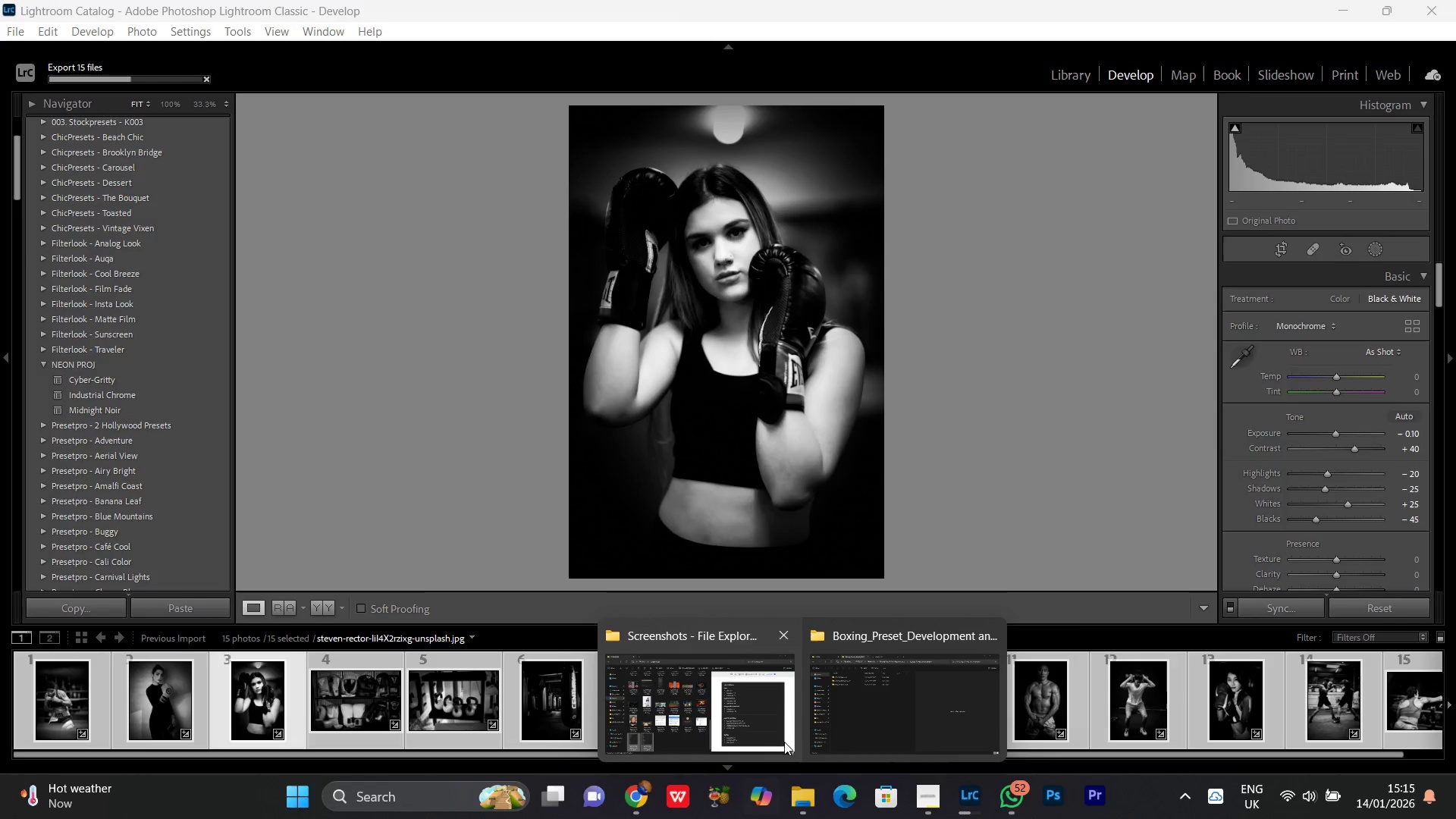 
left_click_drag(start_coordinate=[866, 716], to_coordinate=[864, 712])
 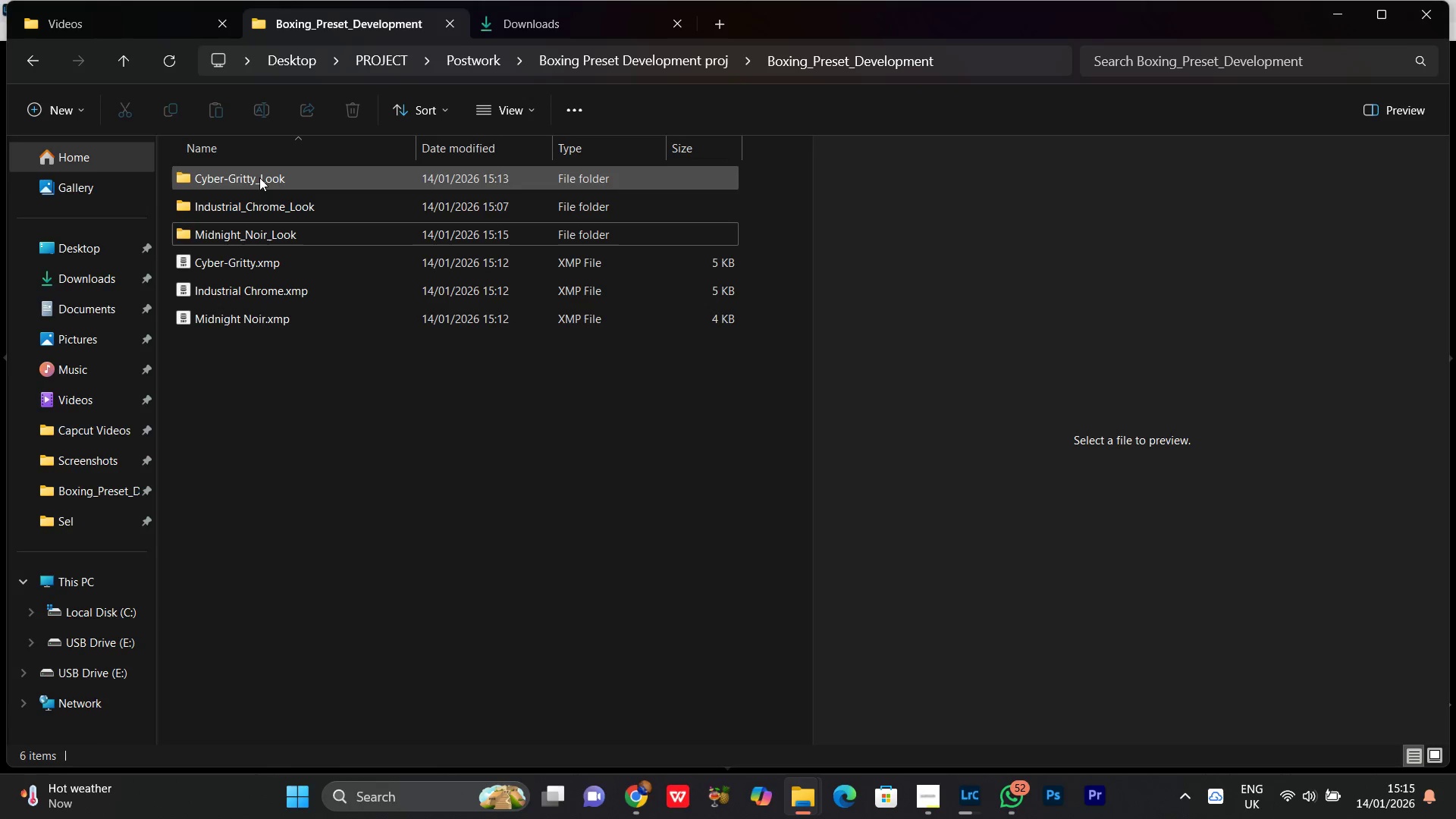 
double_click([259, 177])
 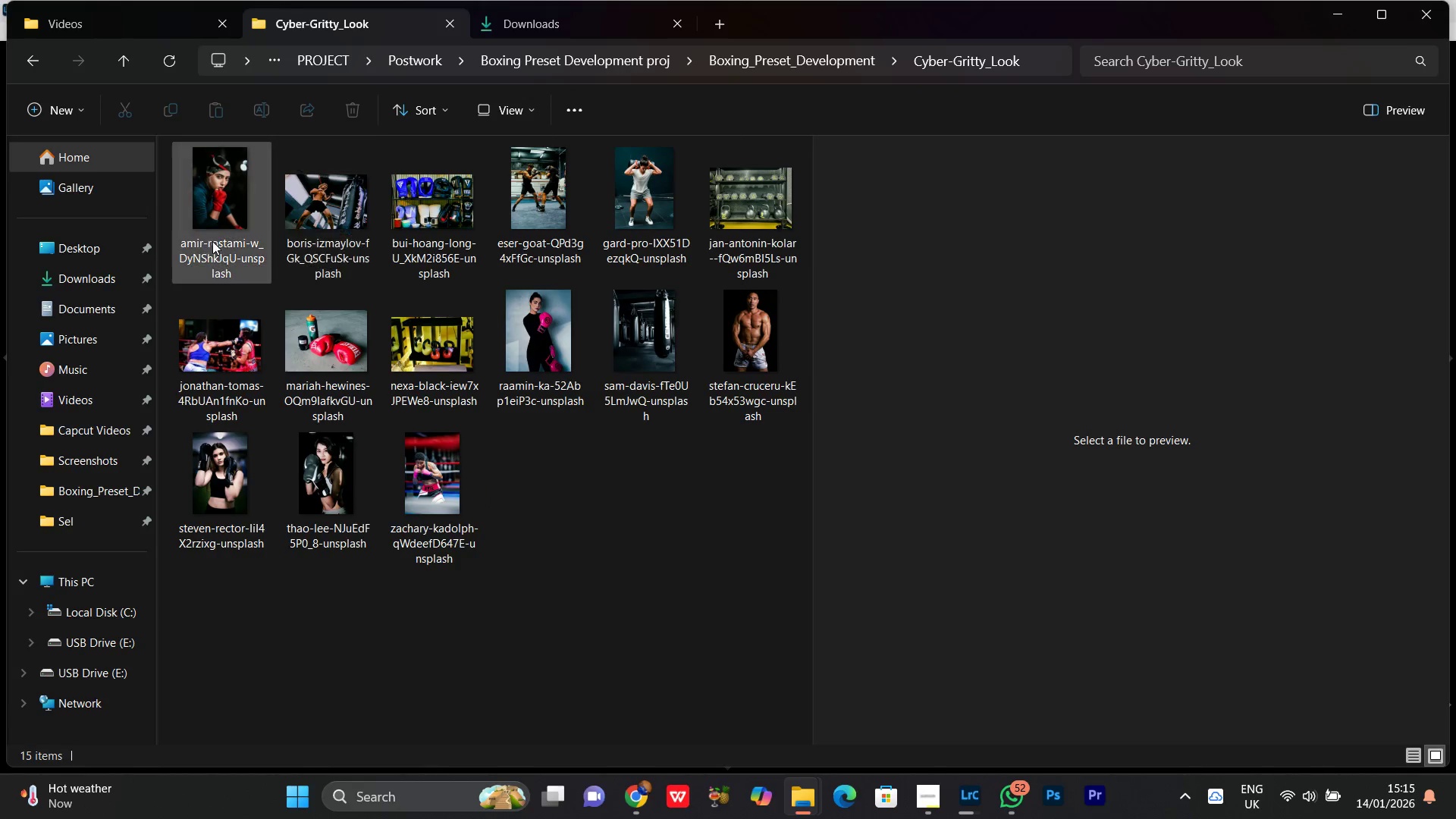 
left_click([324, 353])
 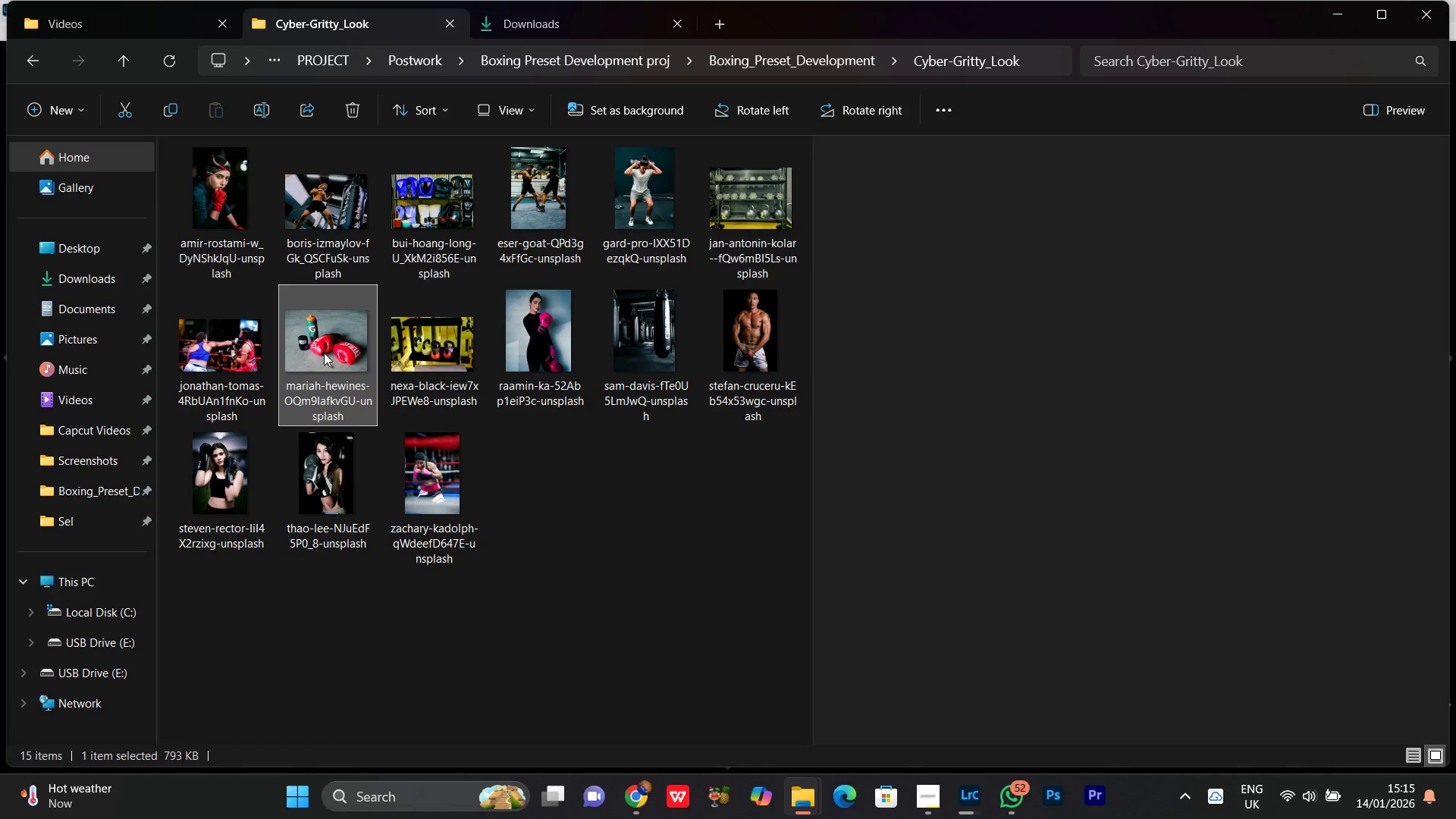 
right_click([324, 353])
 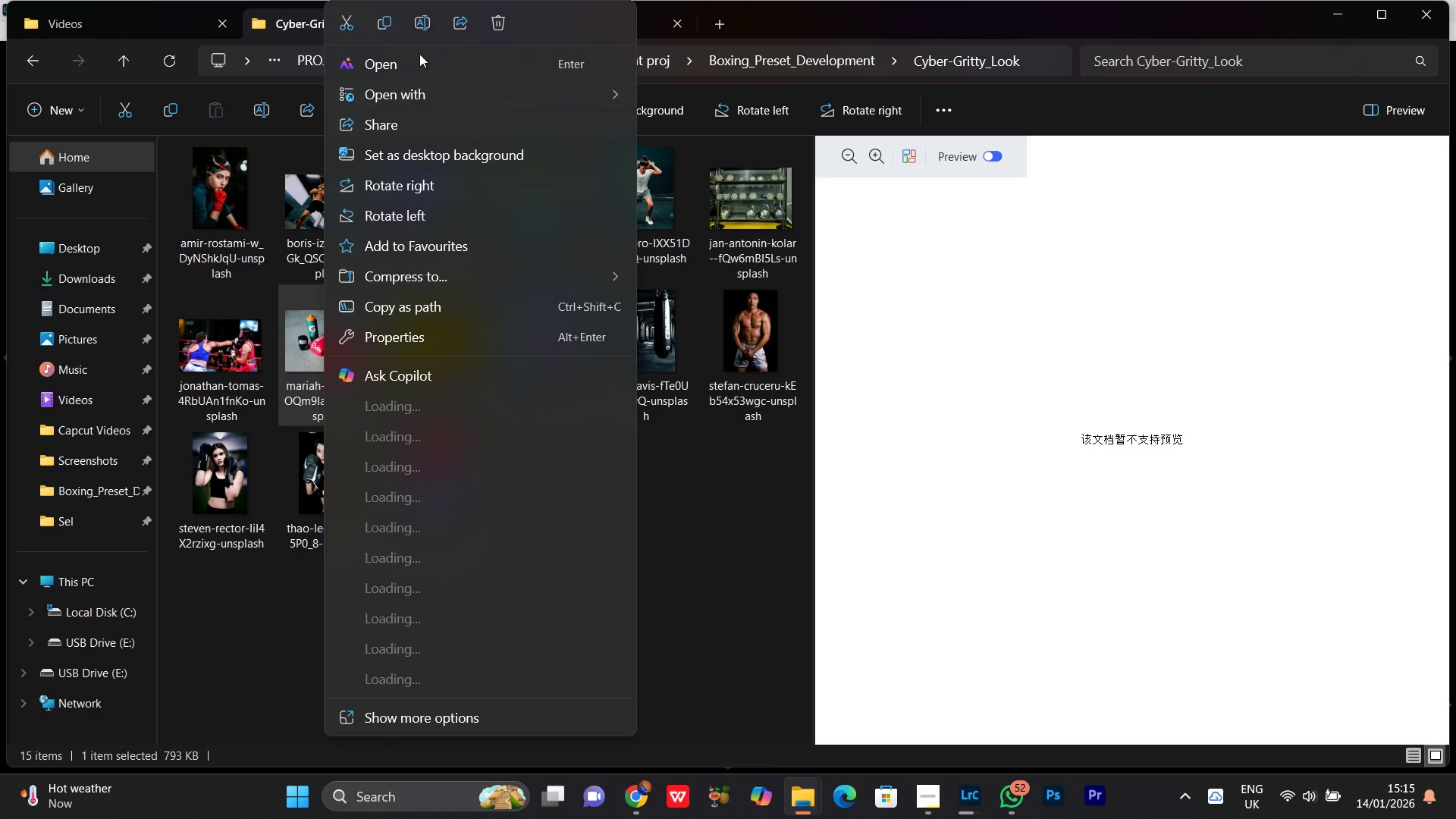 
left_click([426, 20])
 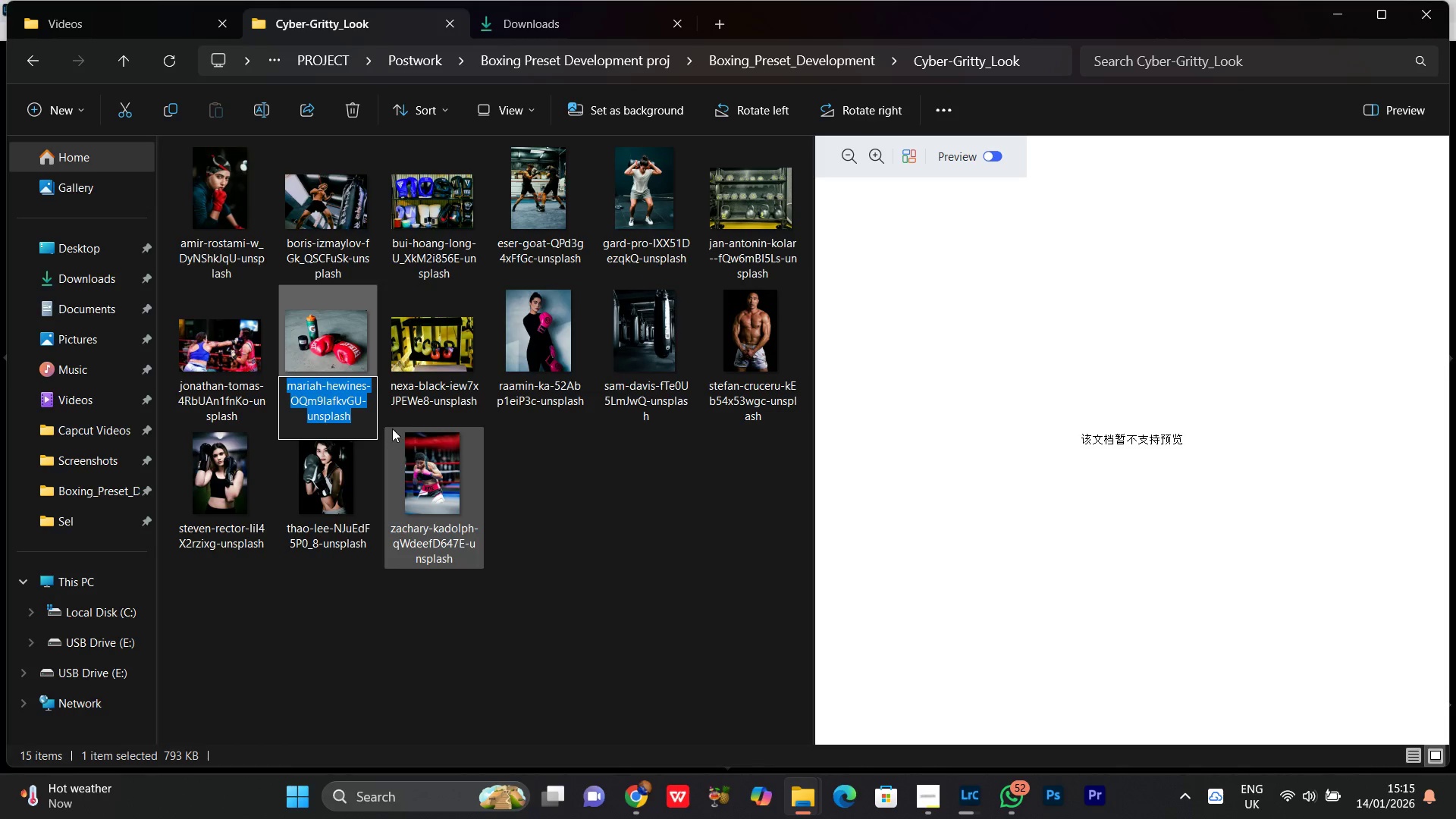 
key(Control+V)
 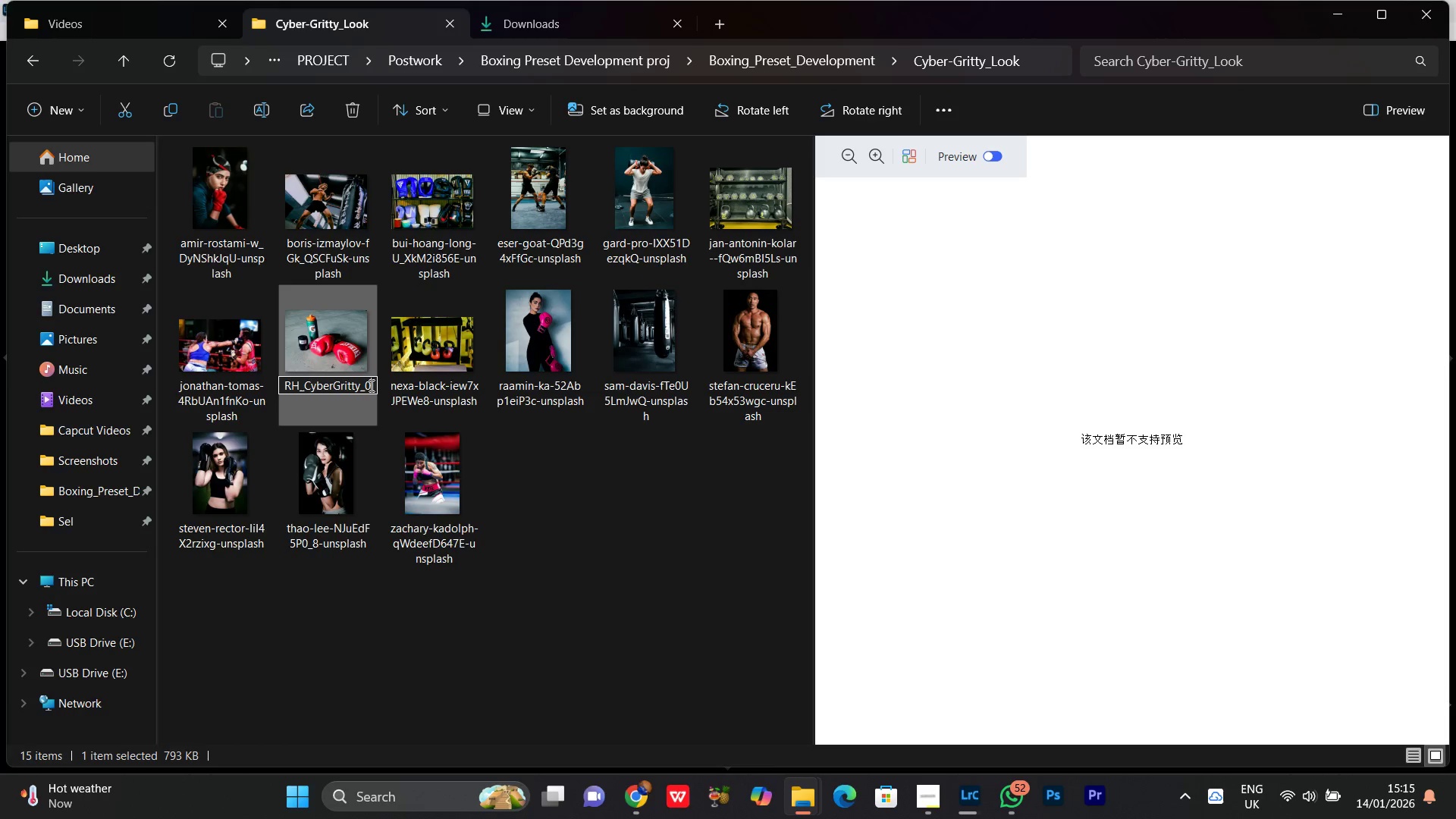 
key(1)
 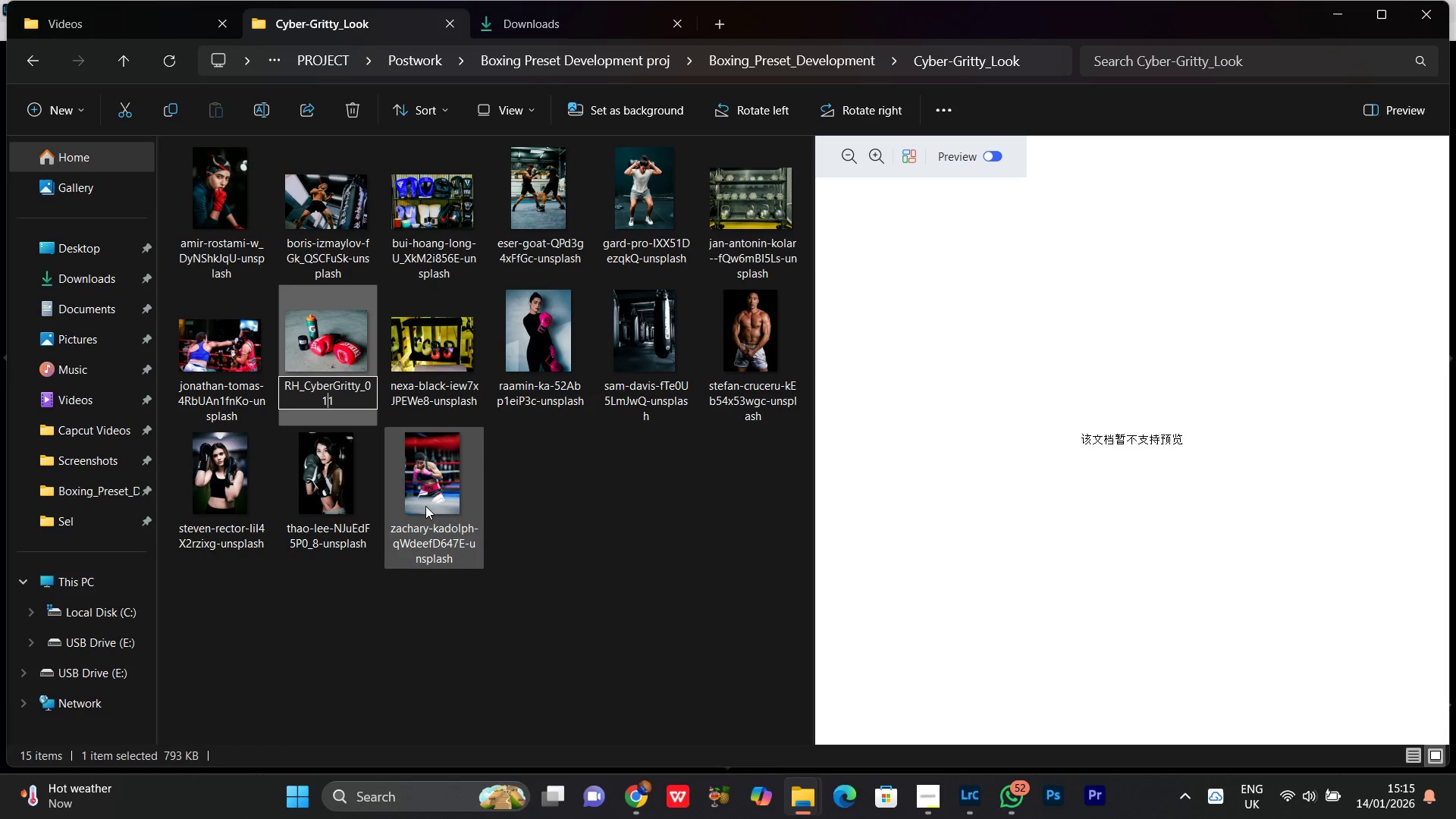 
key(Backspace)
 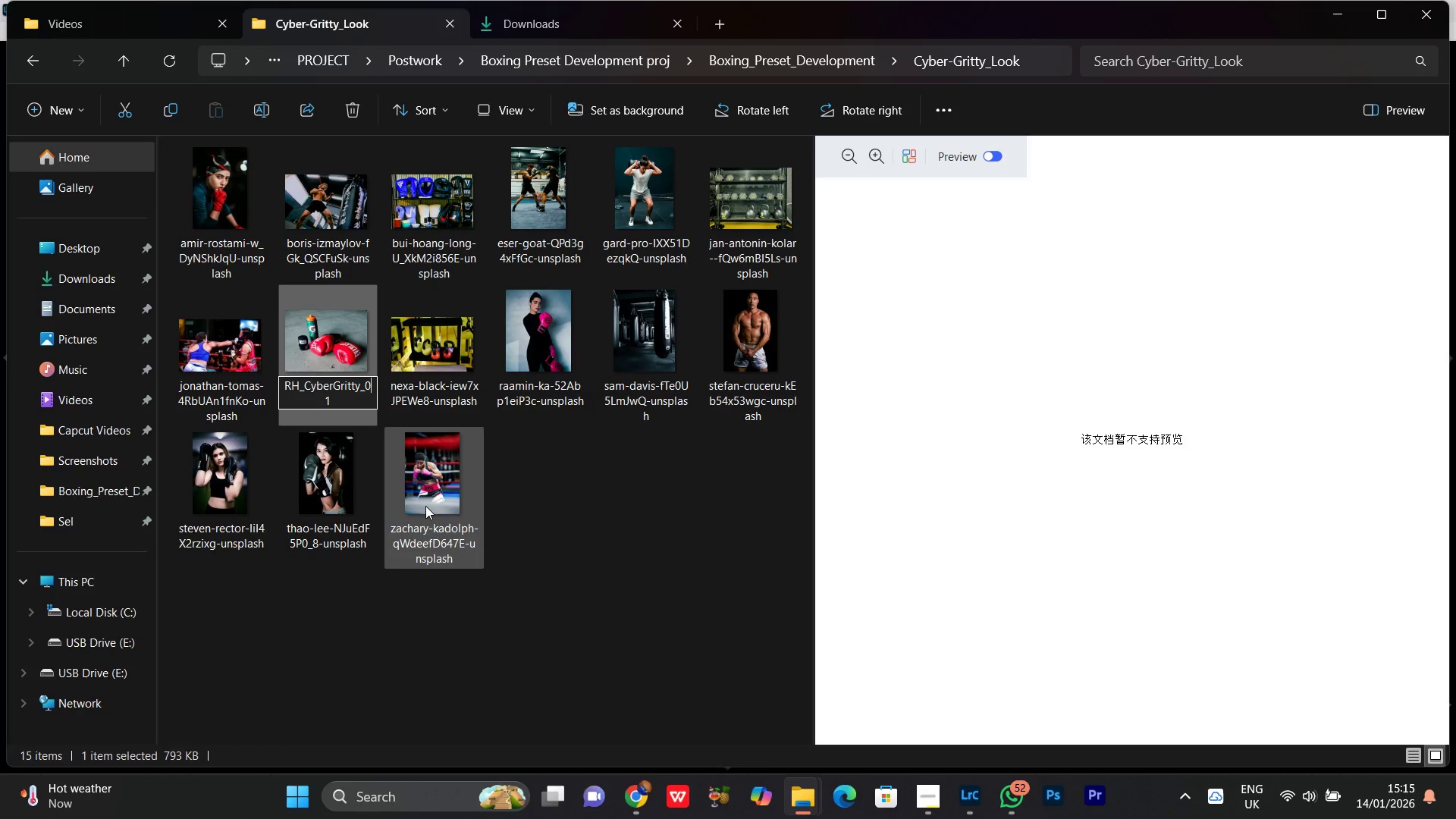 
key(Enter)
 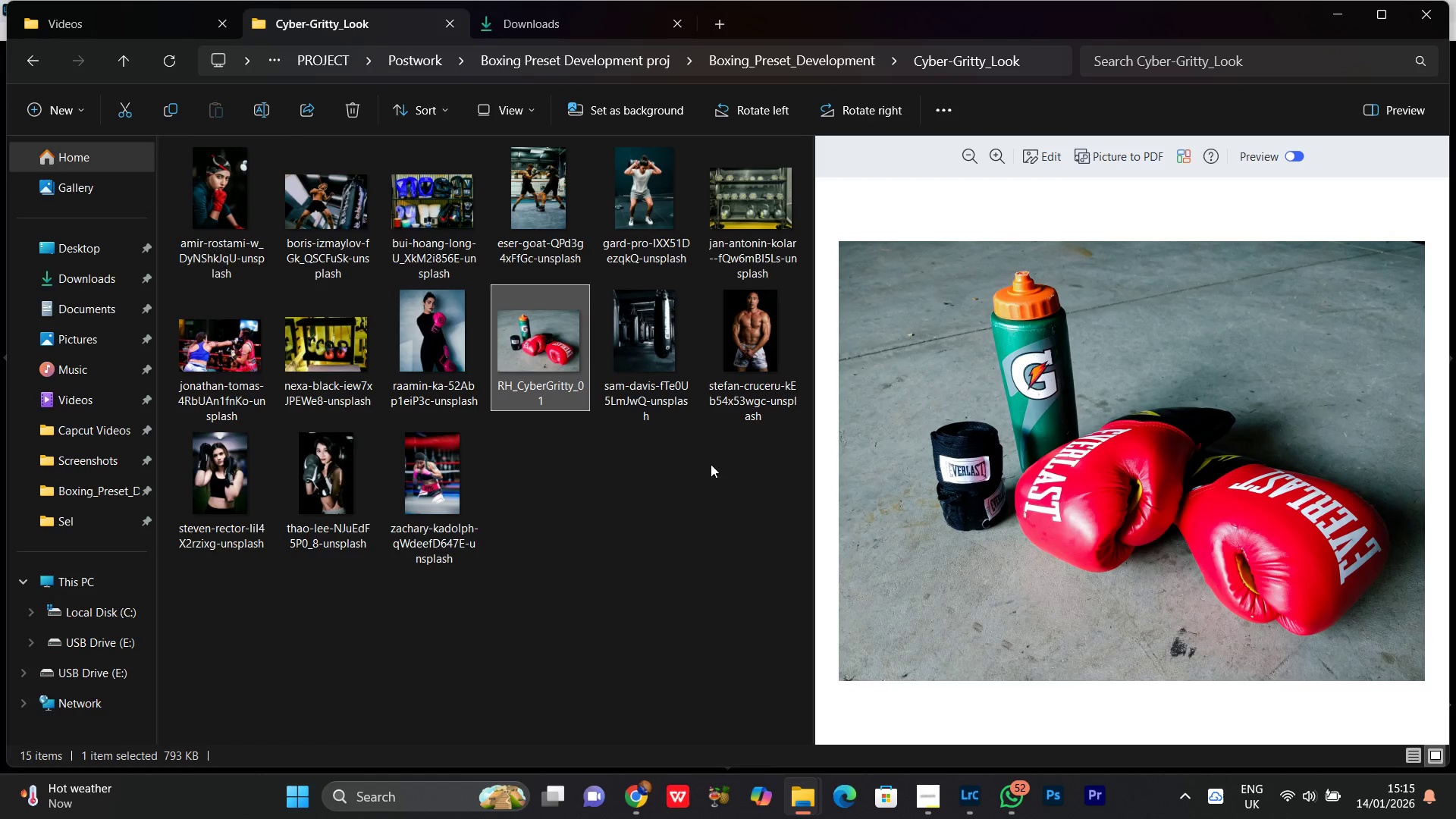 
left_click([644, 340])
 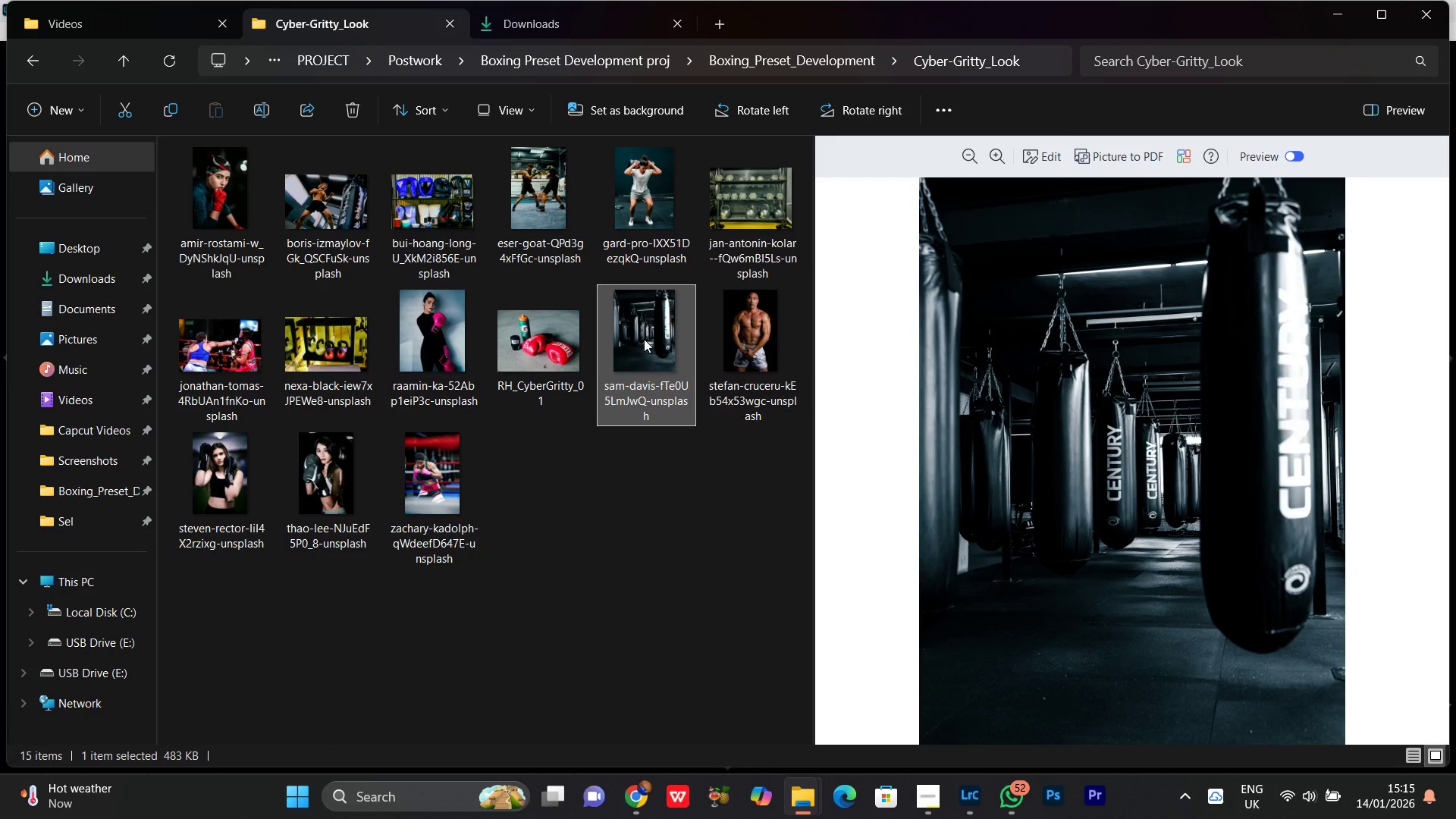 
right_click([643, 339])
 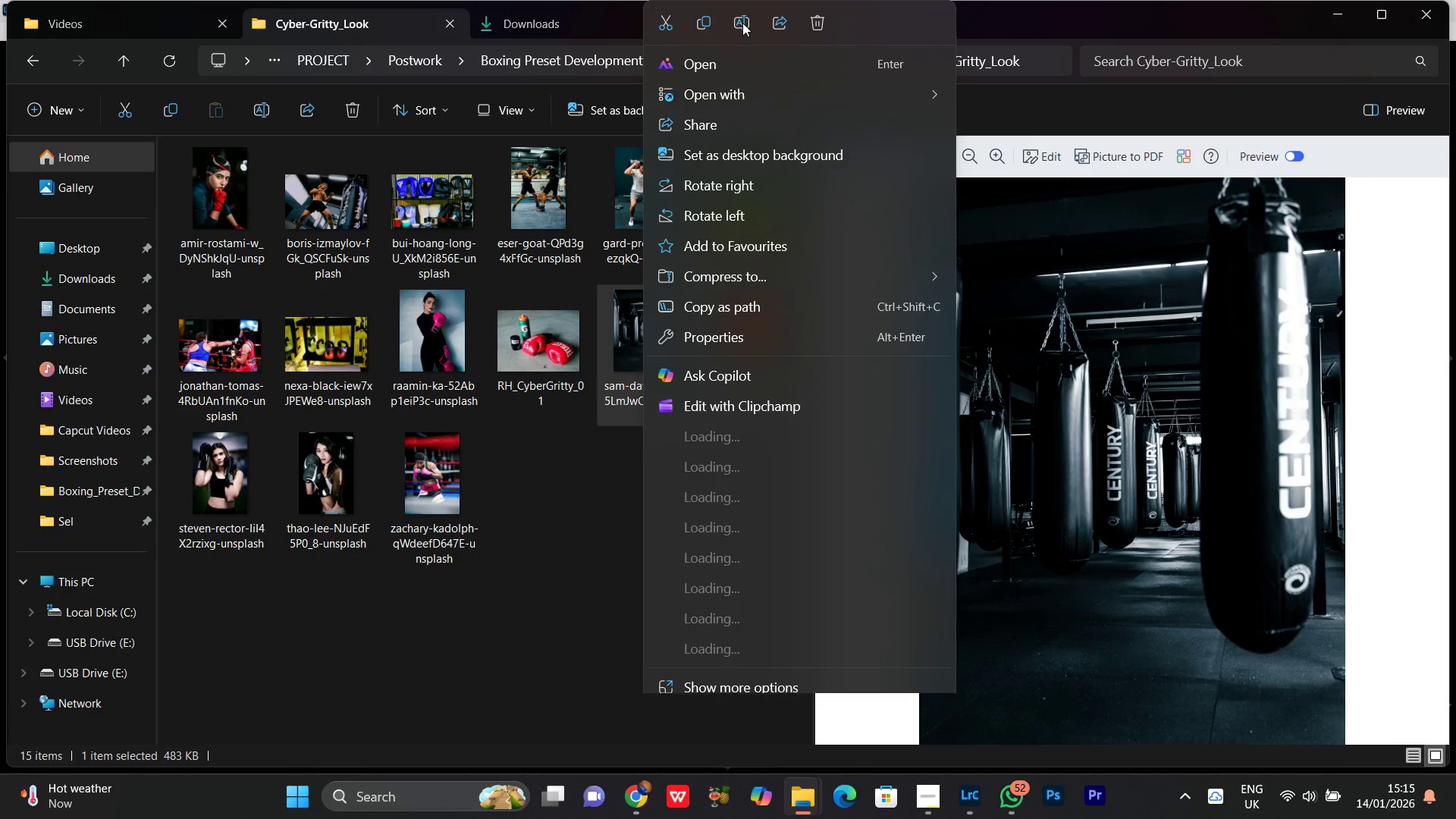 
left_click([746, 23])
 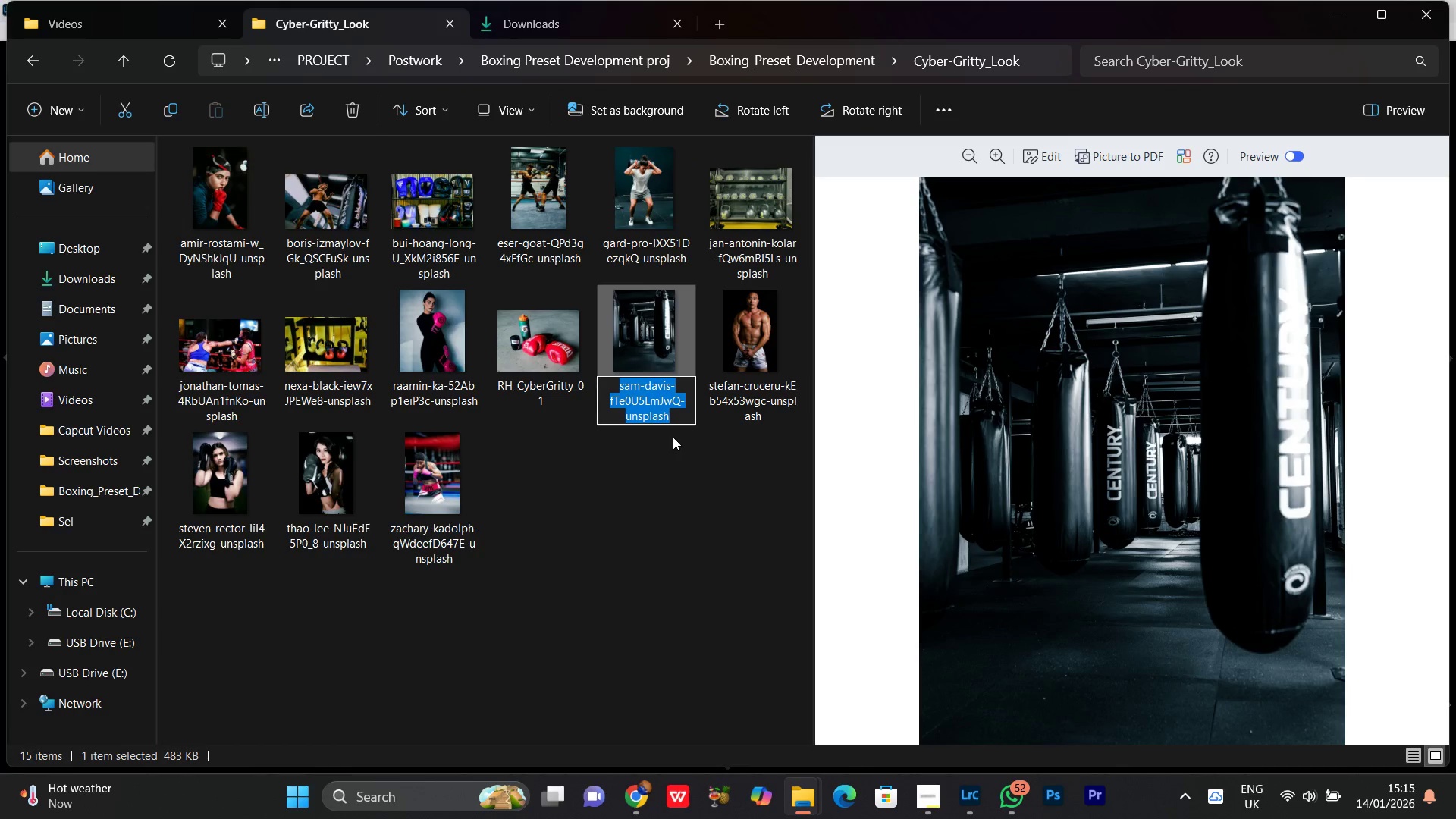 
key(Control+V)
 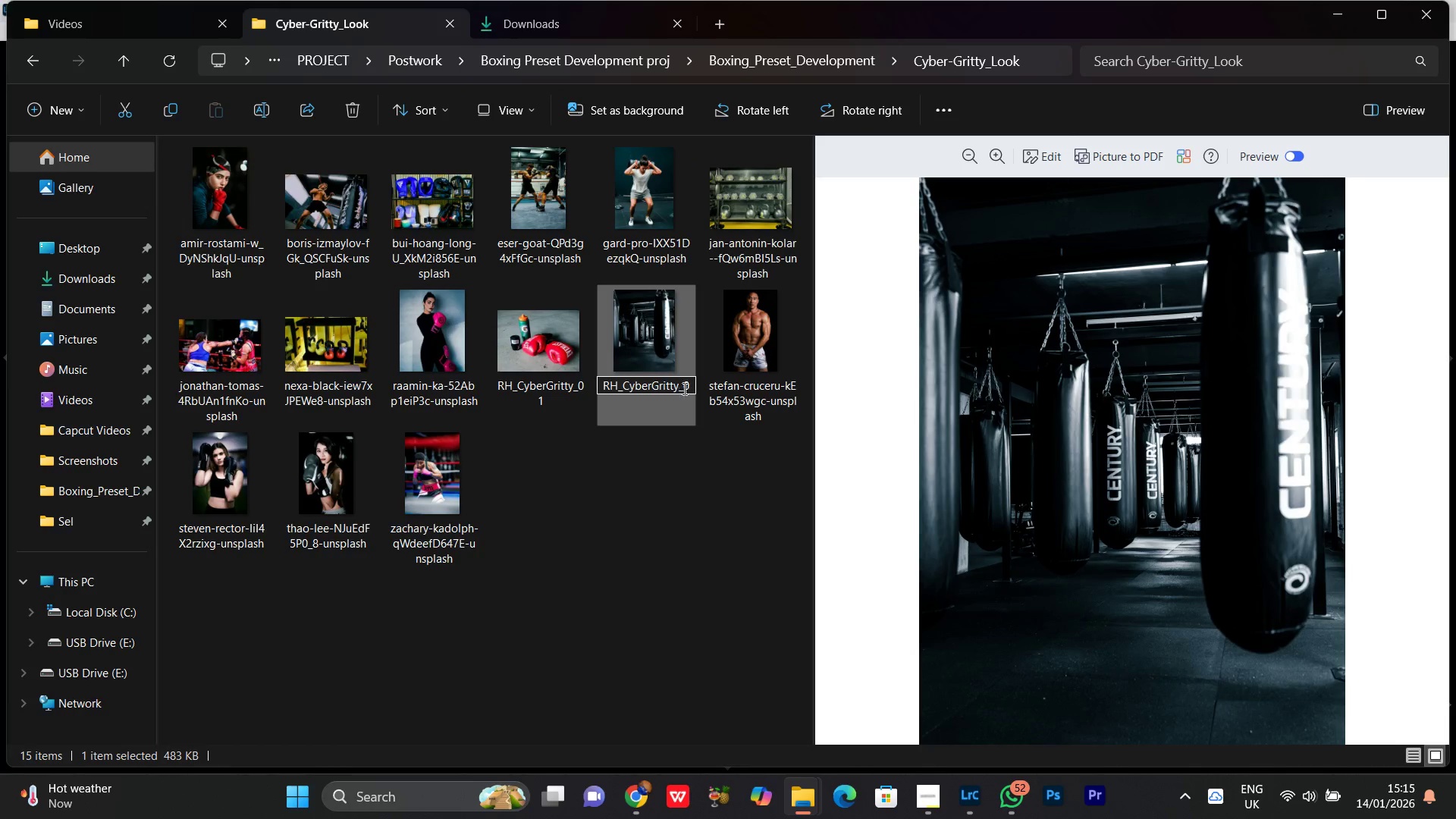 
left_click([691, 384])
 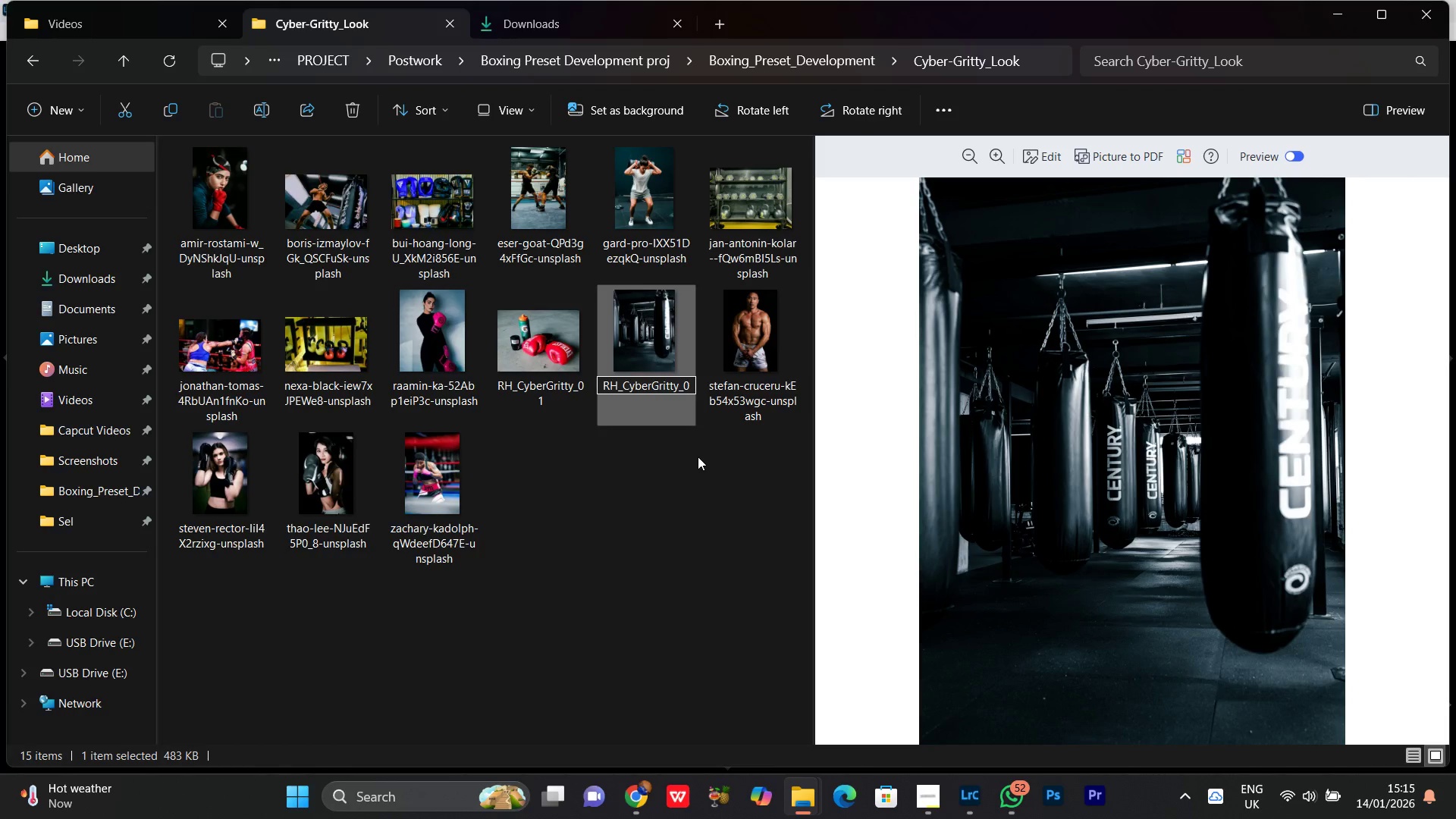 
key(2)
 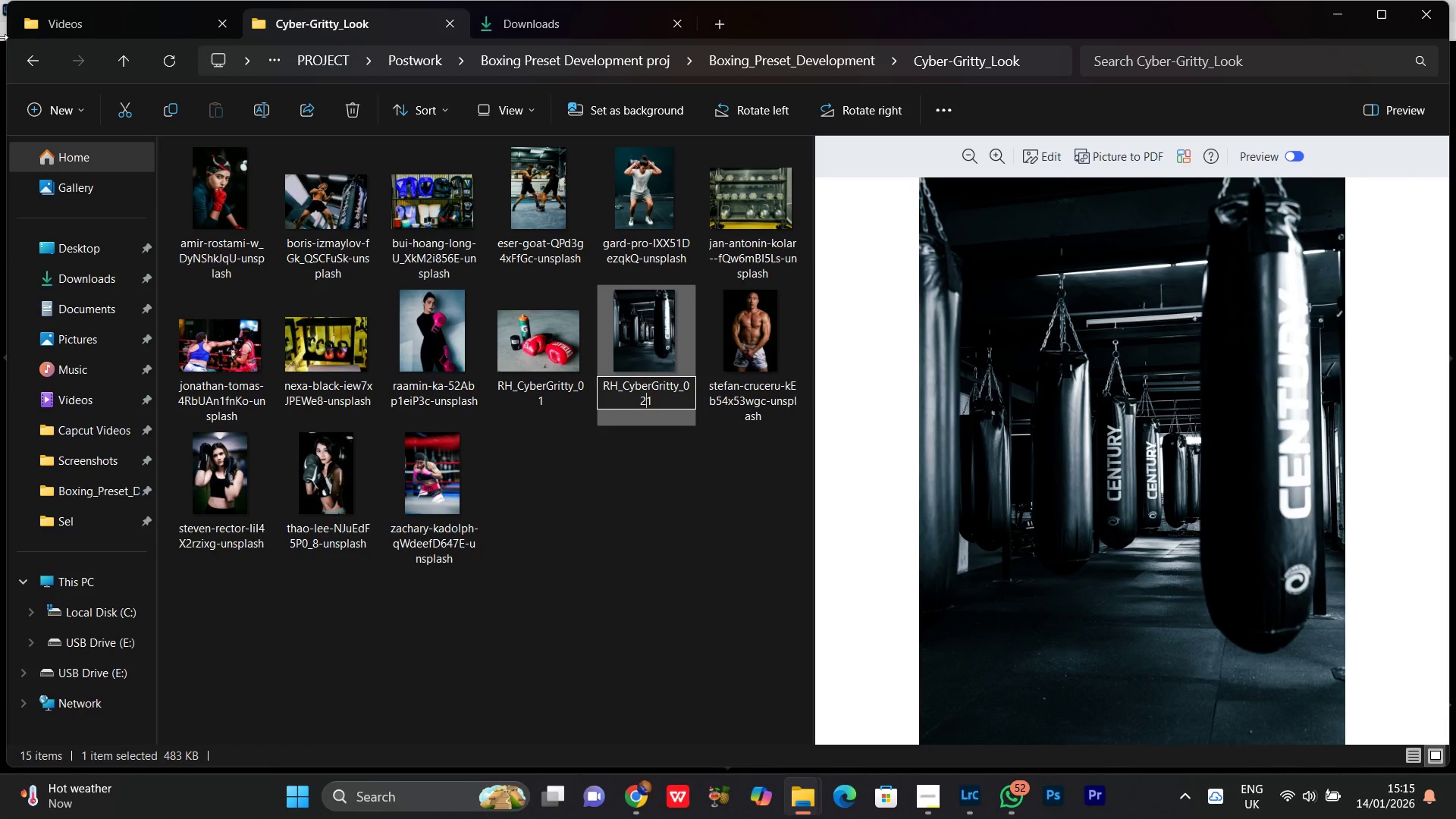 
key(ArrowRight)
 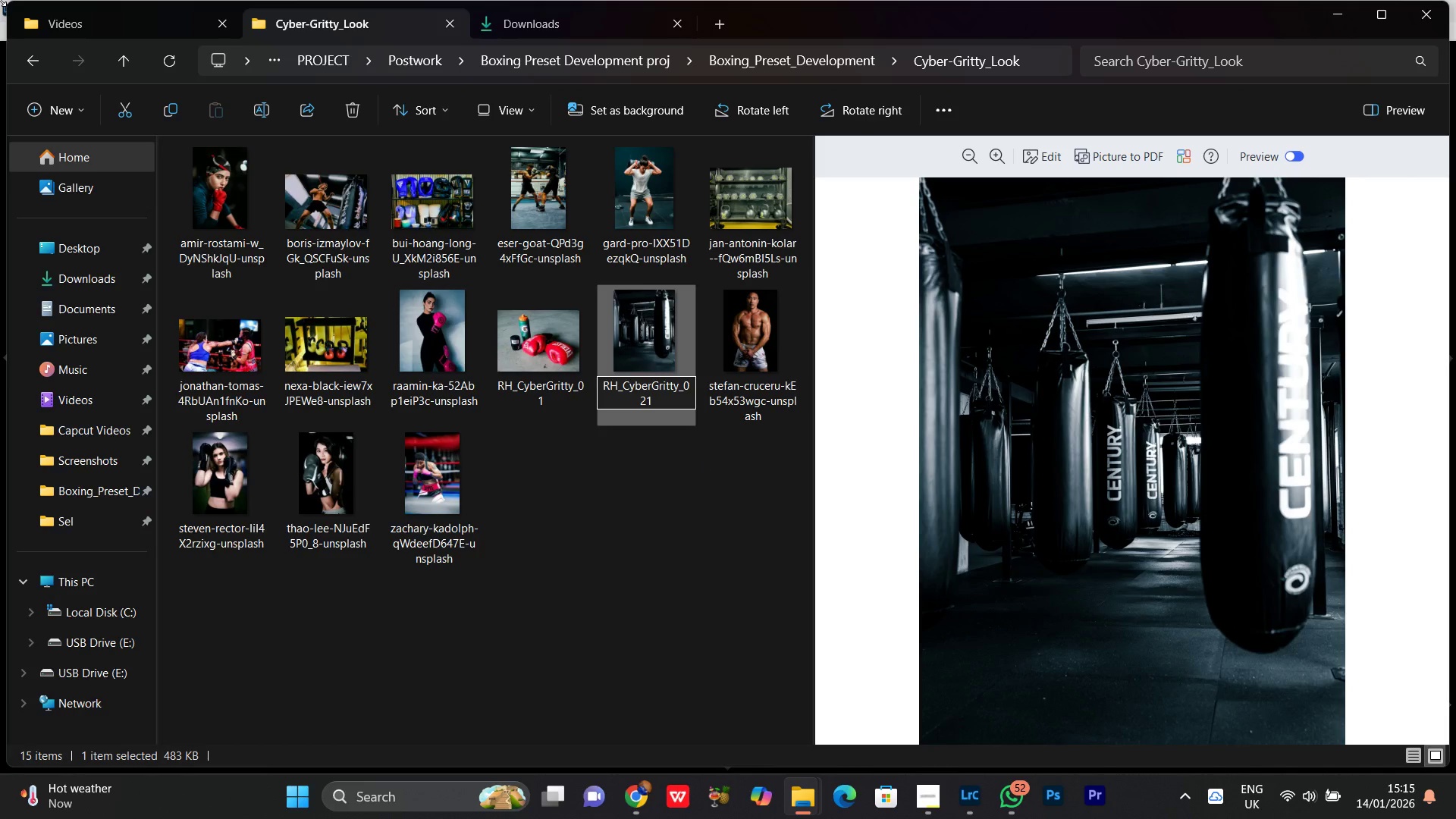 
key(Backspace)
 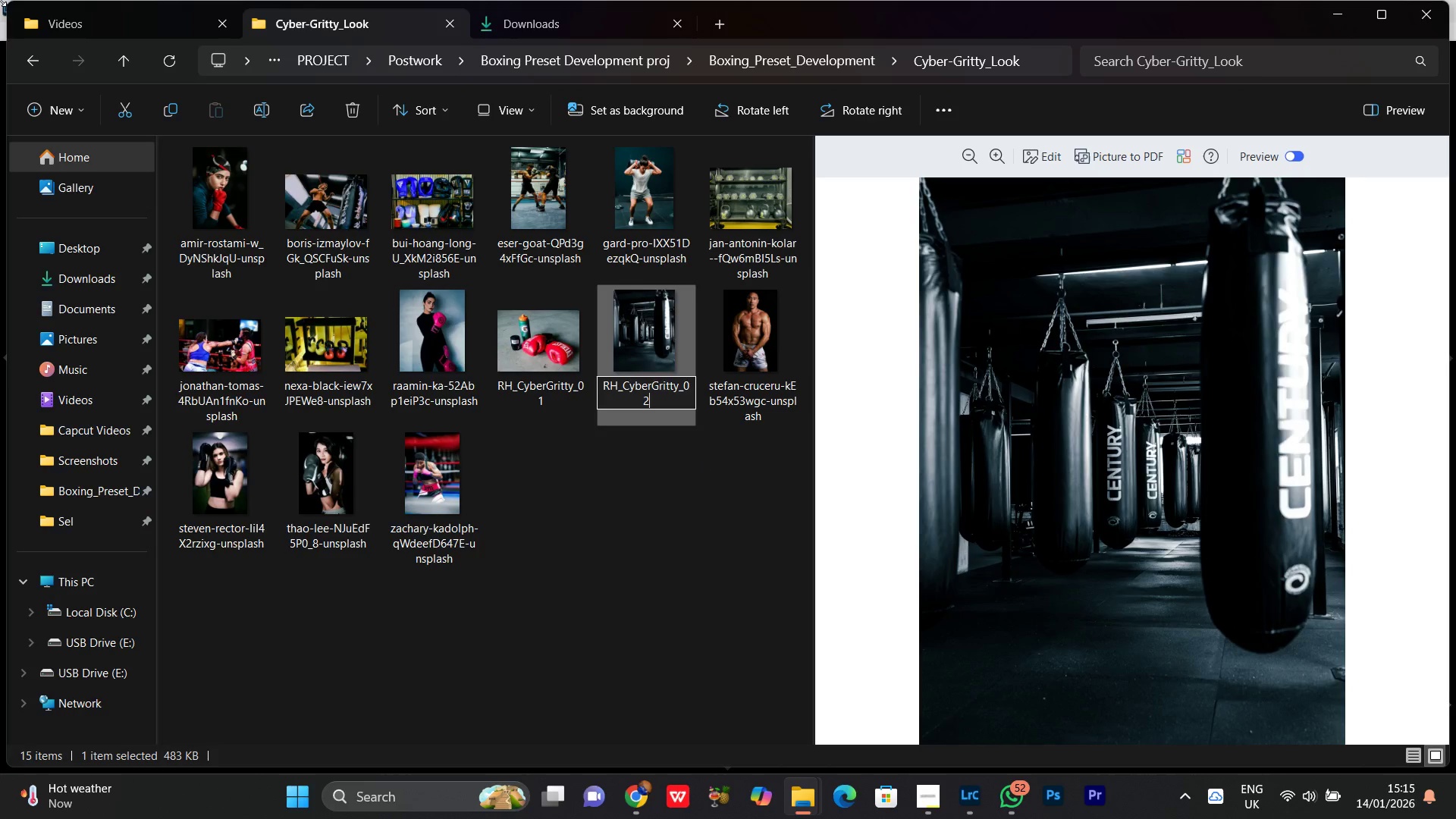 
key(Enter)
 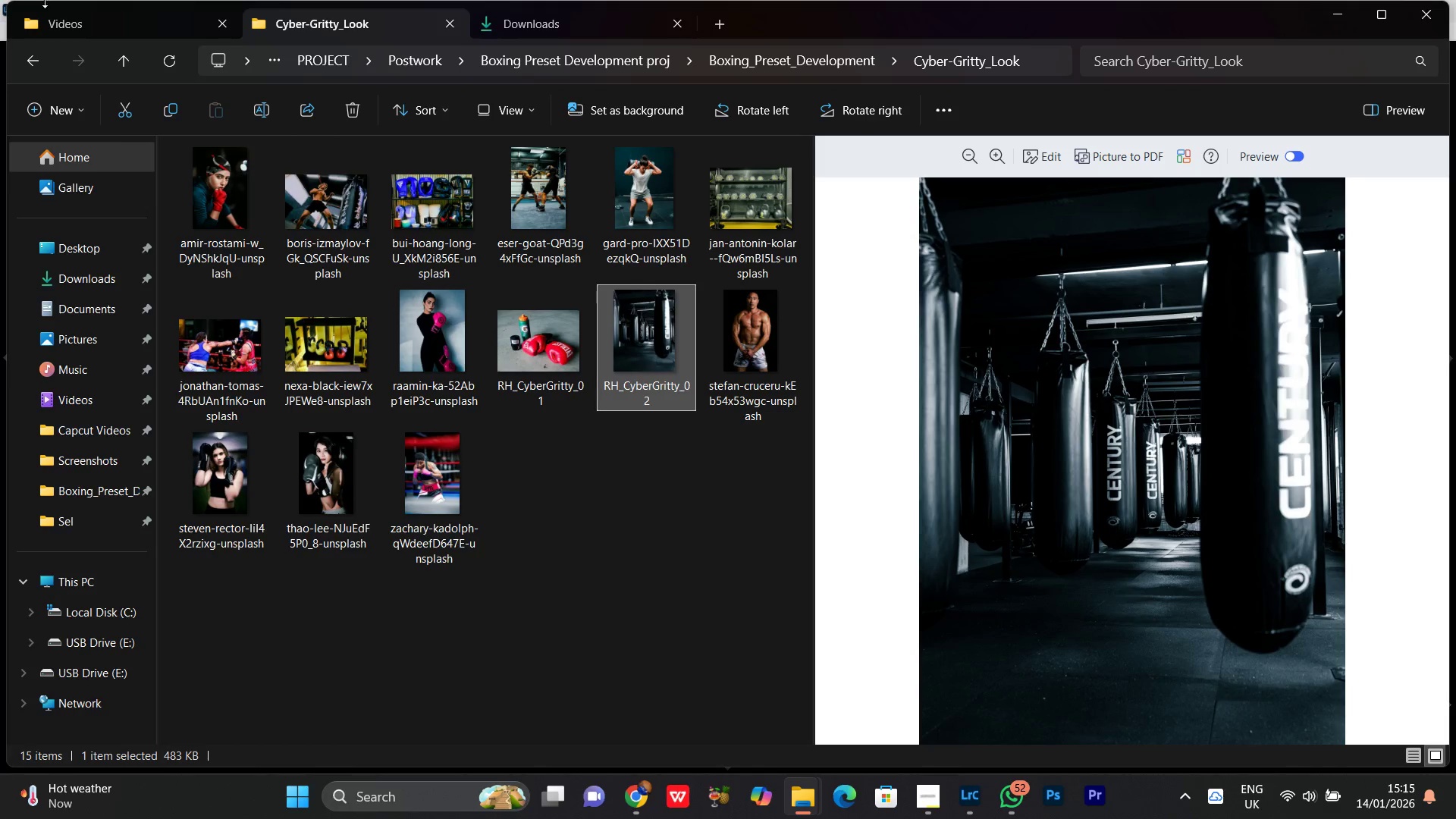 
left_click([410, 190])
 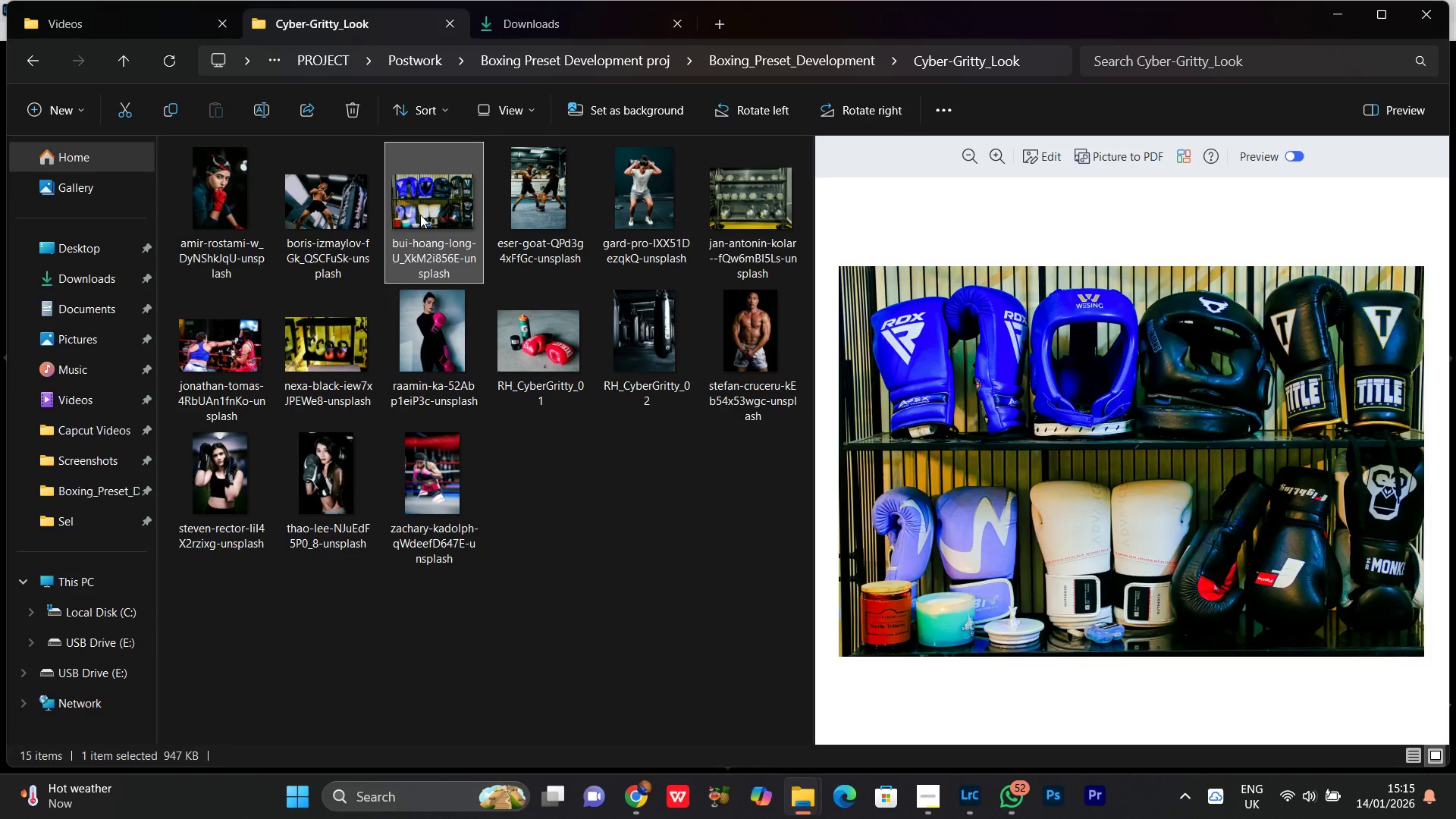 
right_click([420, 215])
 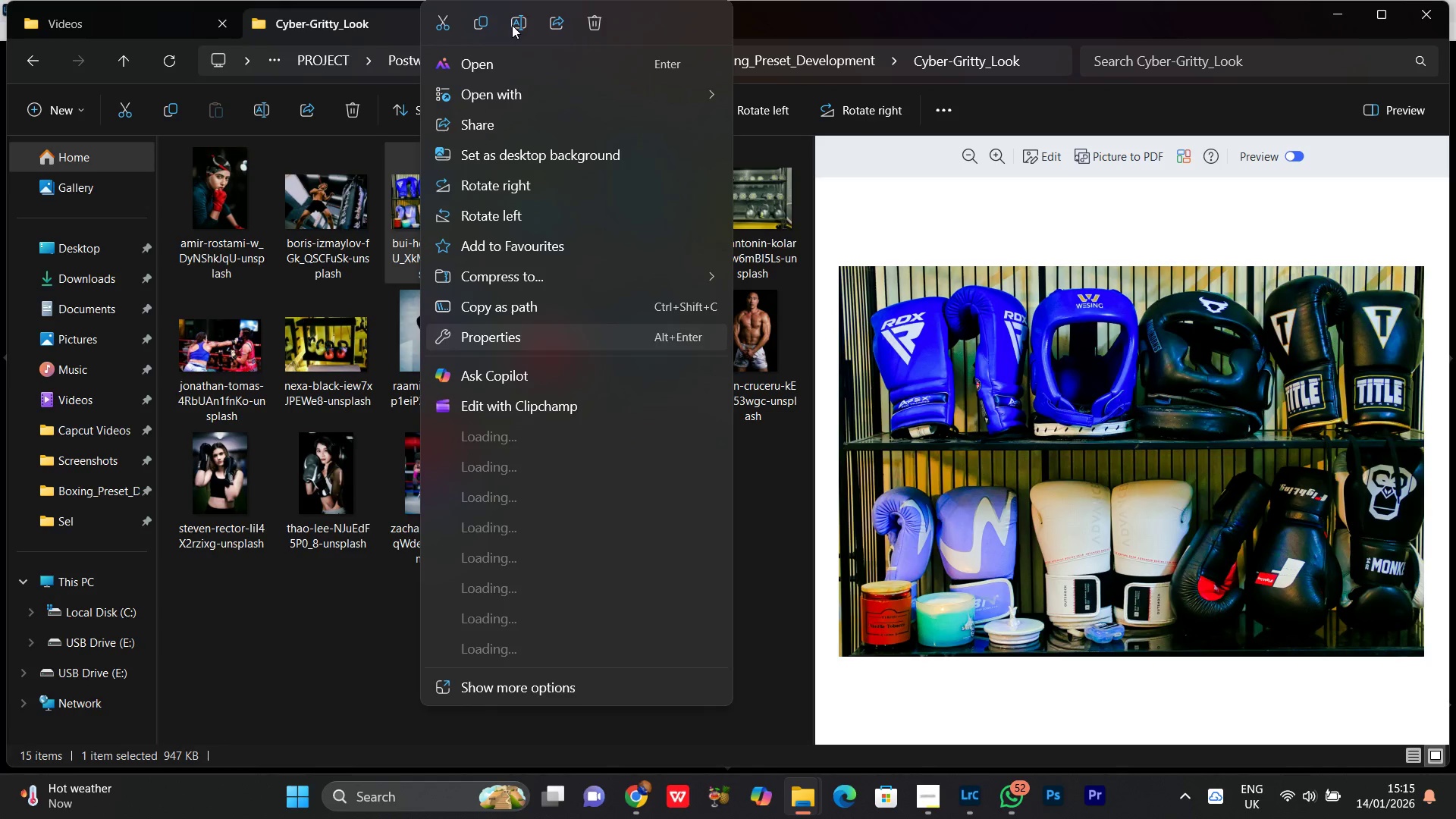 
left_click([513, 22])
 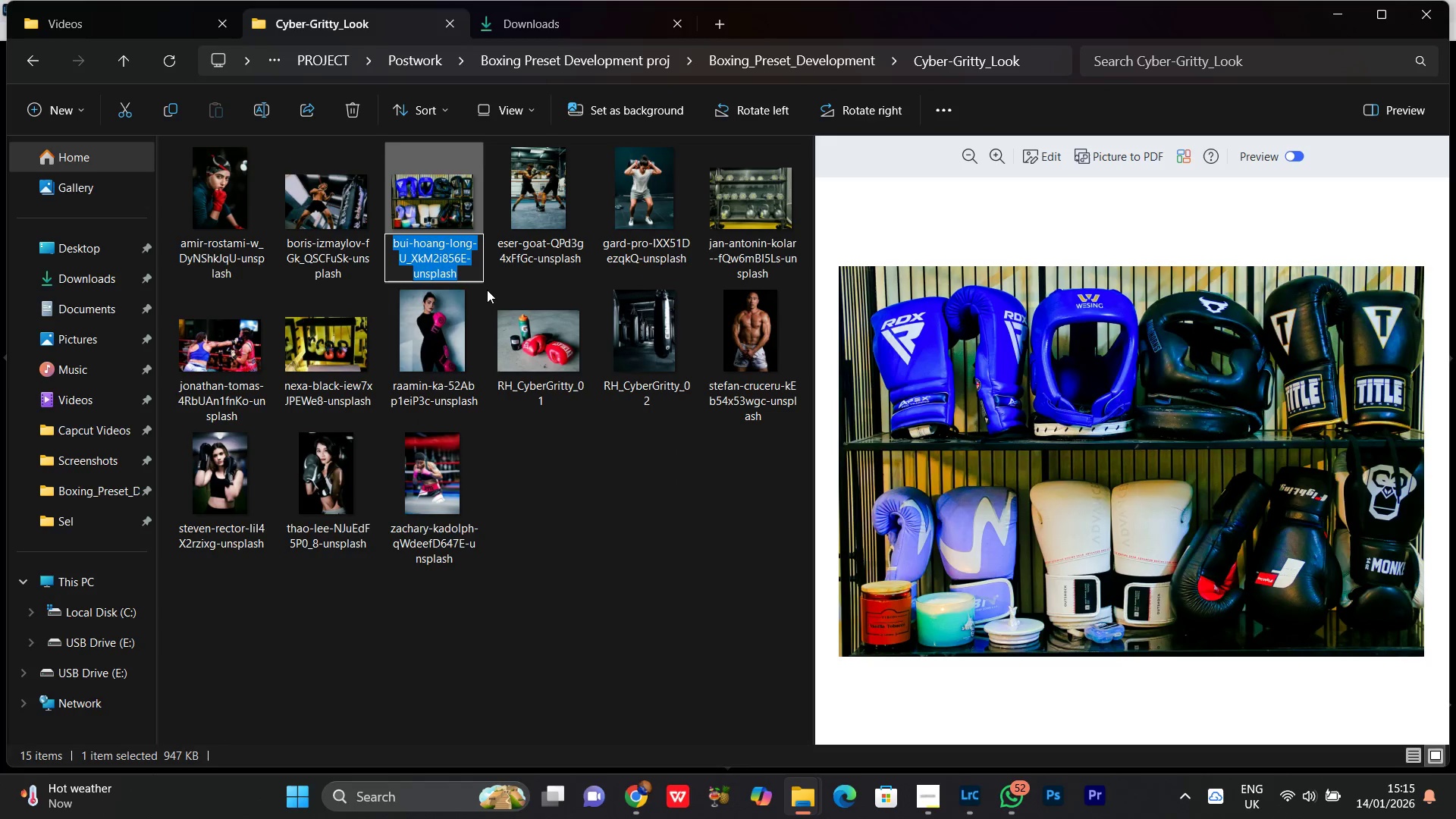 
key(Control+V)
 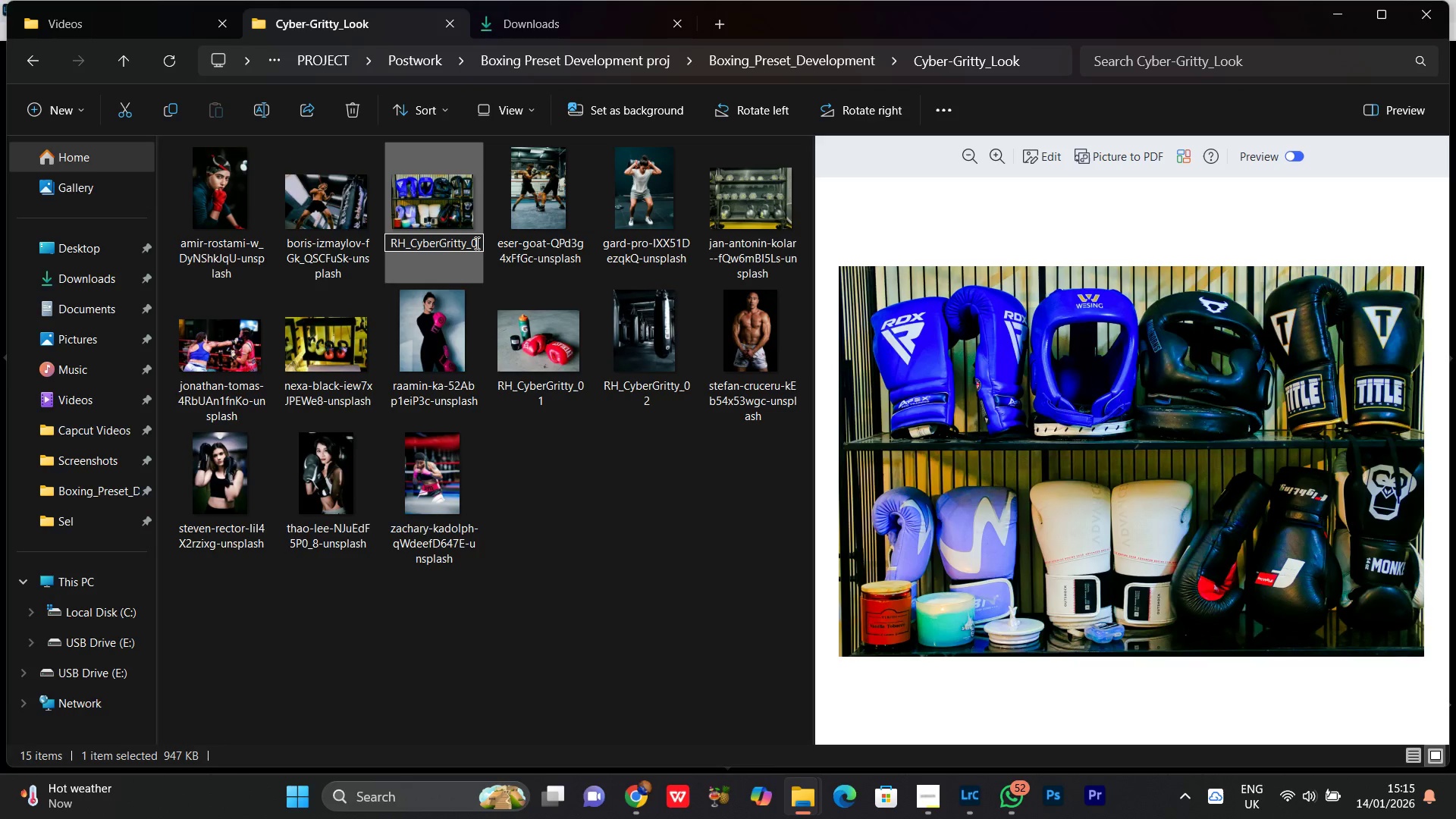 
left_click([475, 243])
 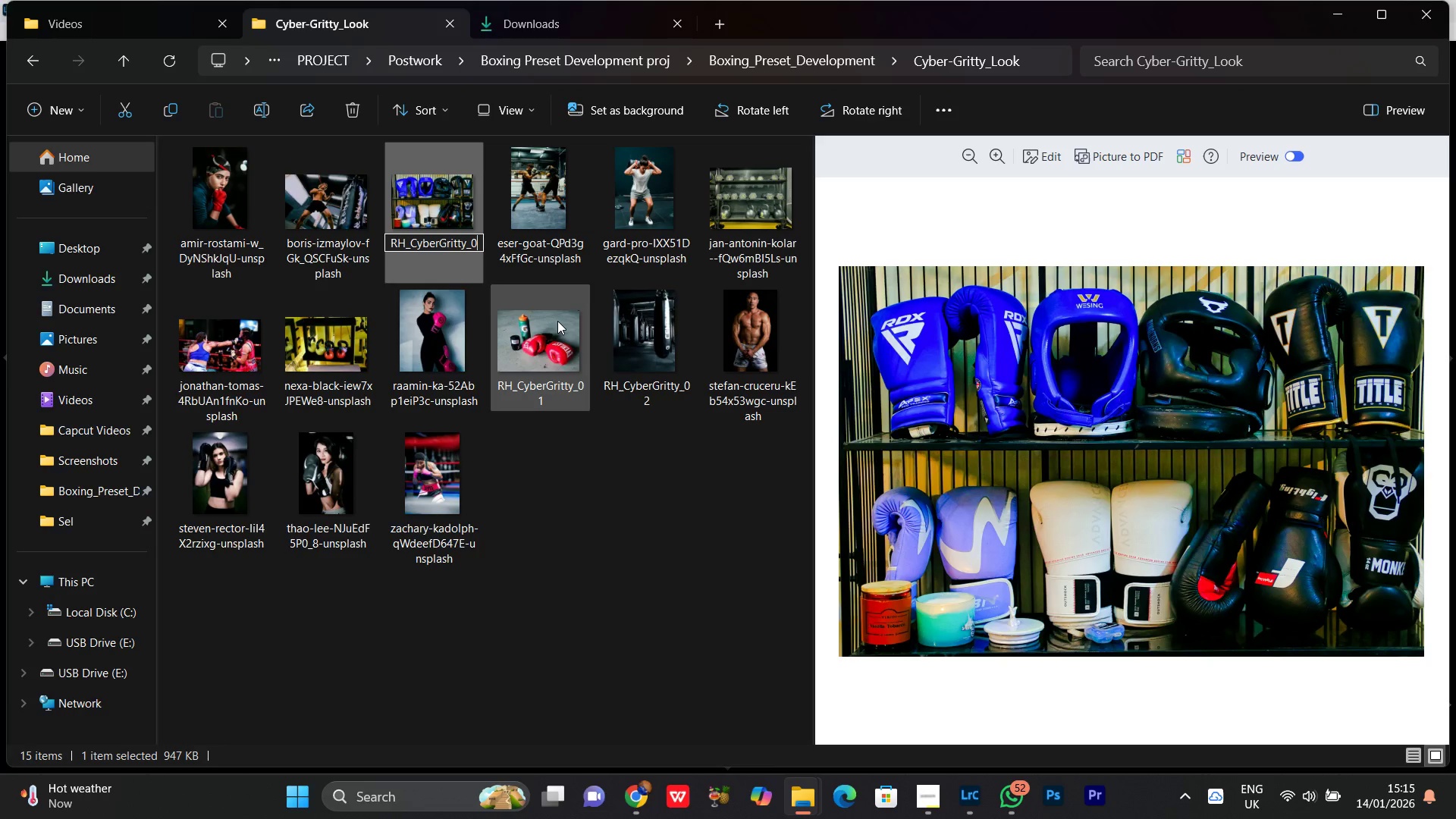 
key(ArrowRight)
 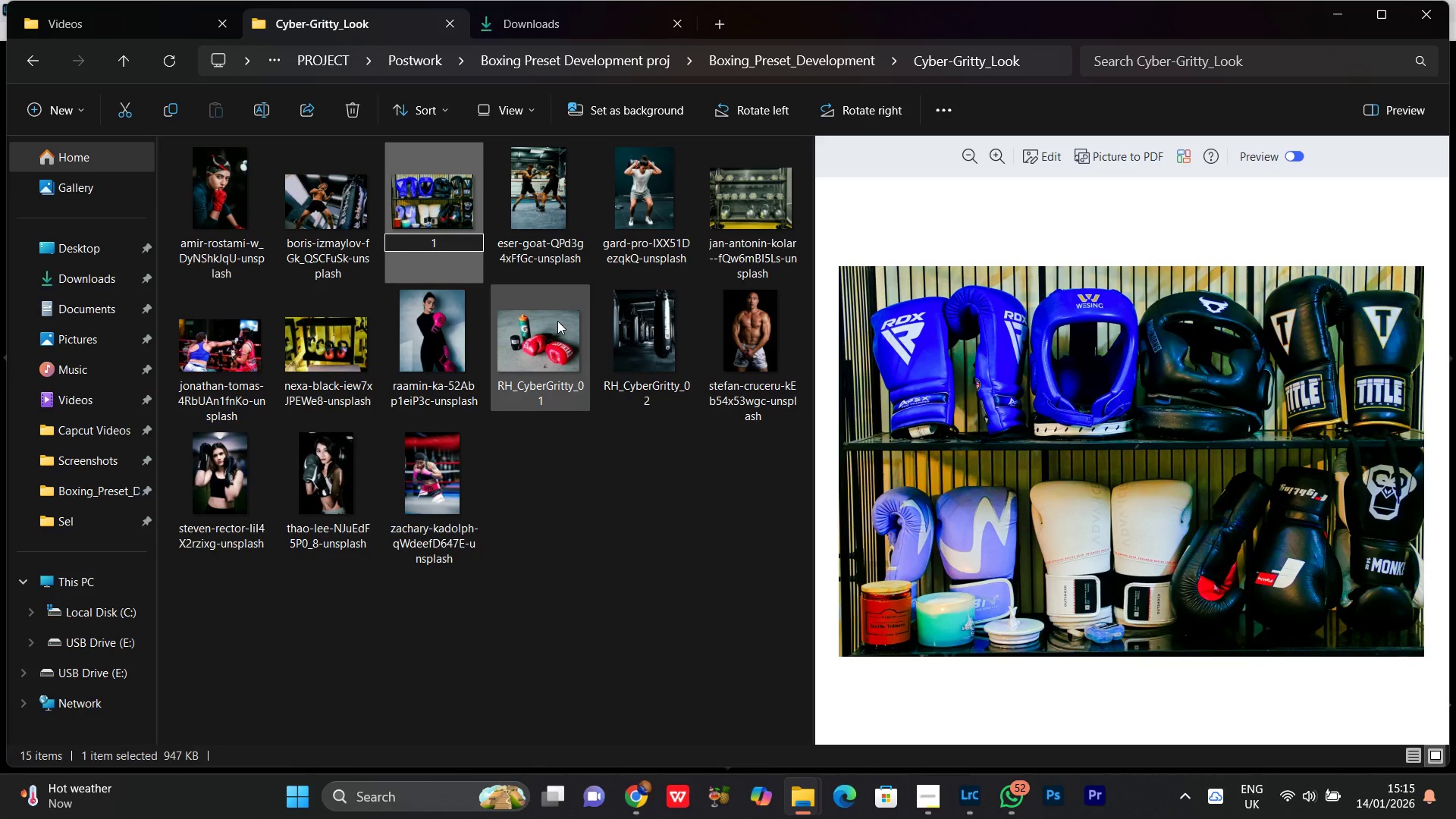 
key(Backspace)
 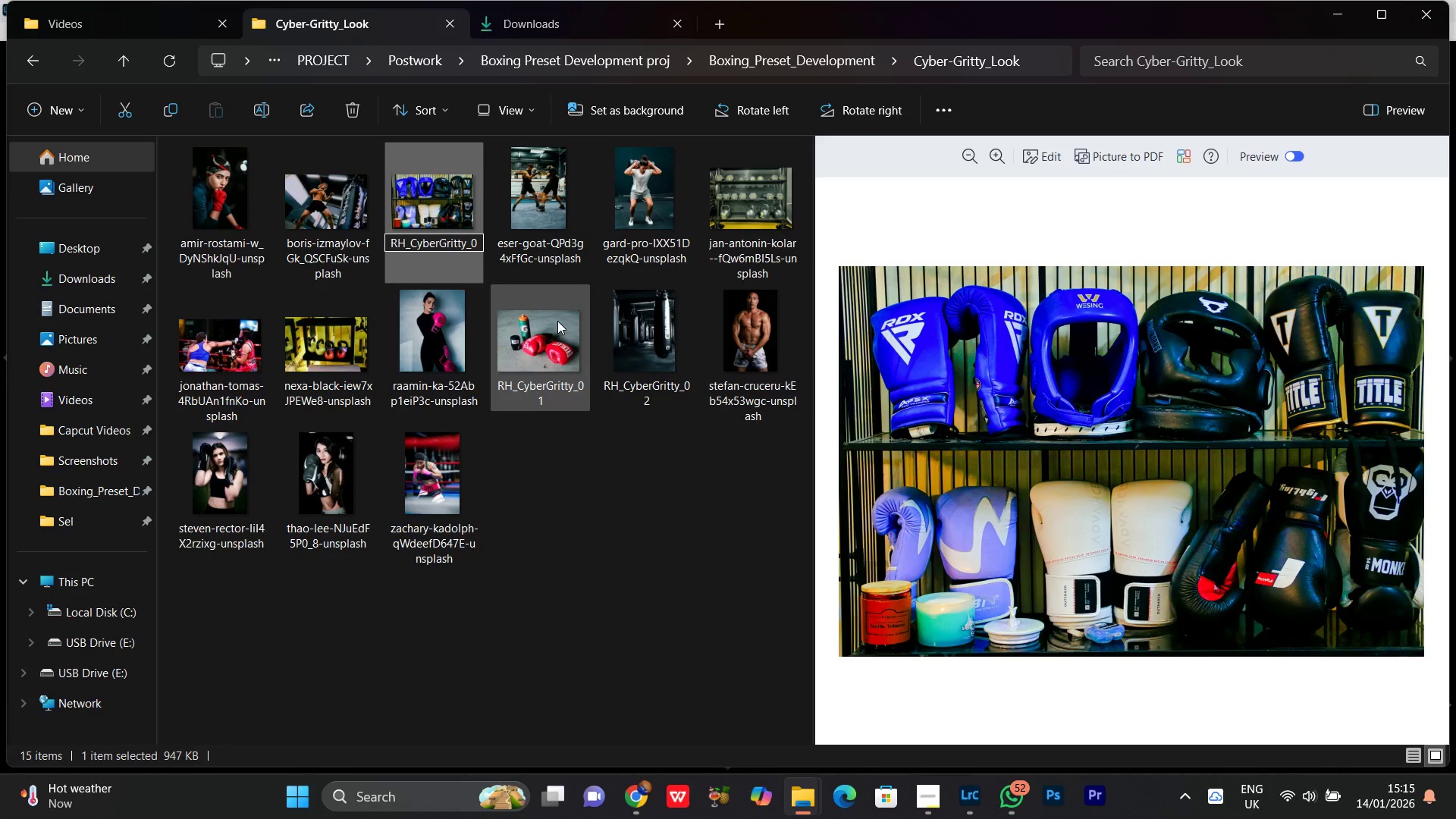 
key(3)
 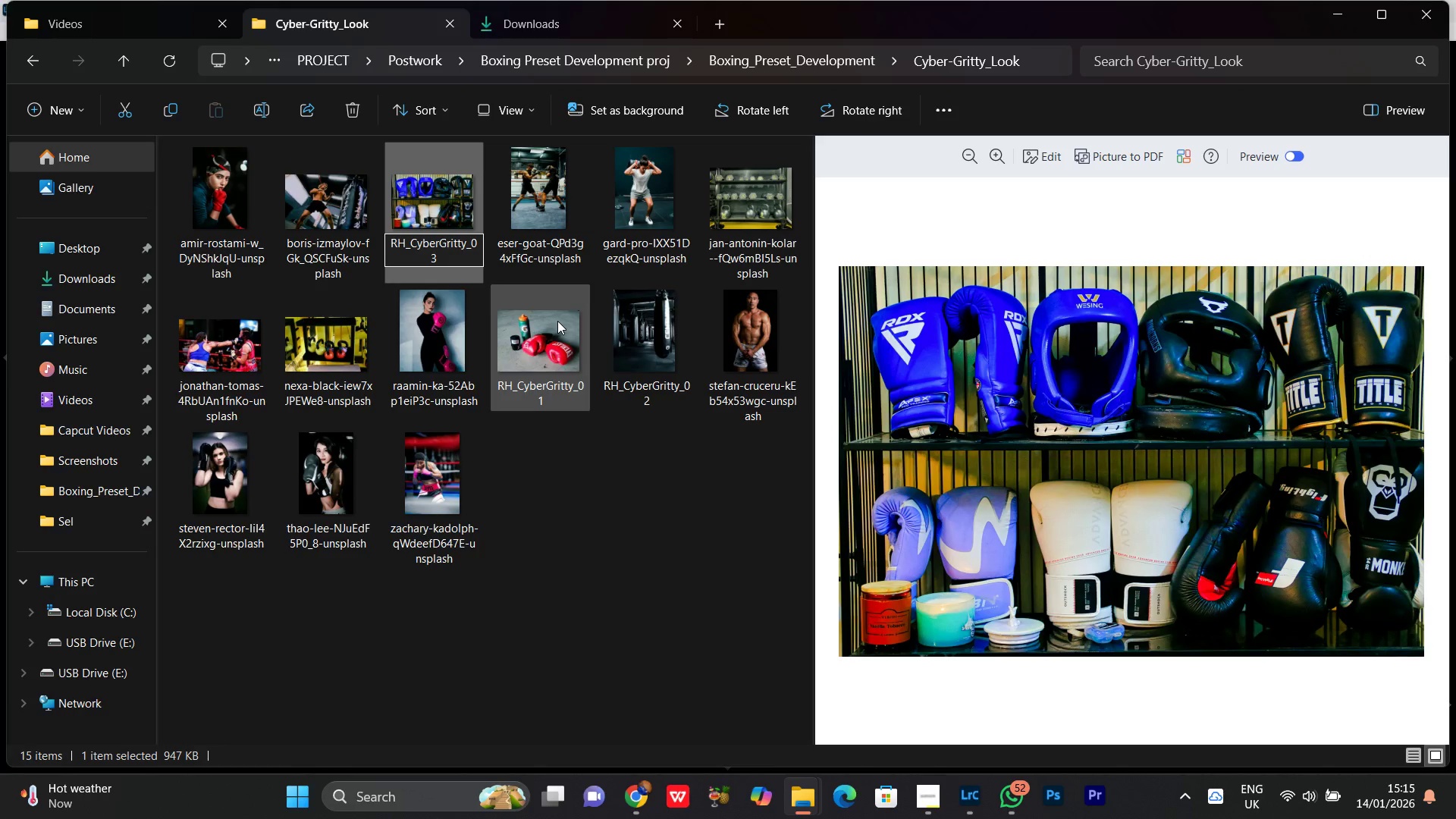 
key(Enter)
 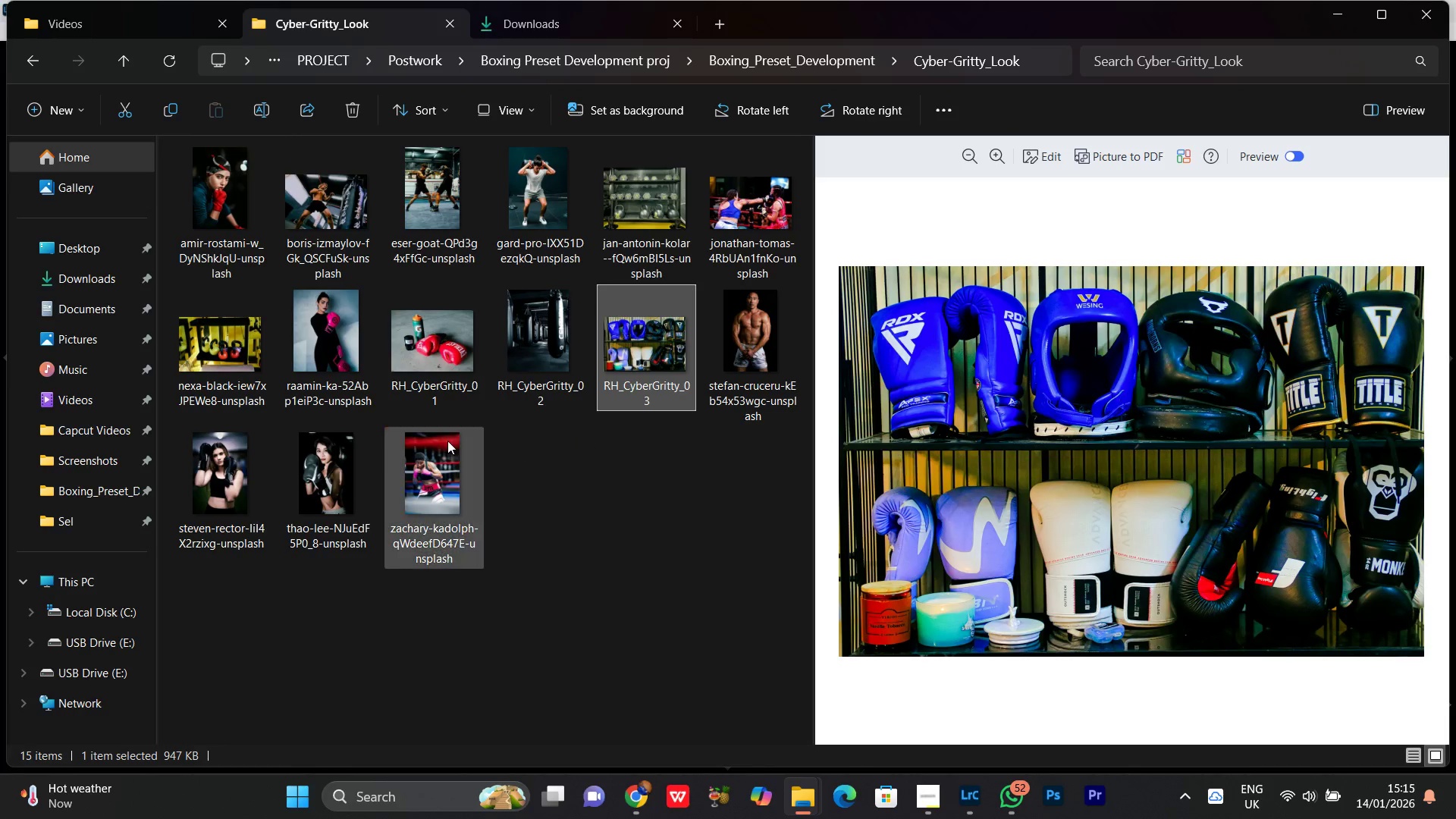 
left_click([236, 361])
 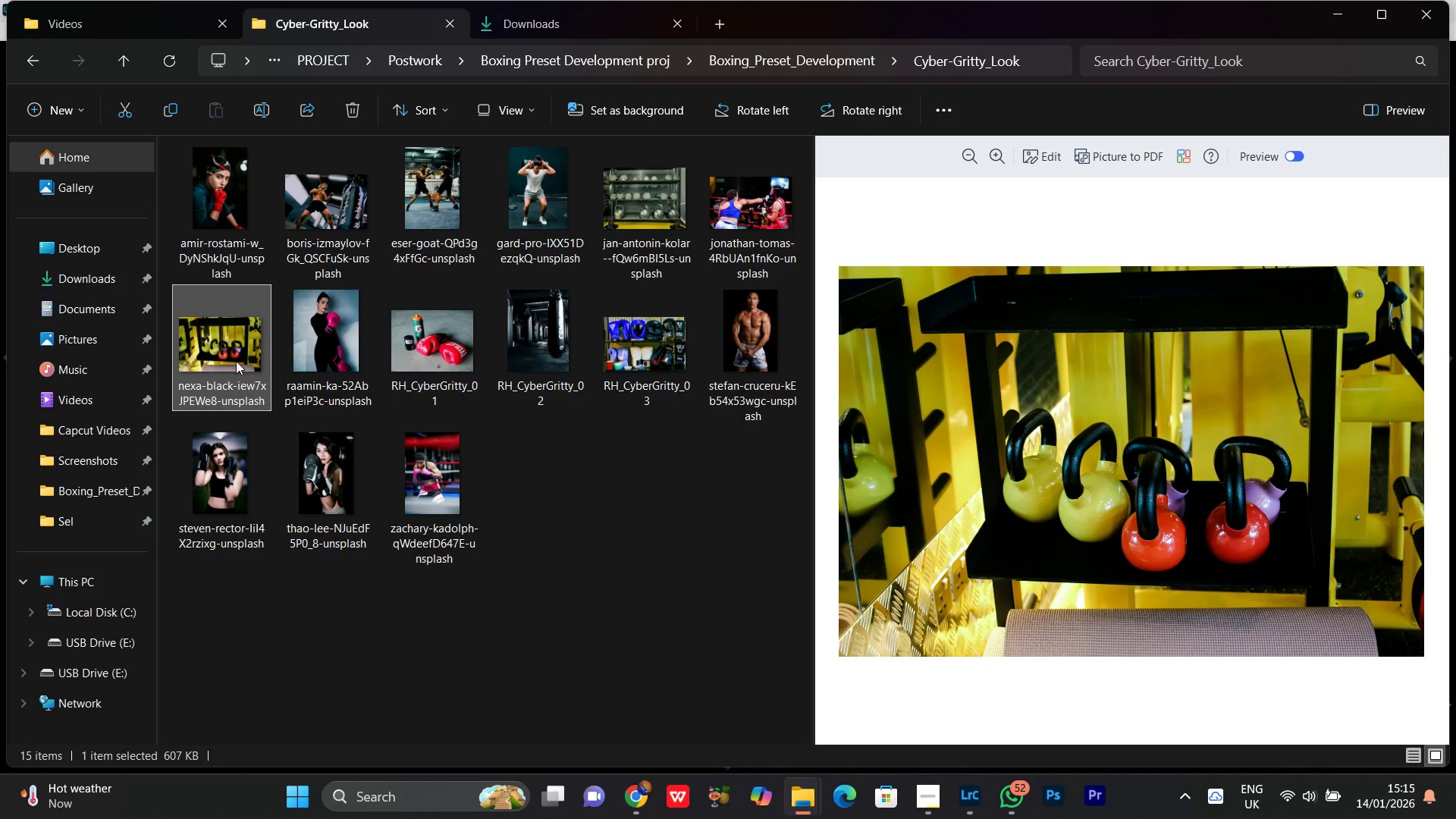 
right_click([236, 361])
 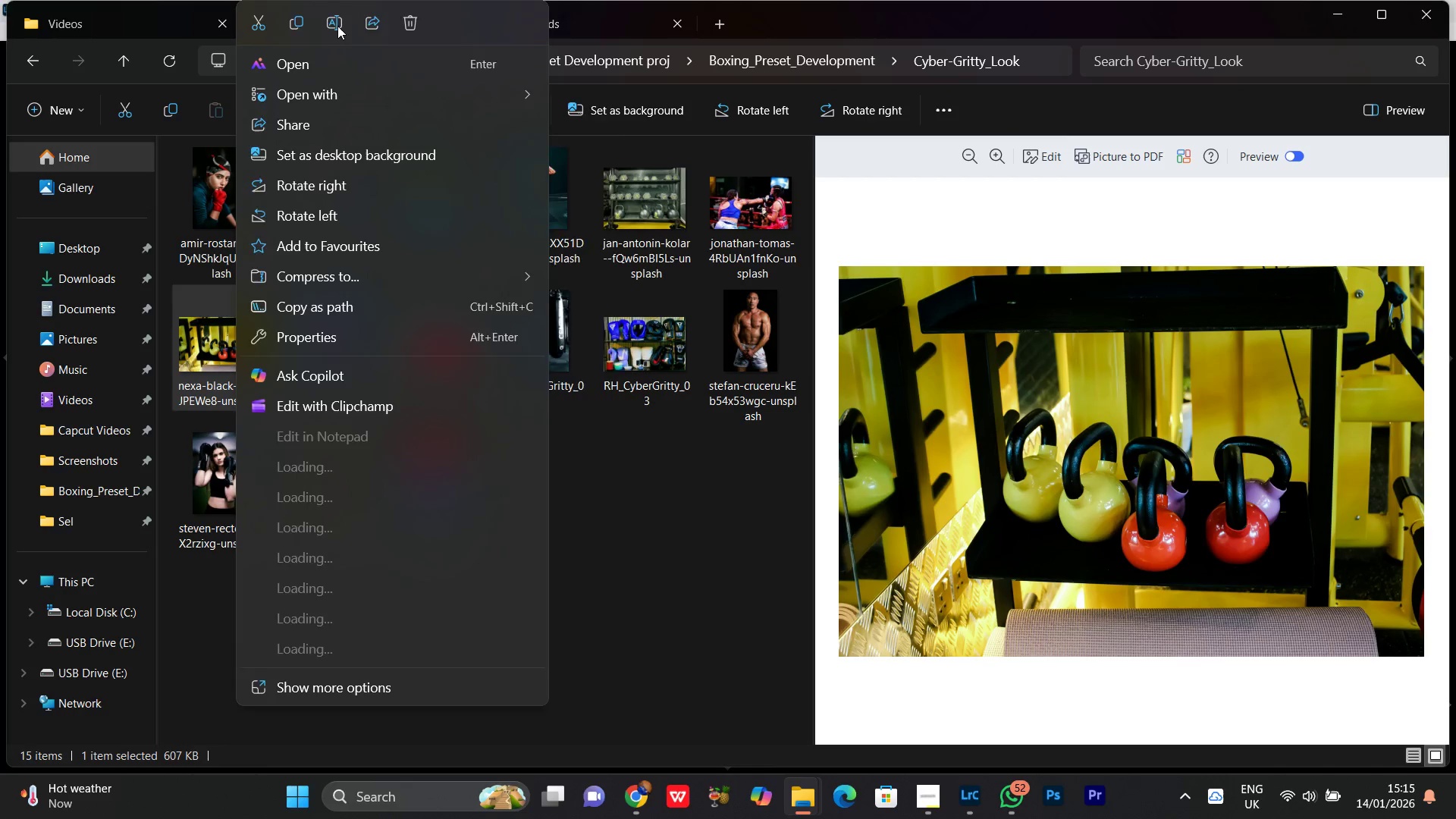 
left_click([336, 26])
 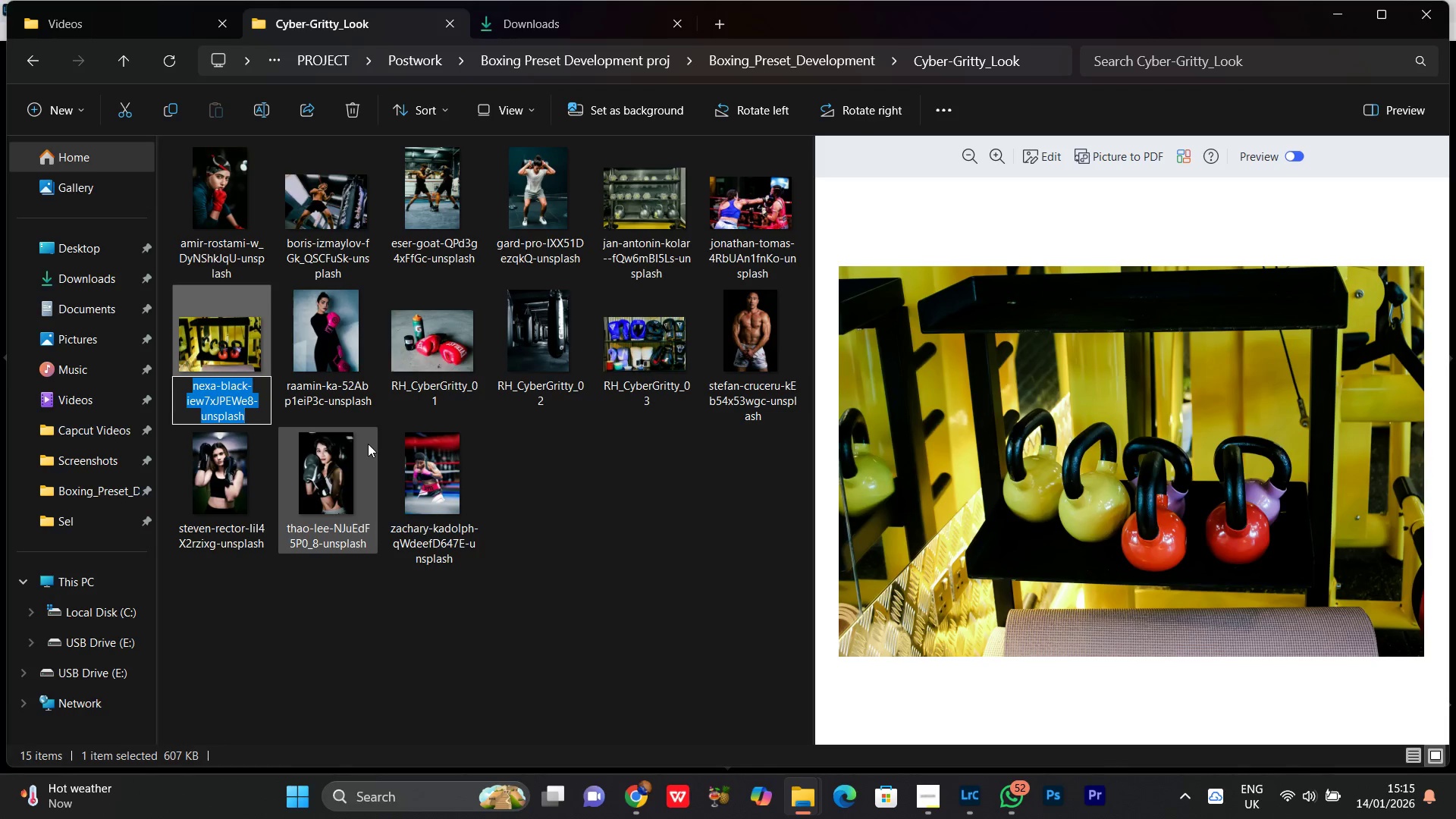 
key(Control+V)
 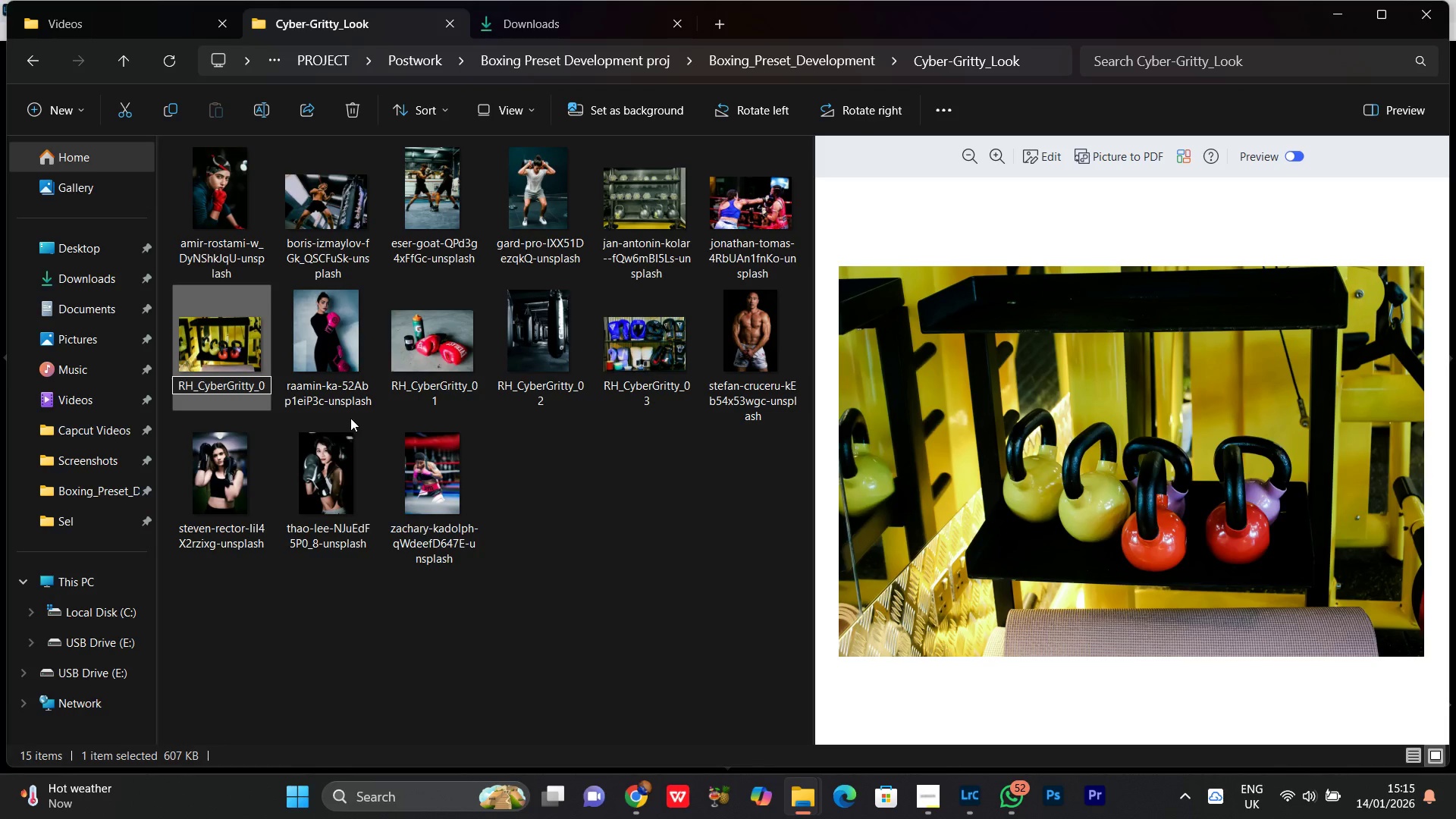 
hold_key(key=ArrowRight, duration=0.34)
 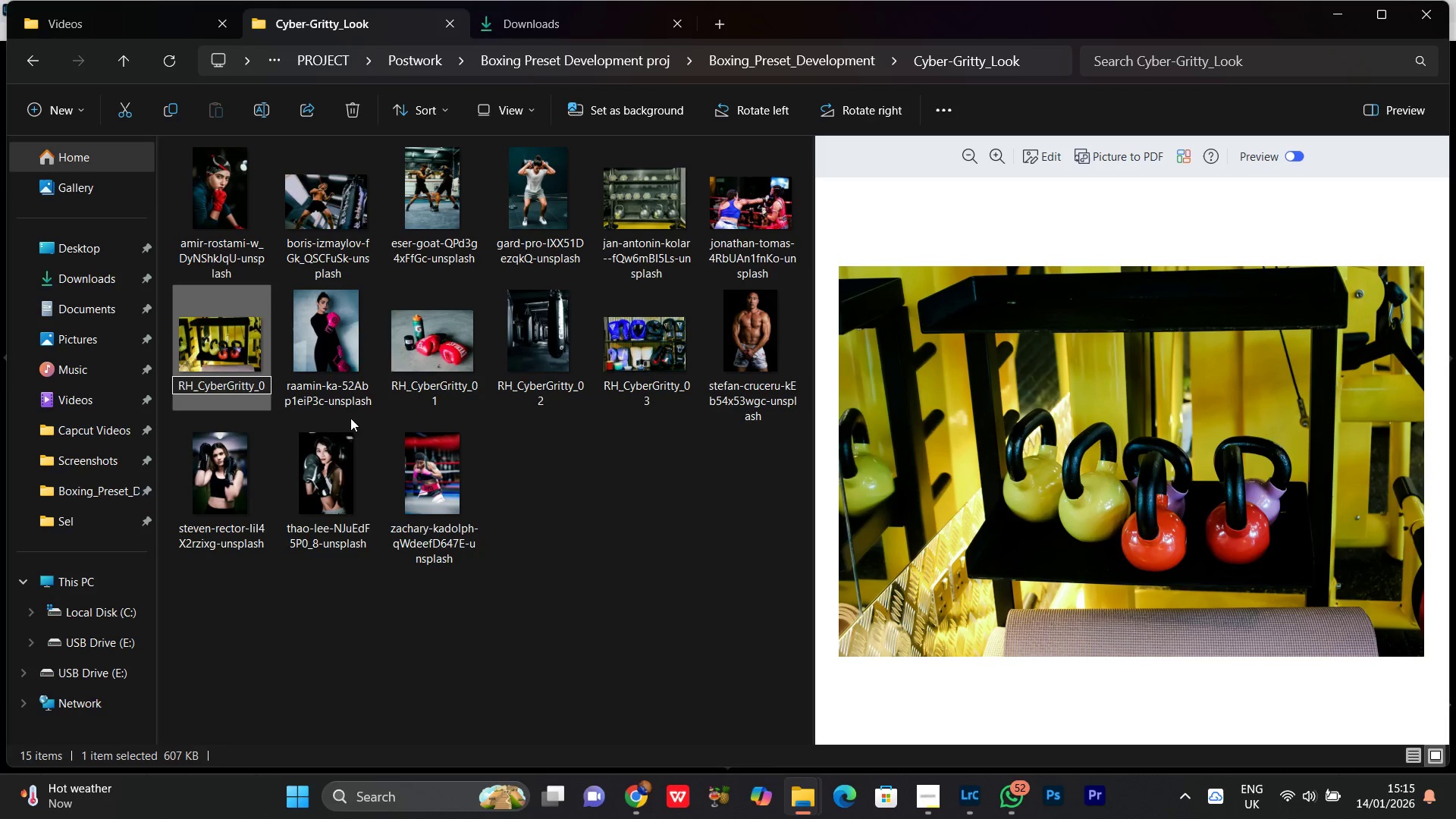 
key(ArrowDown)
 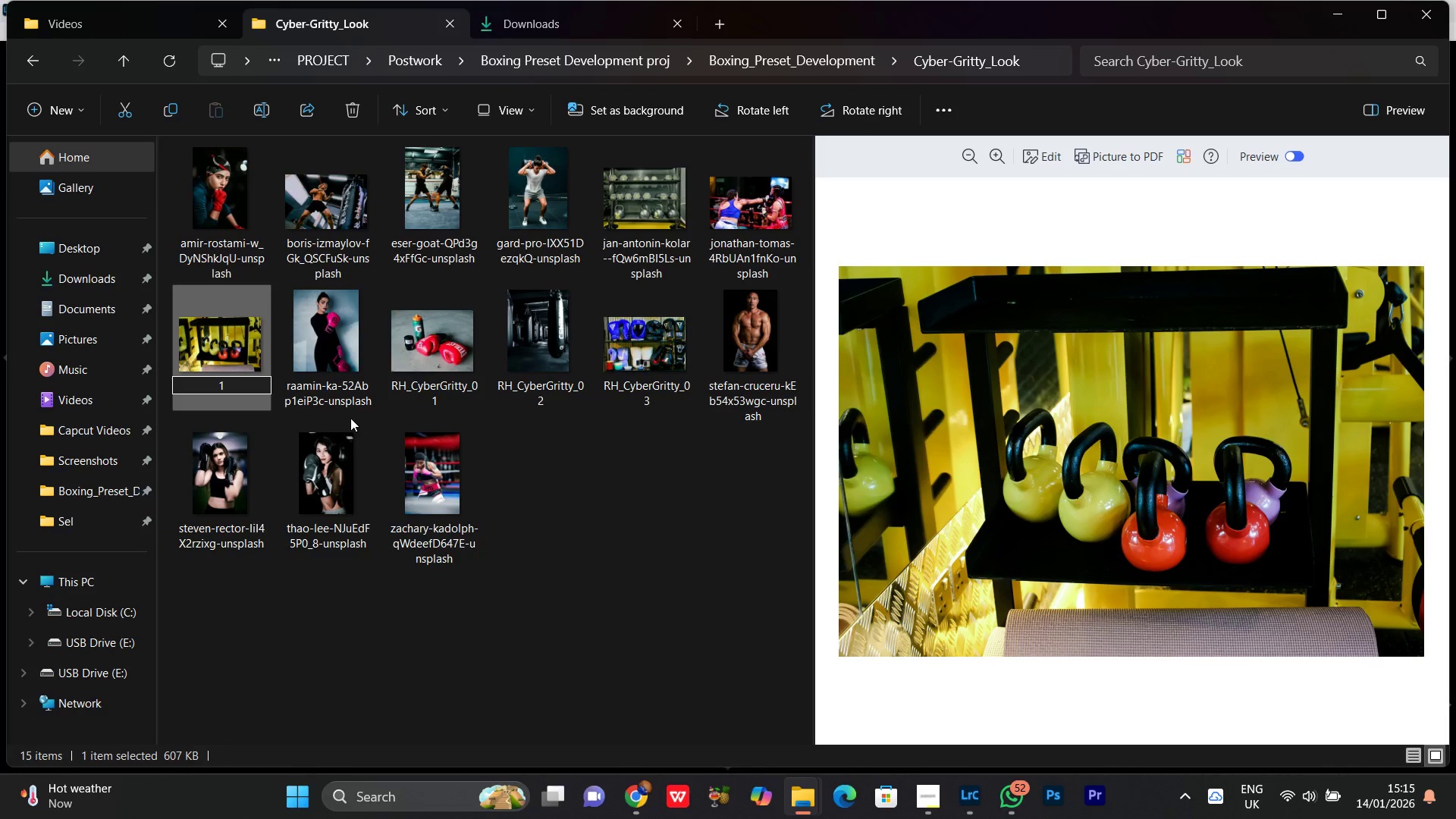 
key(Backspace)
 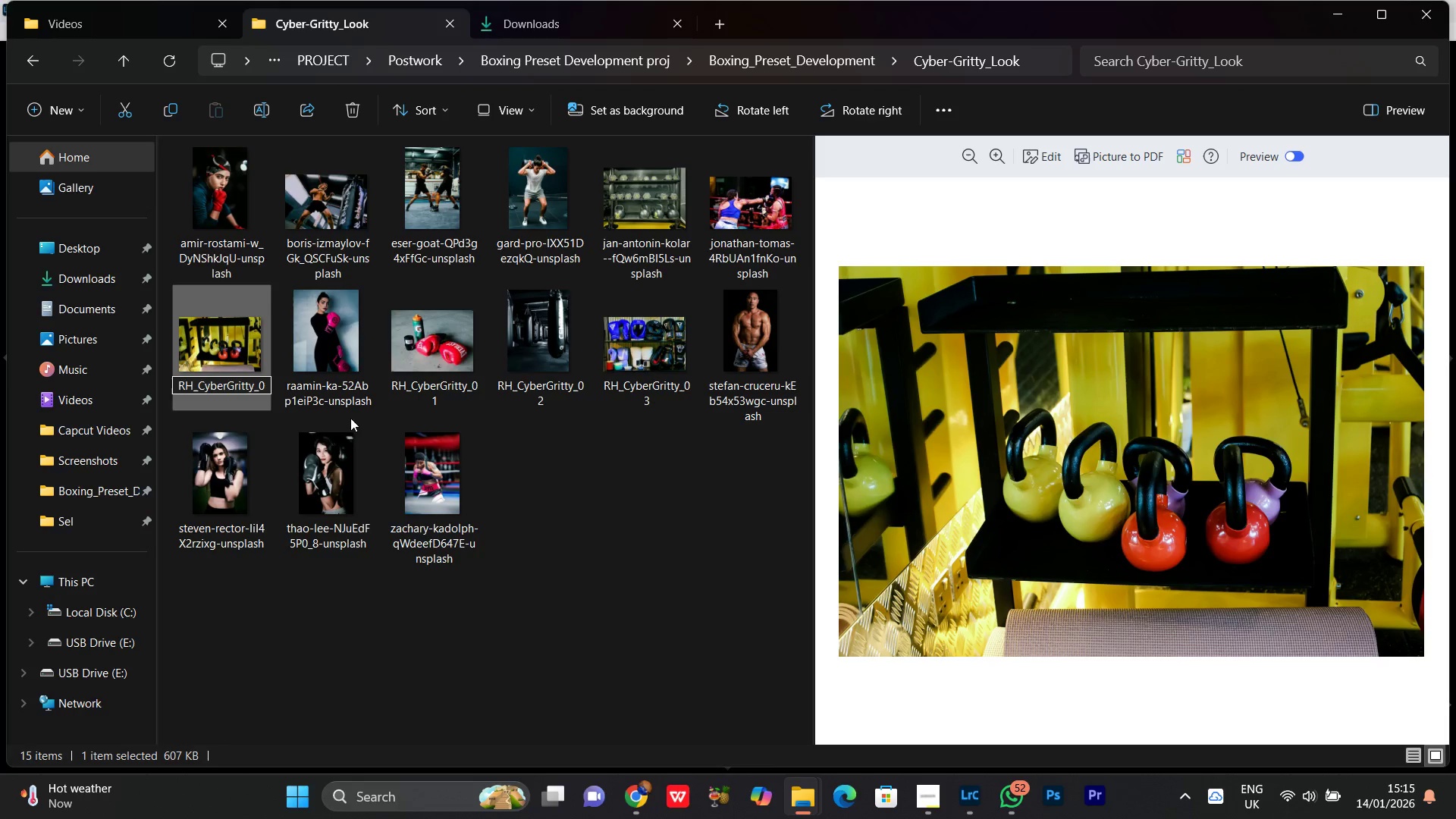 
key(4)
 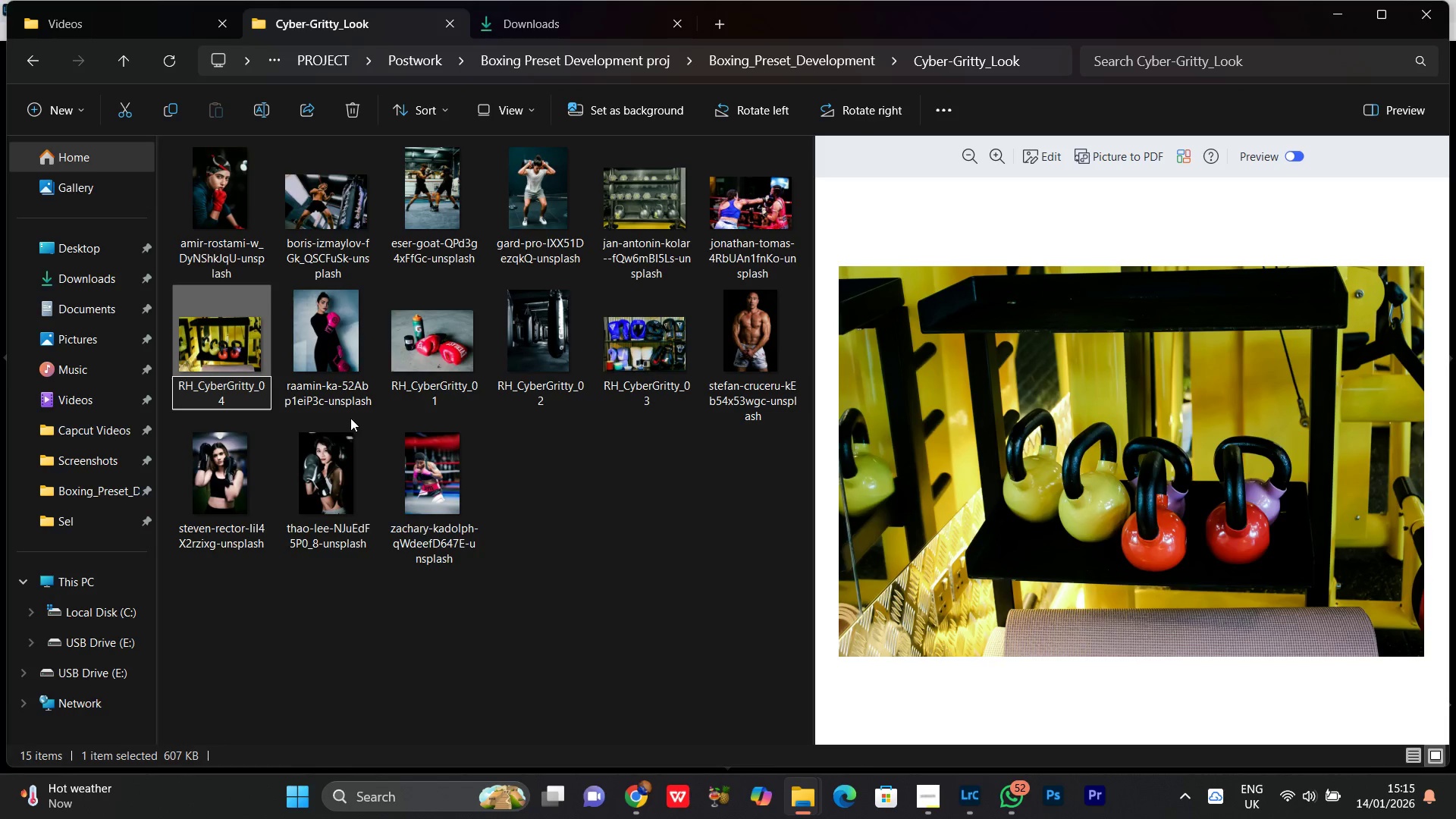 
key(Enter)
 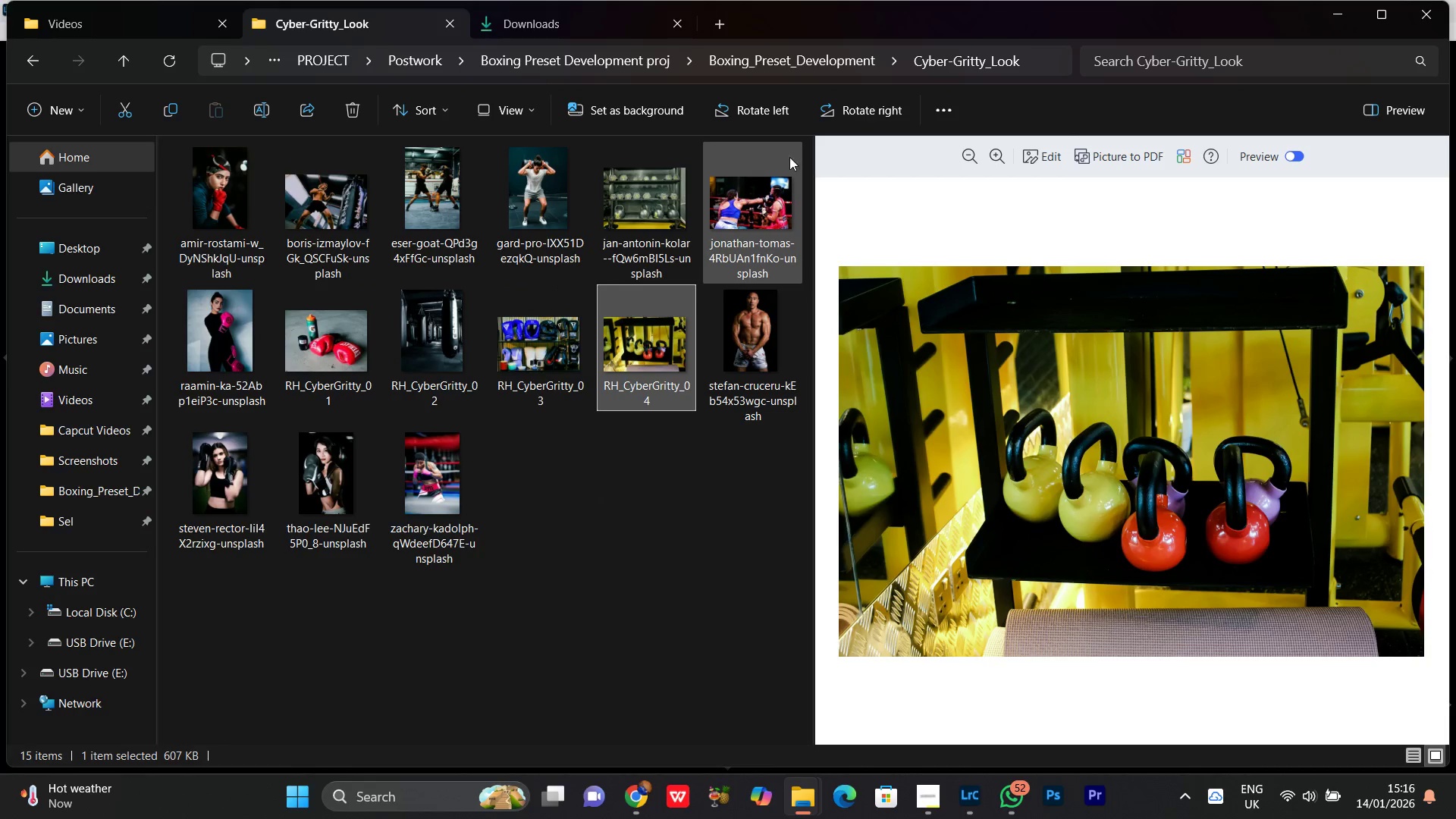 
left_click([630, 215])
 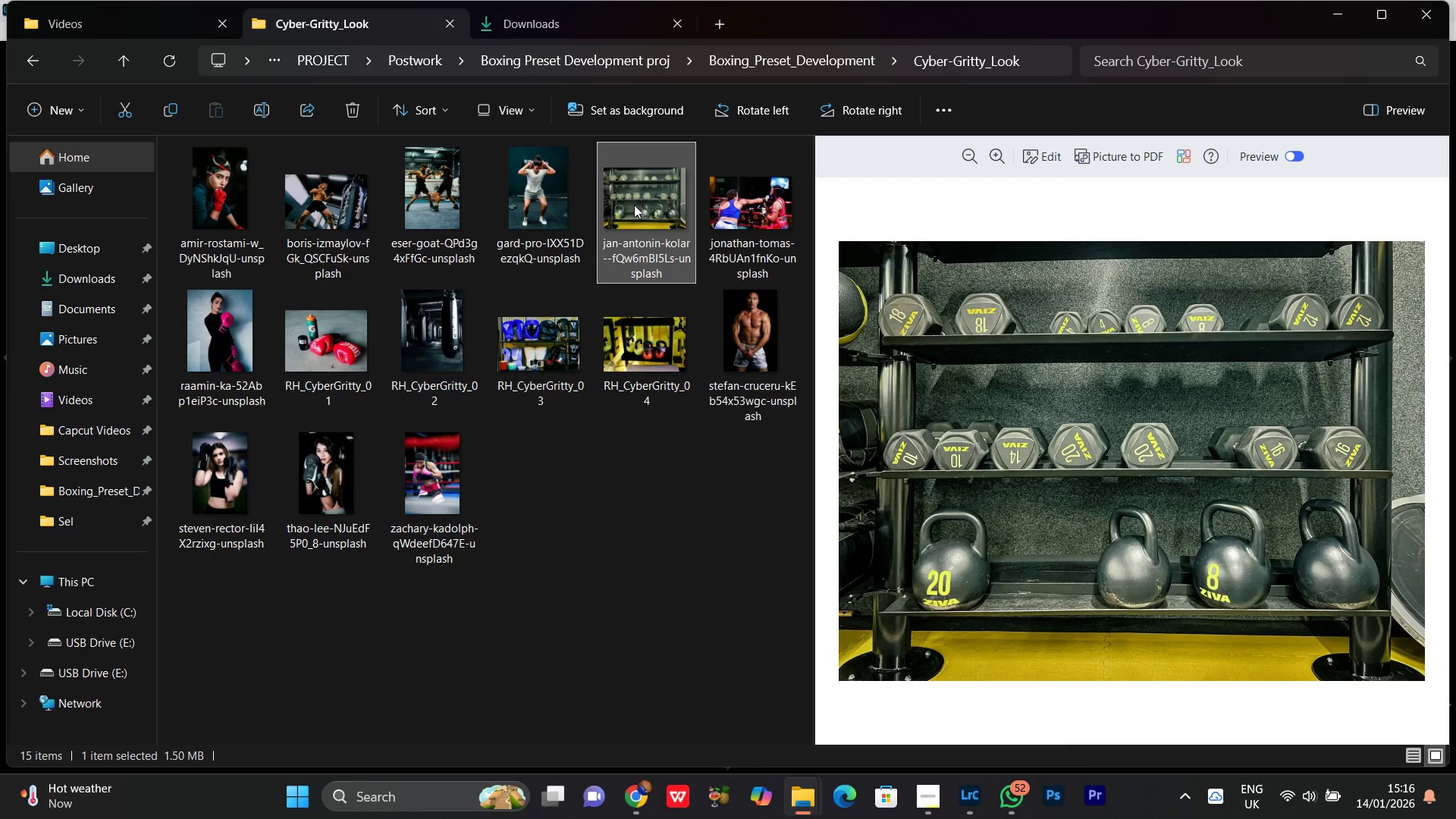 
right_click([634, 205])
 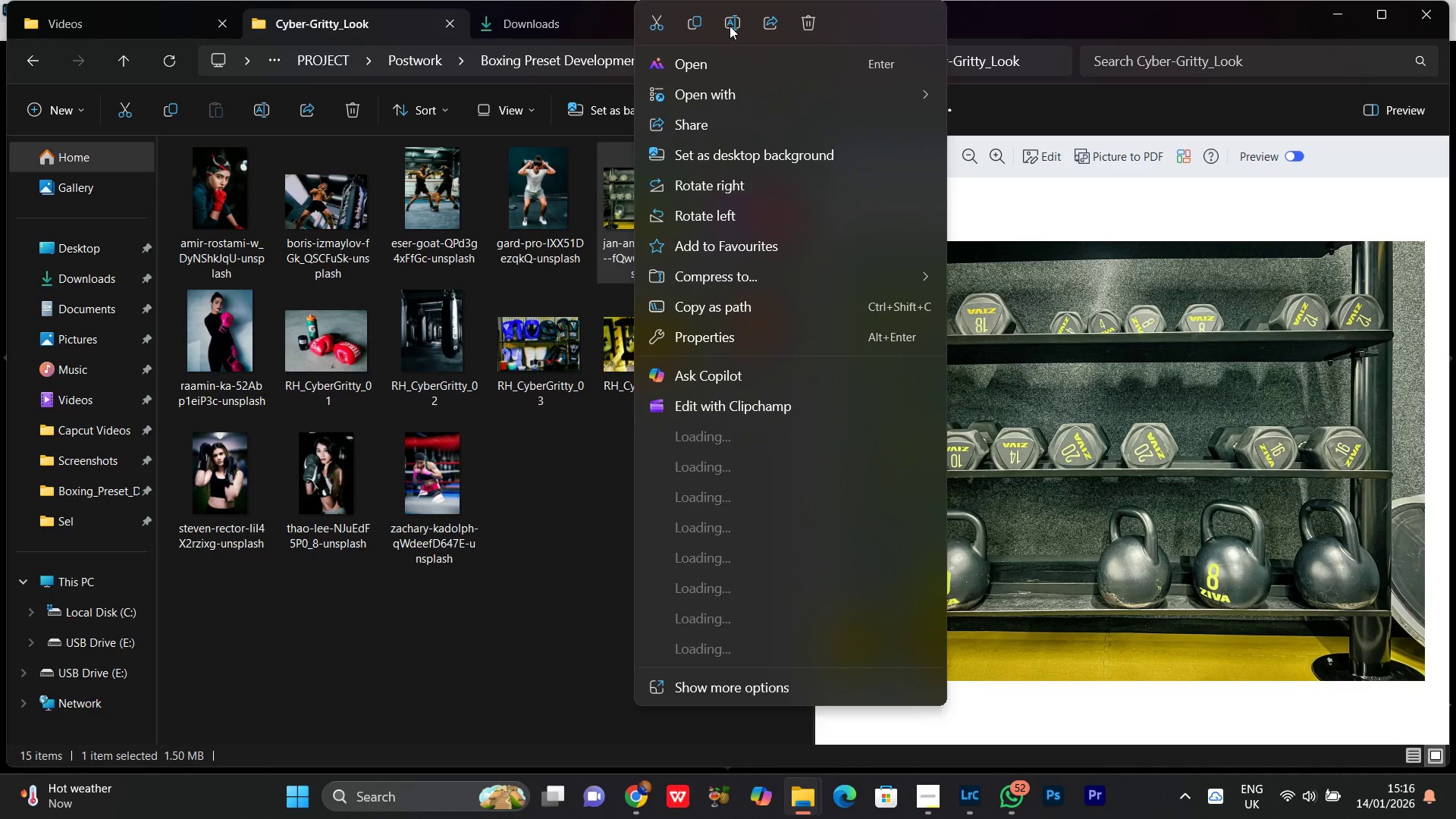 
left_click([733, 20])
 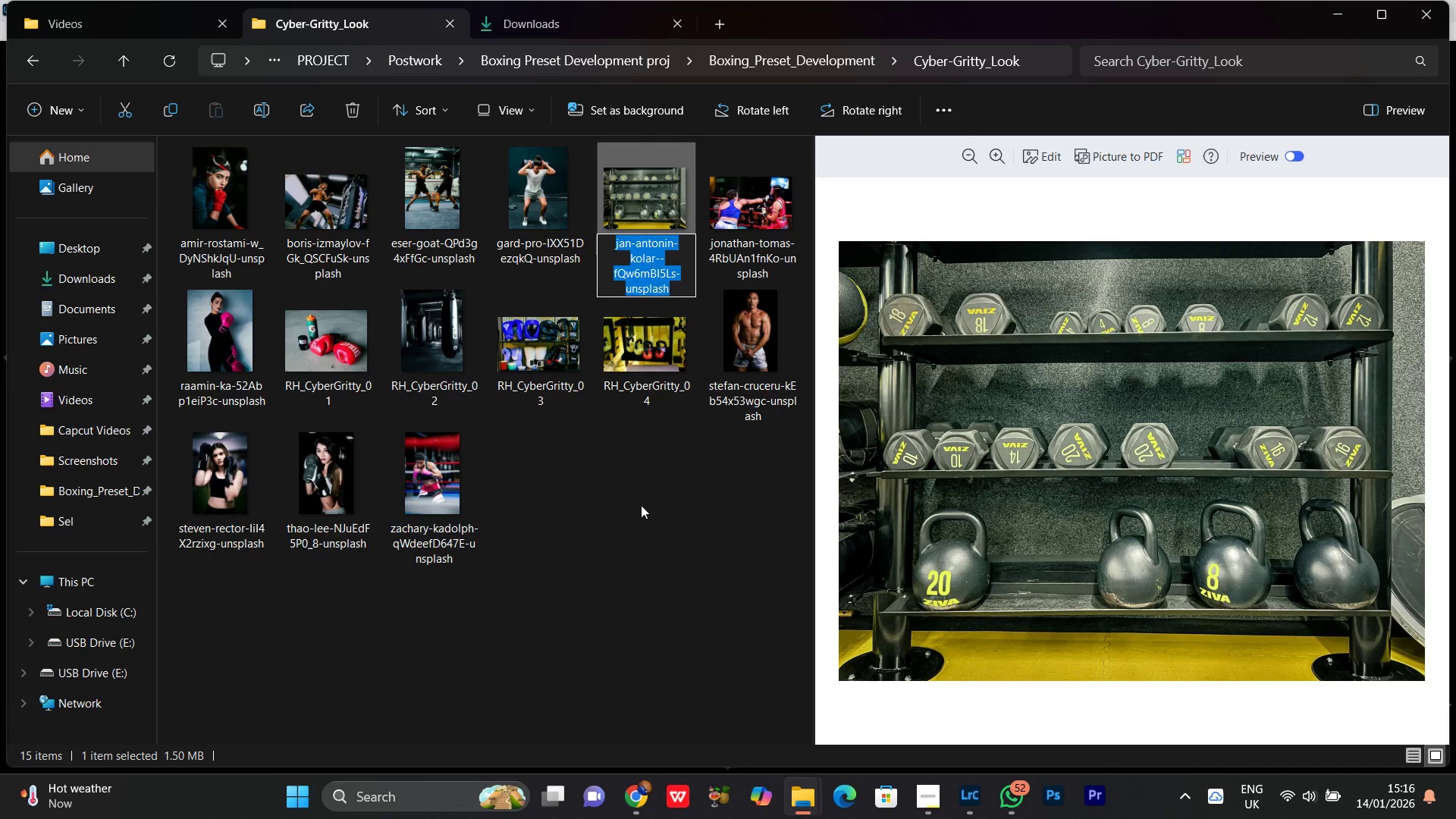 
key(Control+V)
 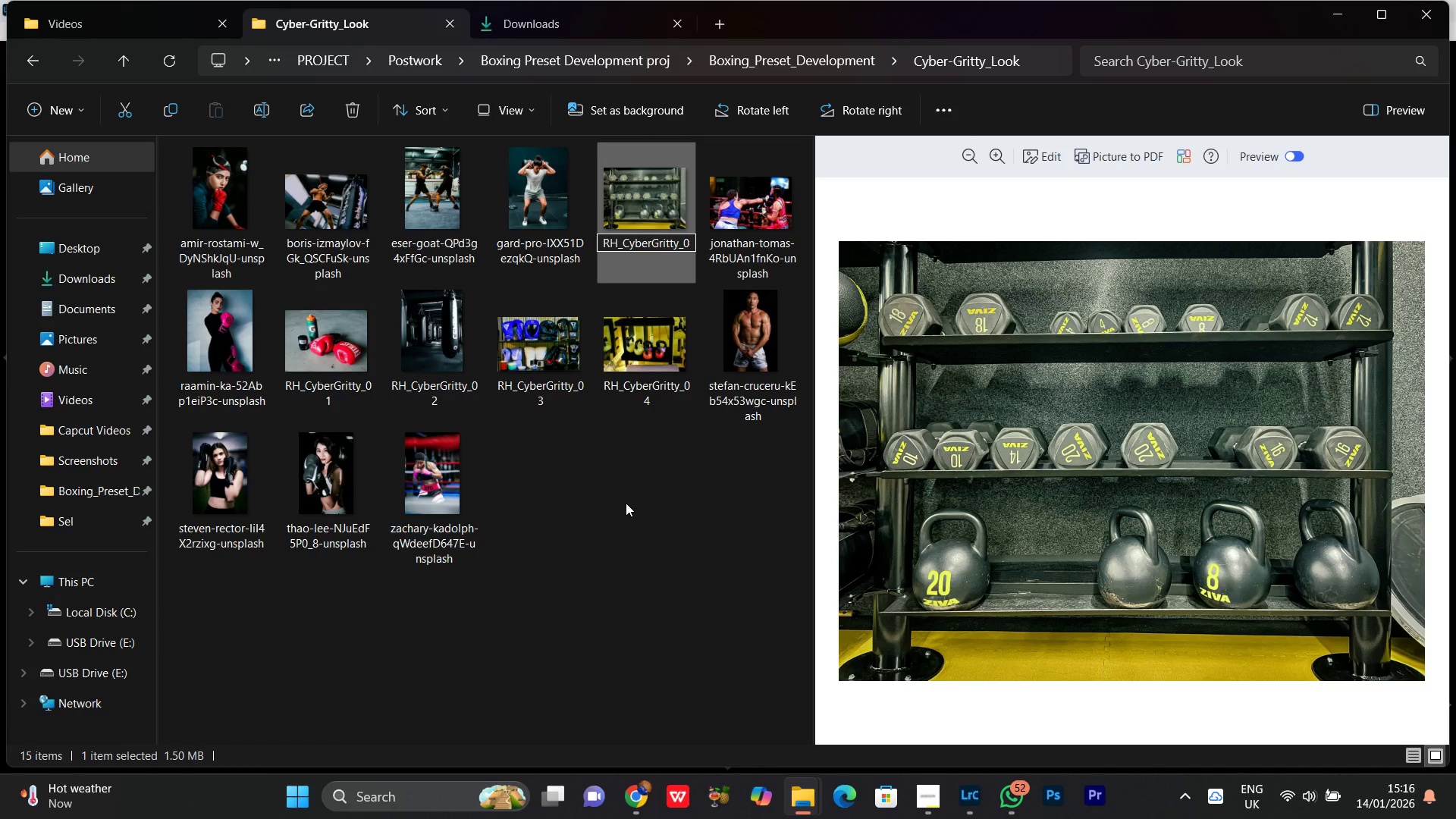 
key(ArrowDown)
 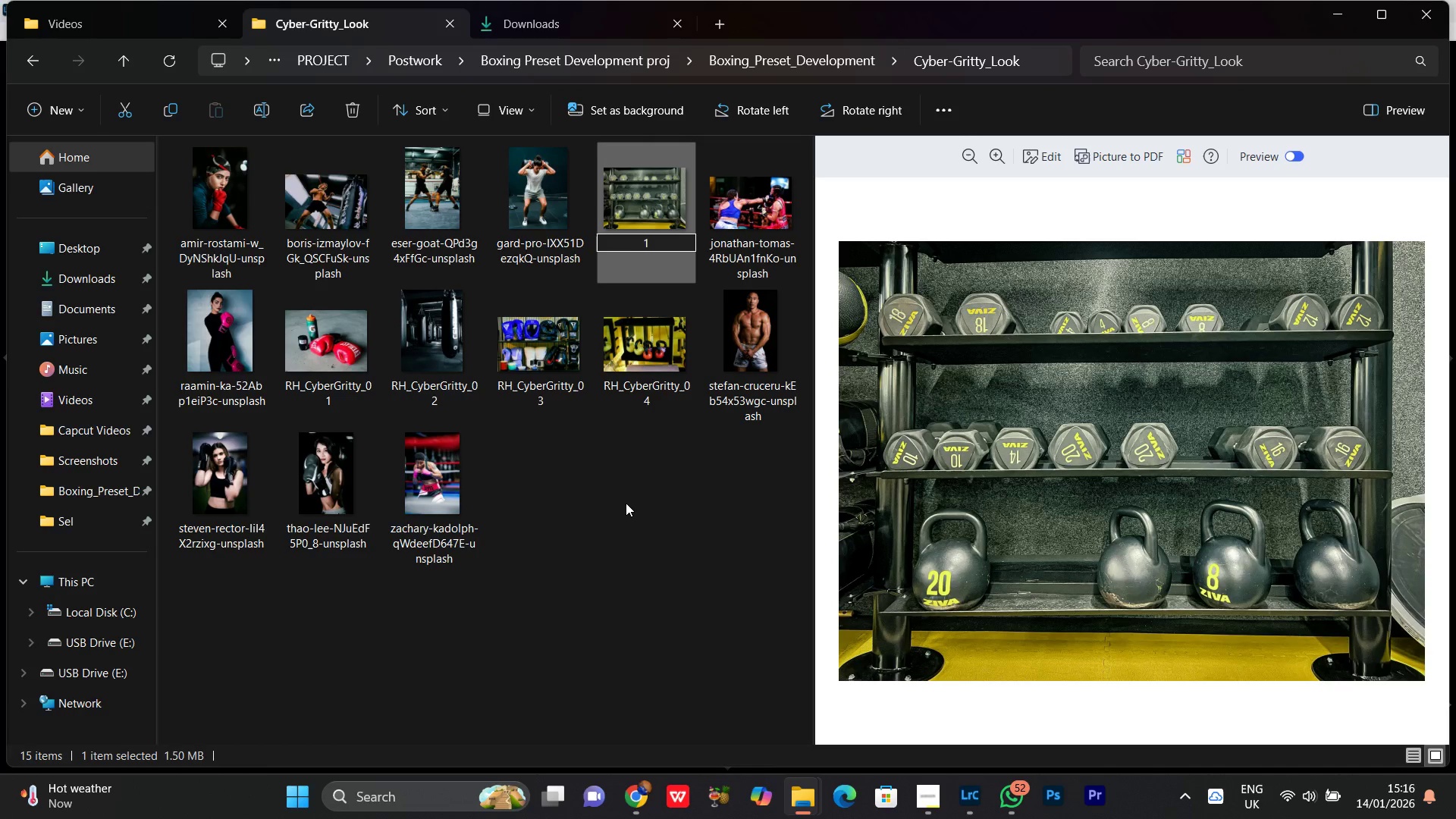 
key(Backspace)
 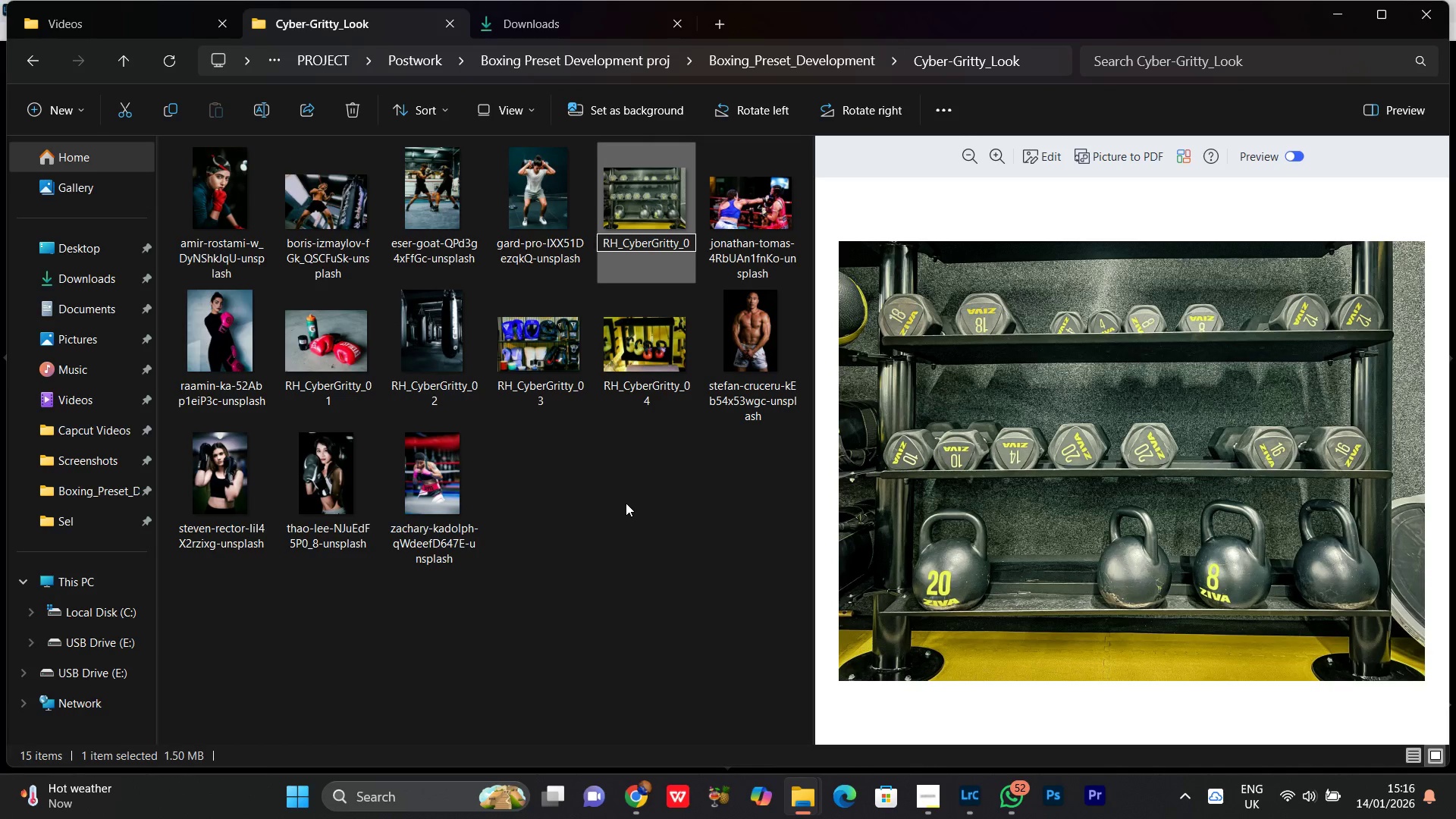 
key(5)
 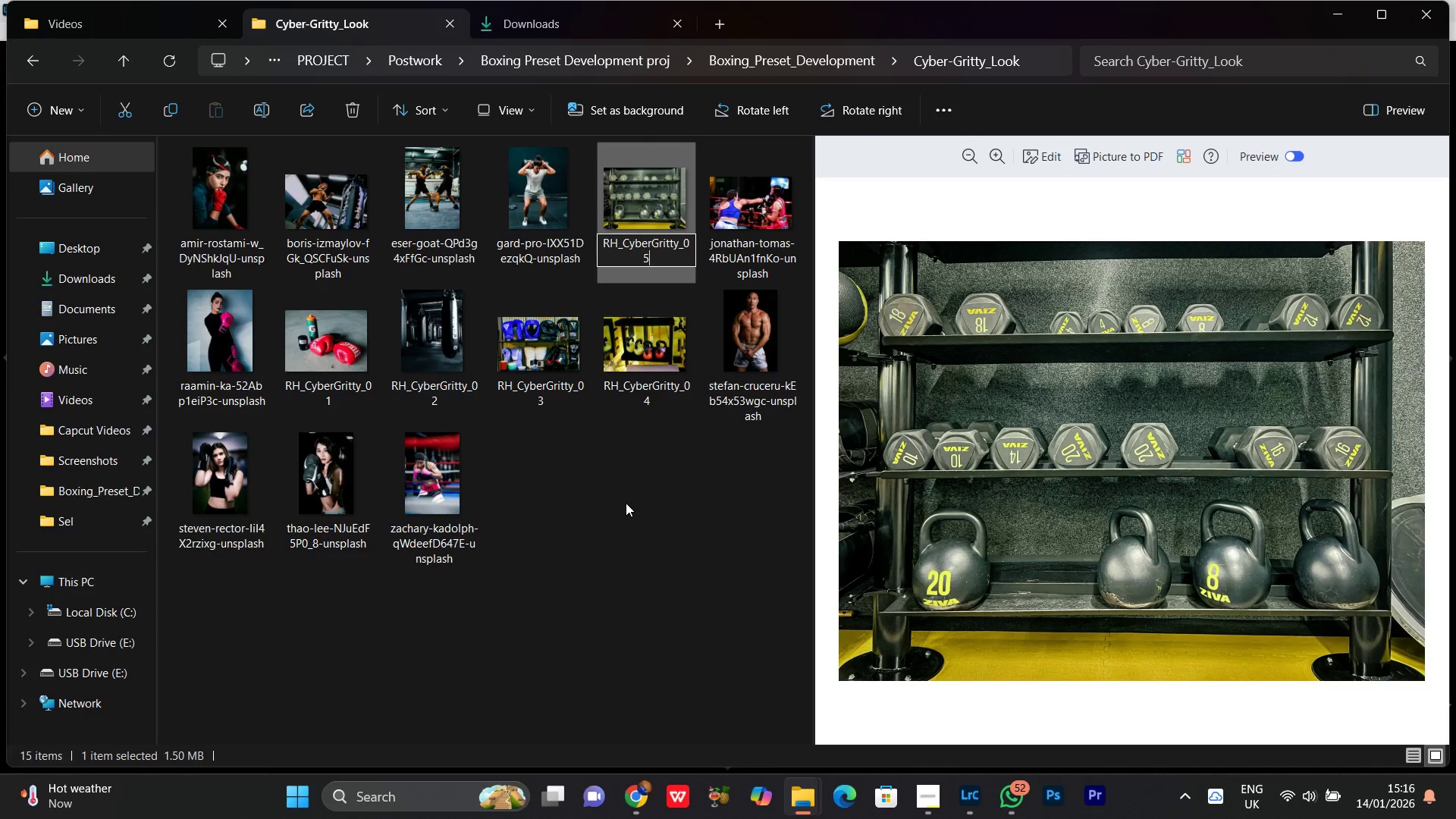 
key(Enter)
 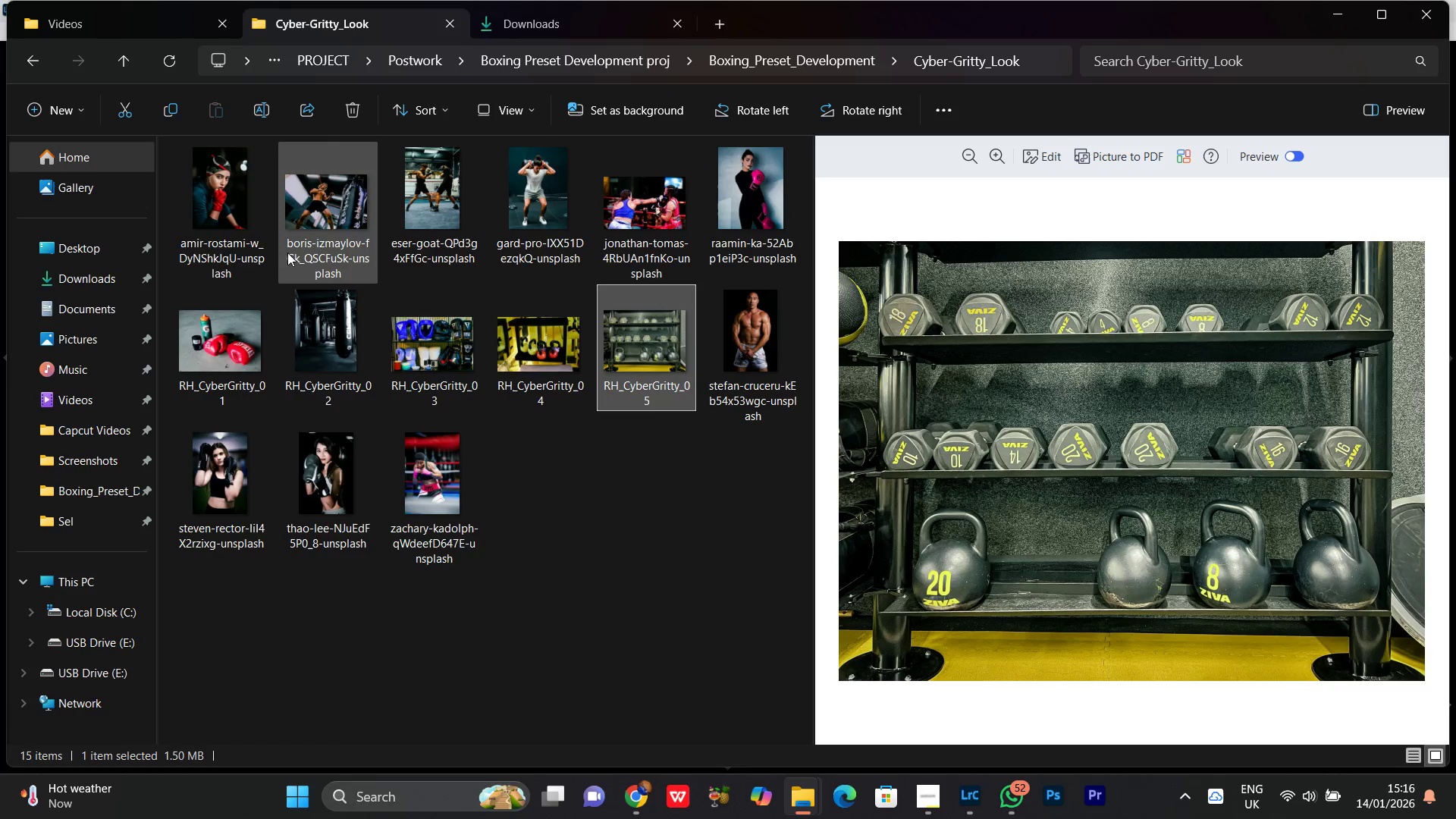 
left_click([327, 205])
 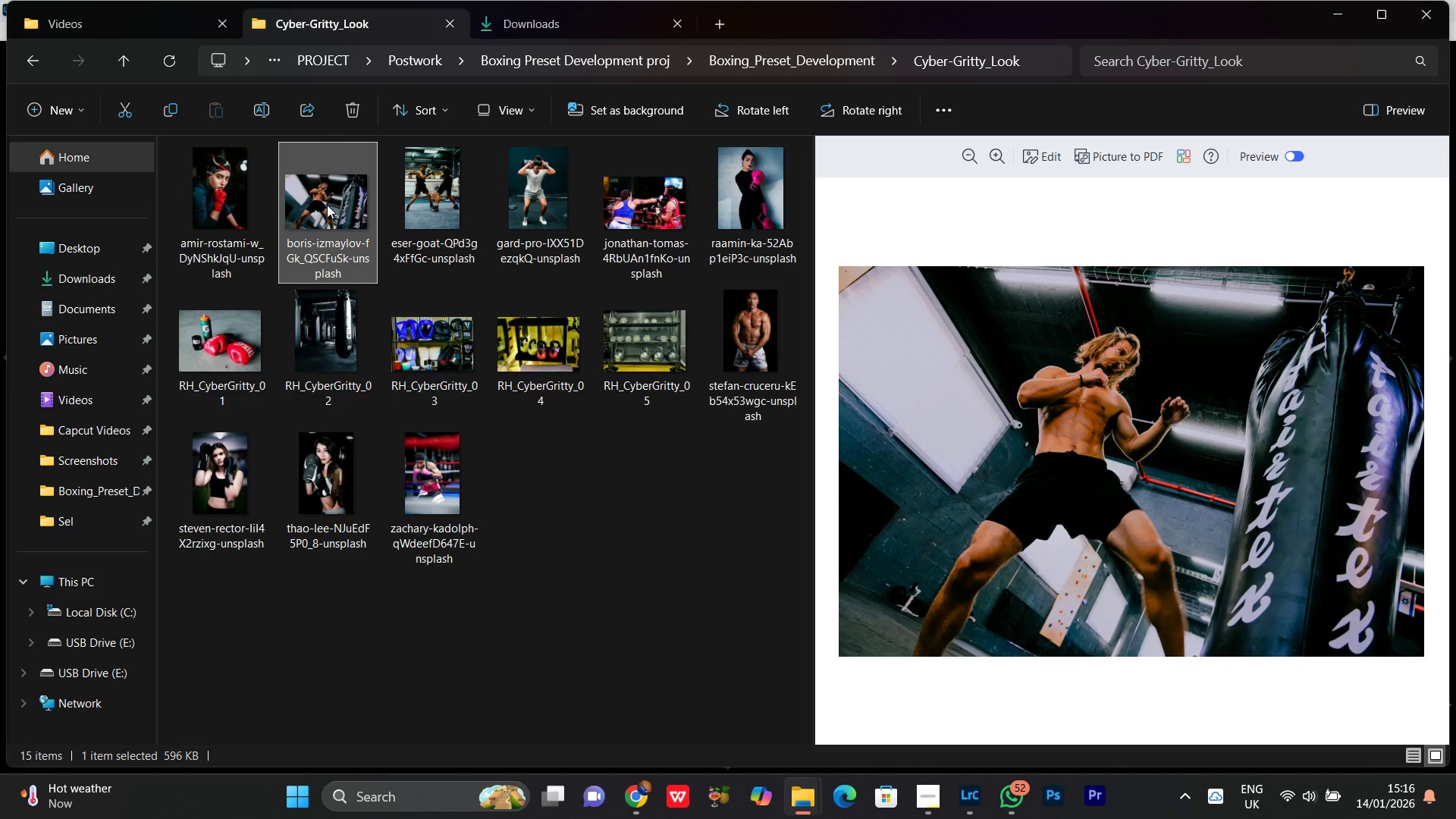 
right_click([327, 205])
 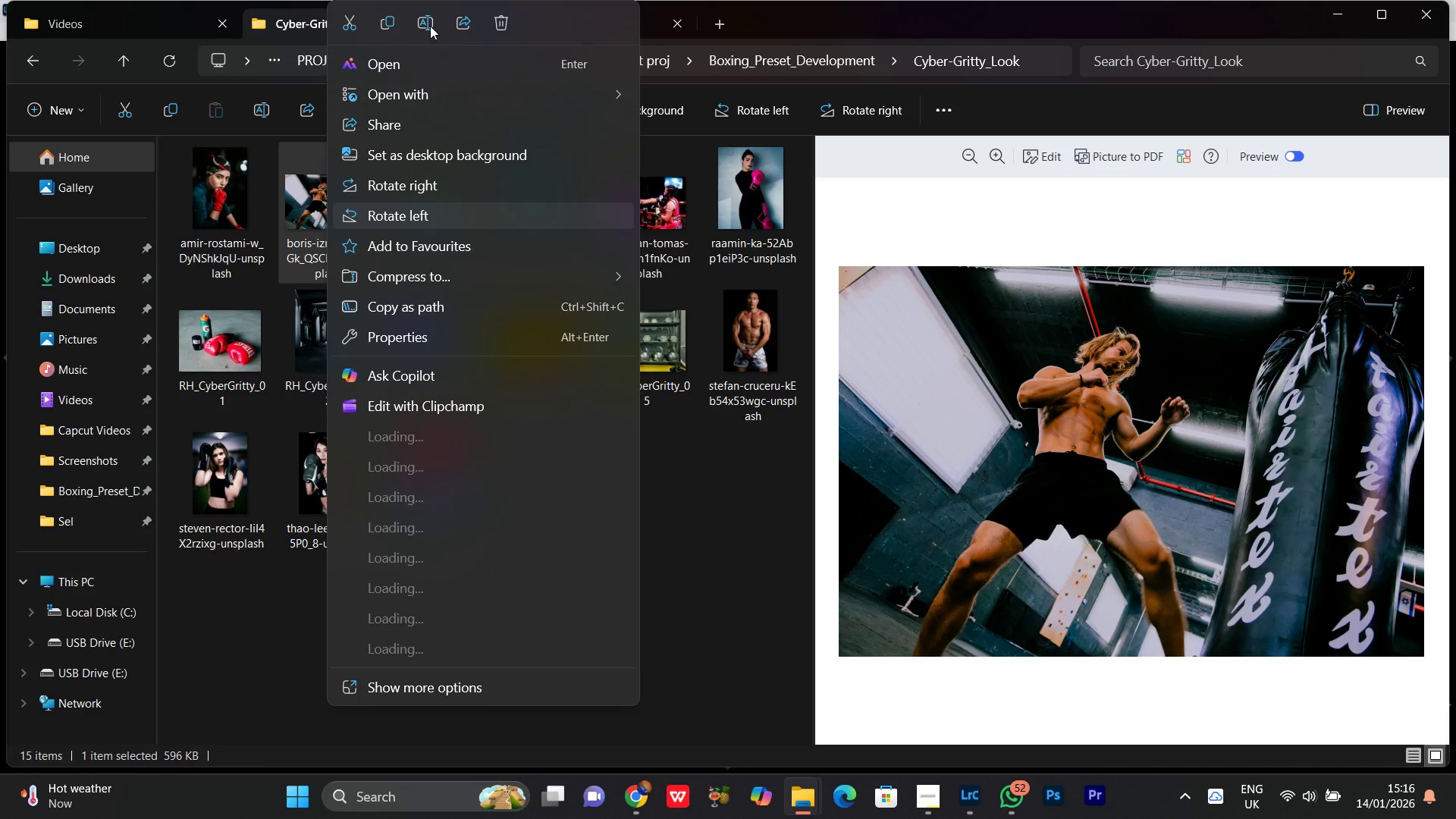 
left_click([427, 23])
 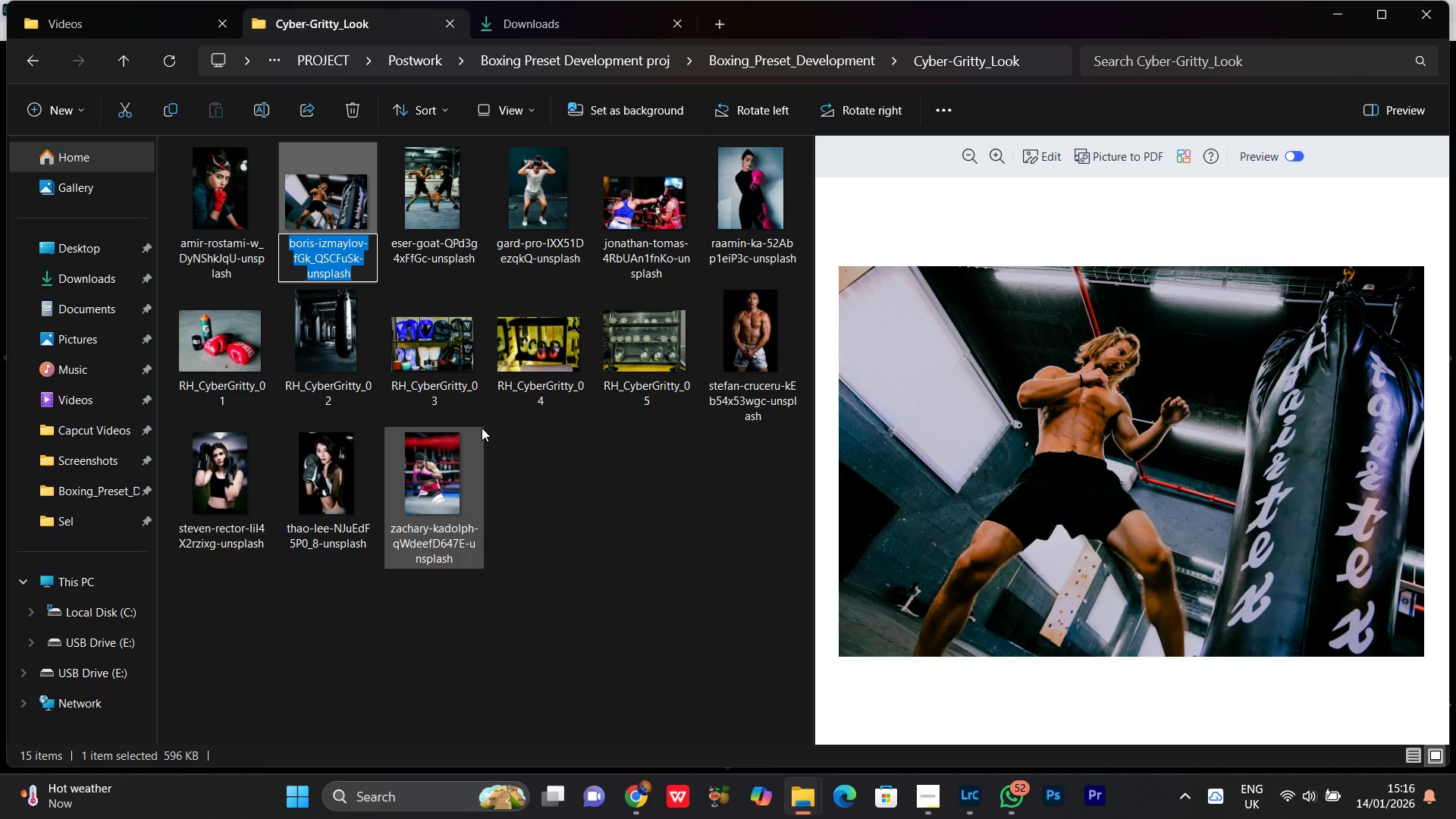 
key(Control+V)
 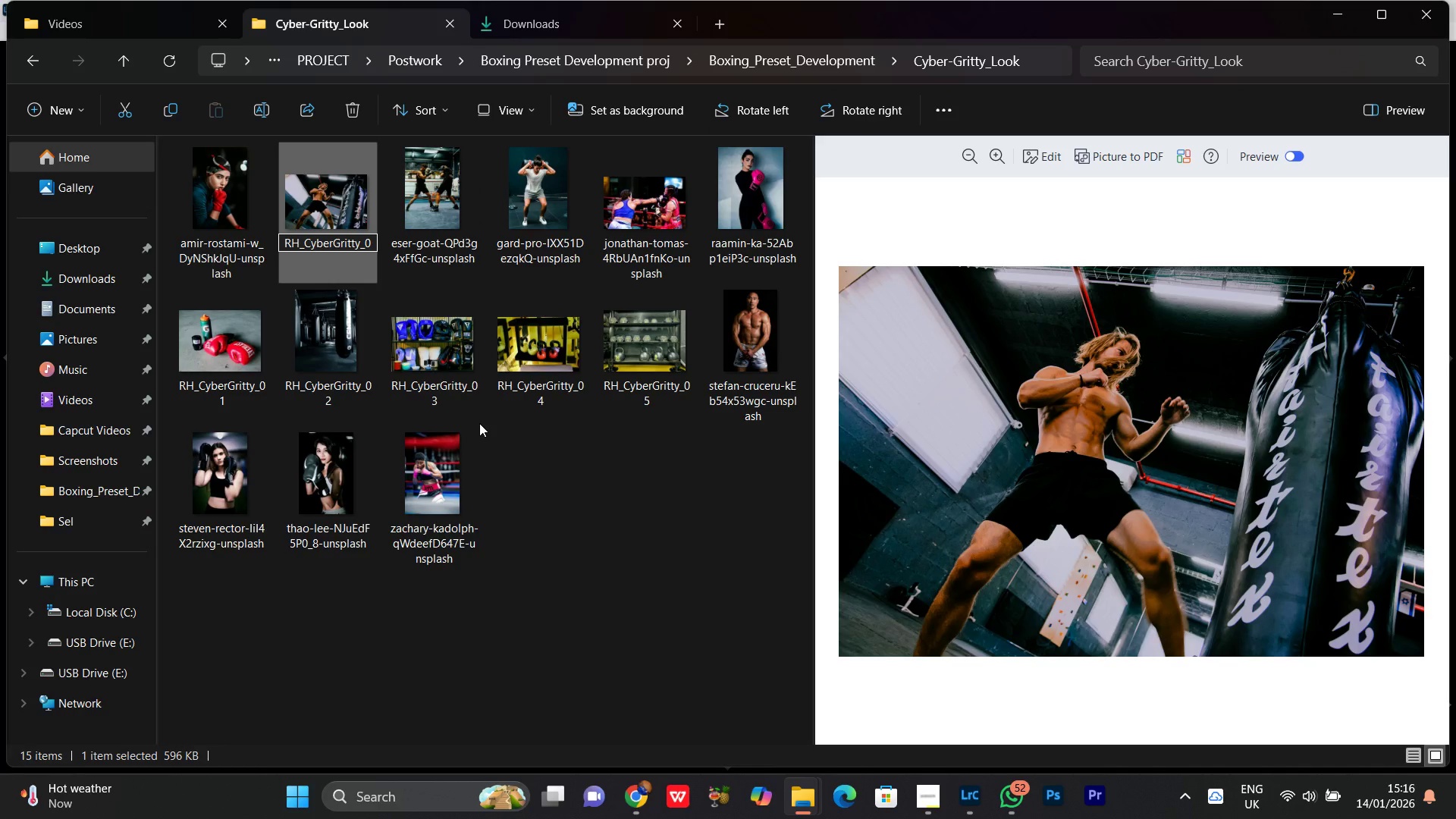 
key(ArrowDown)
 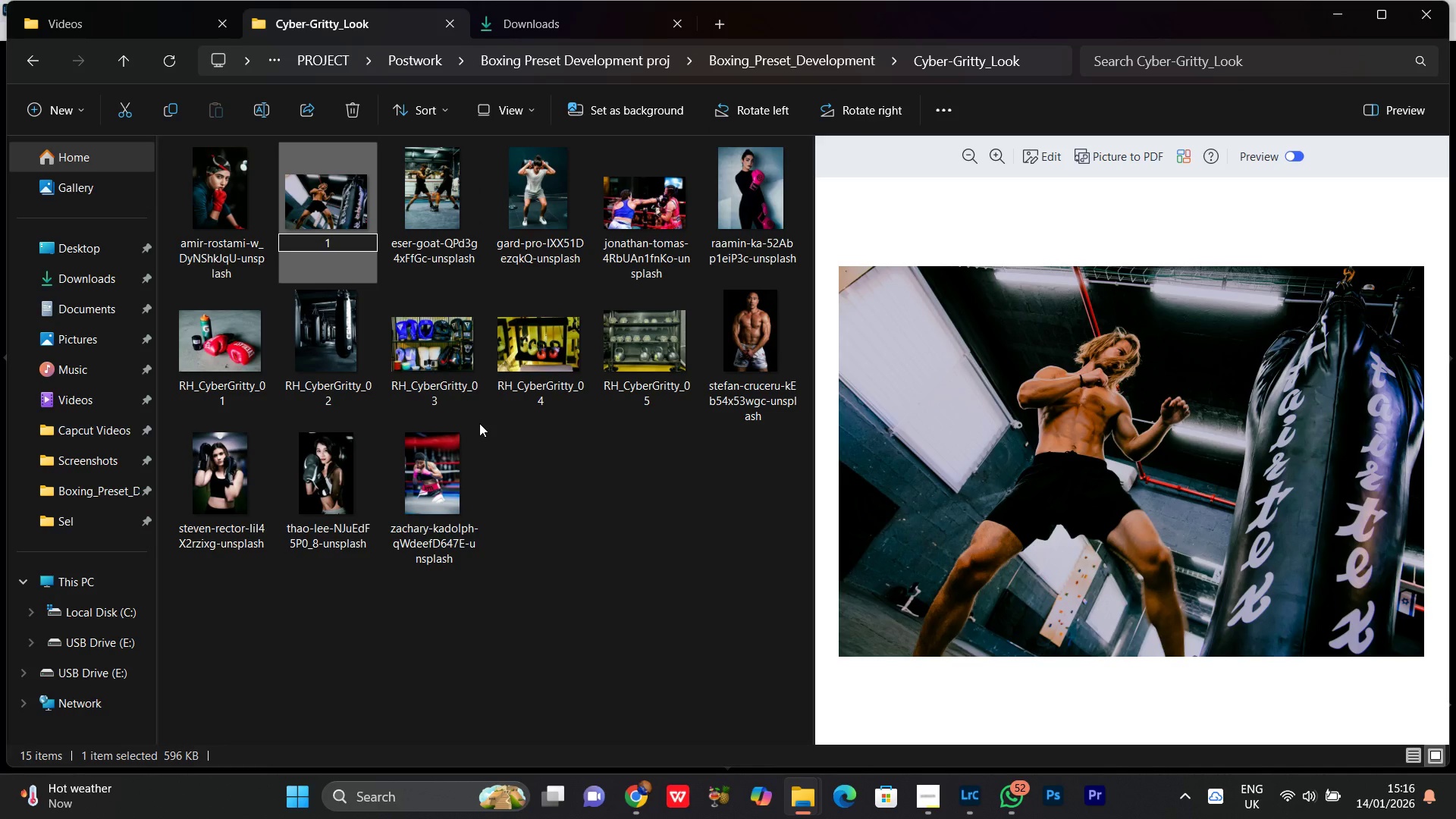 
key(Backspace)
 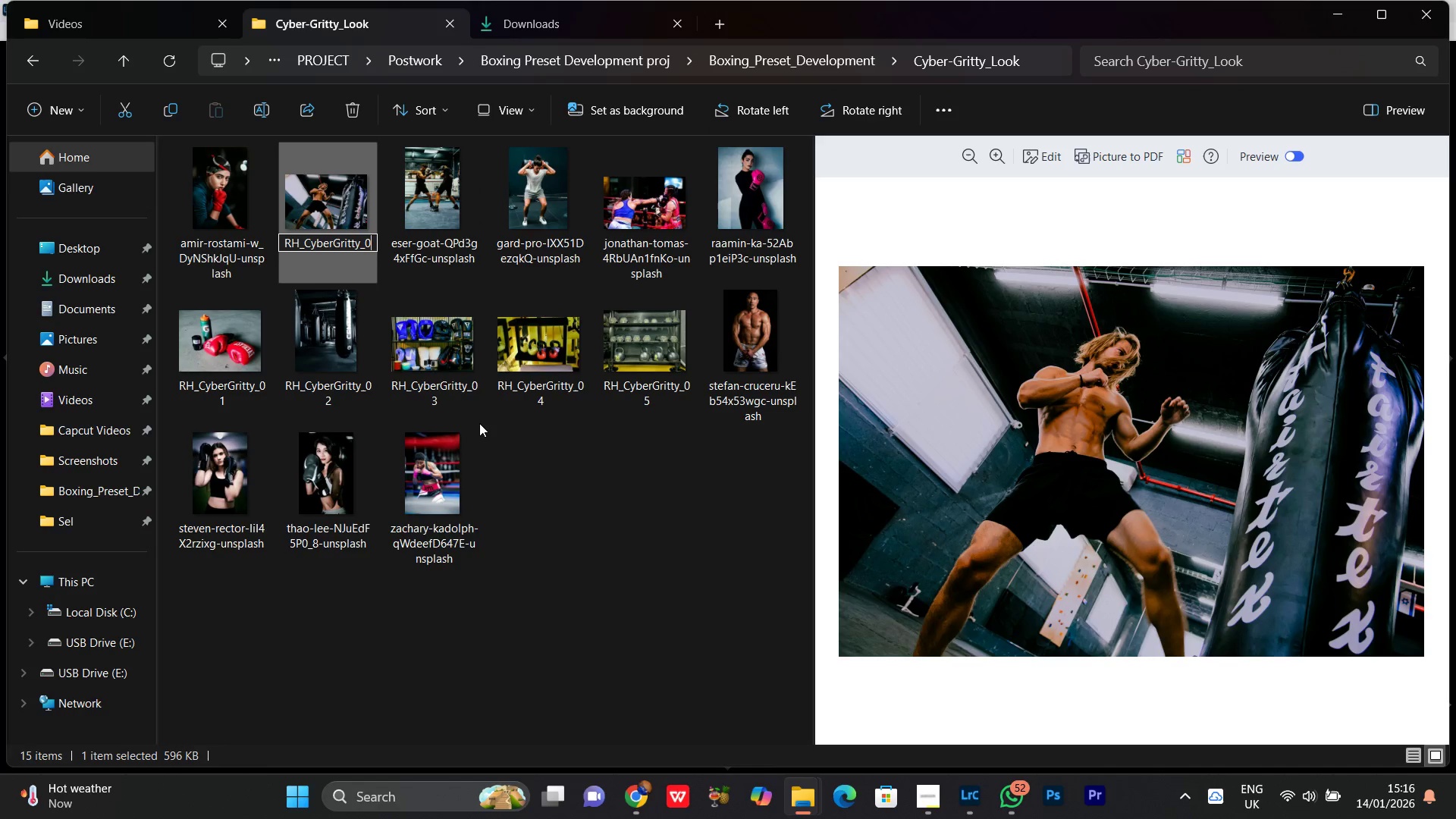 
key(6)
 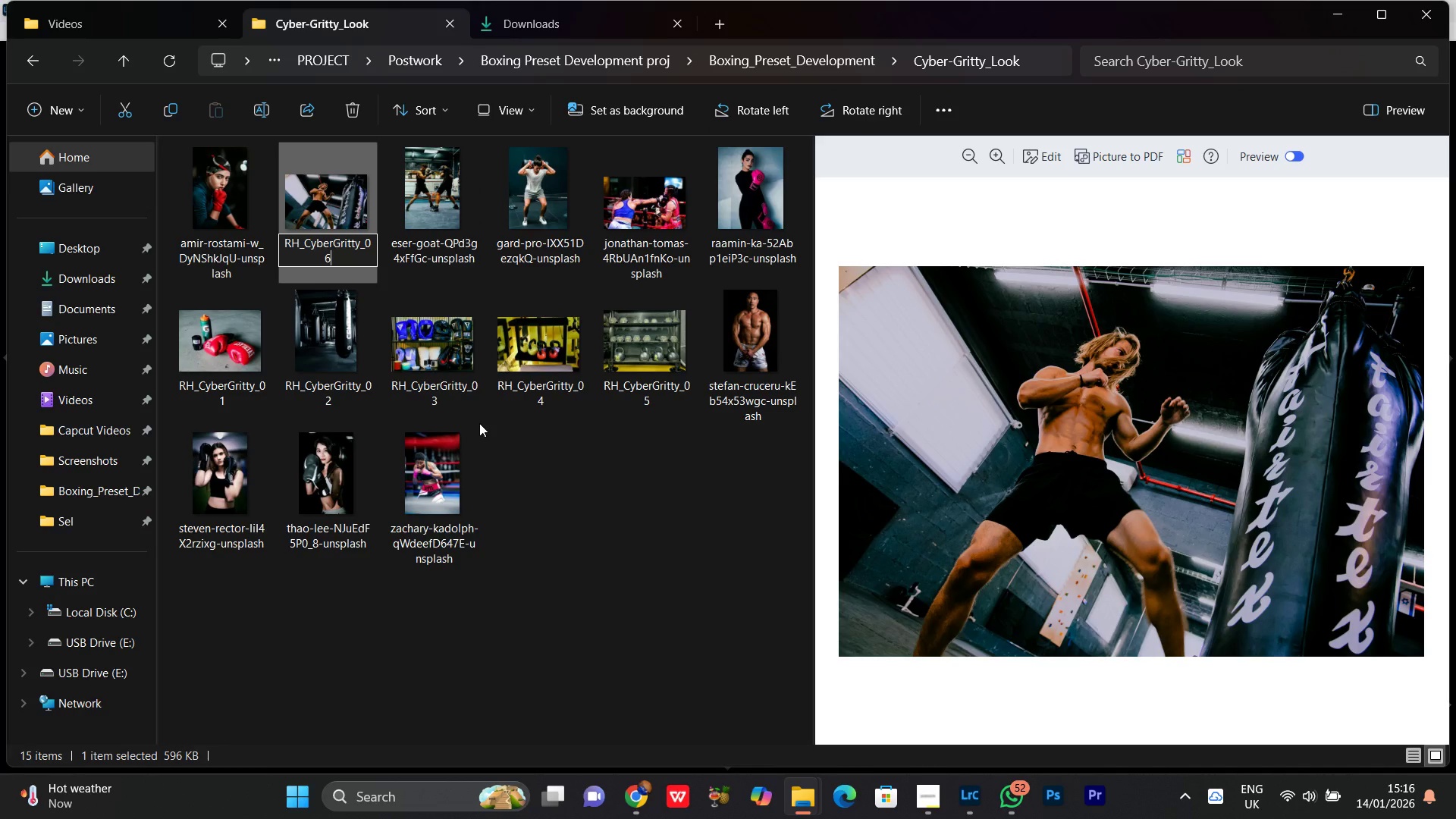 
key(Enter)
 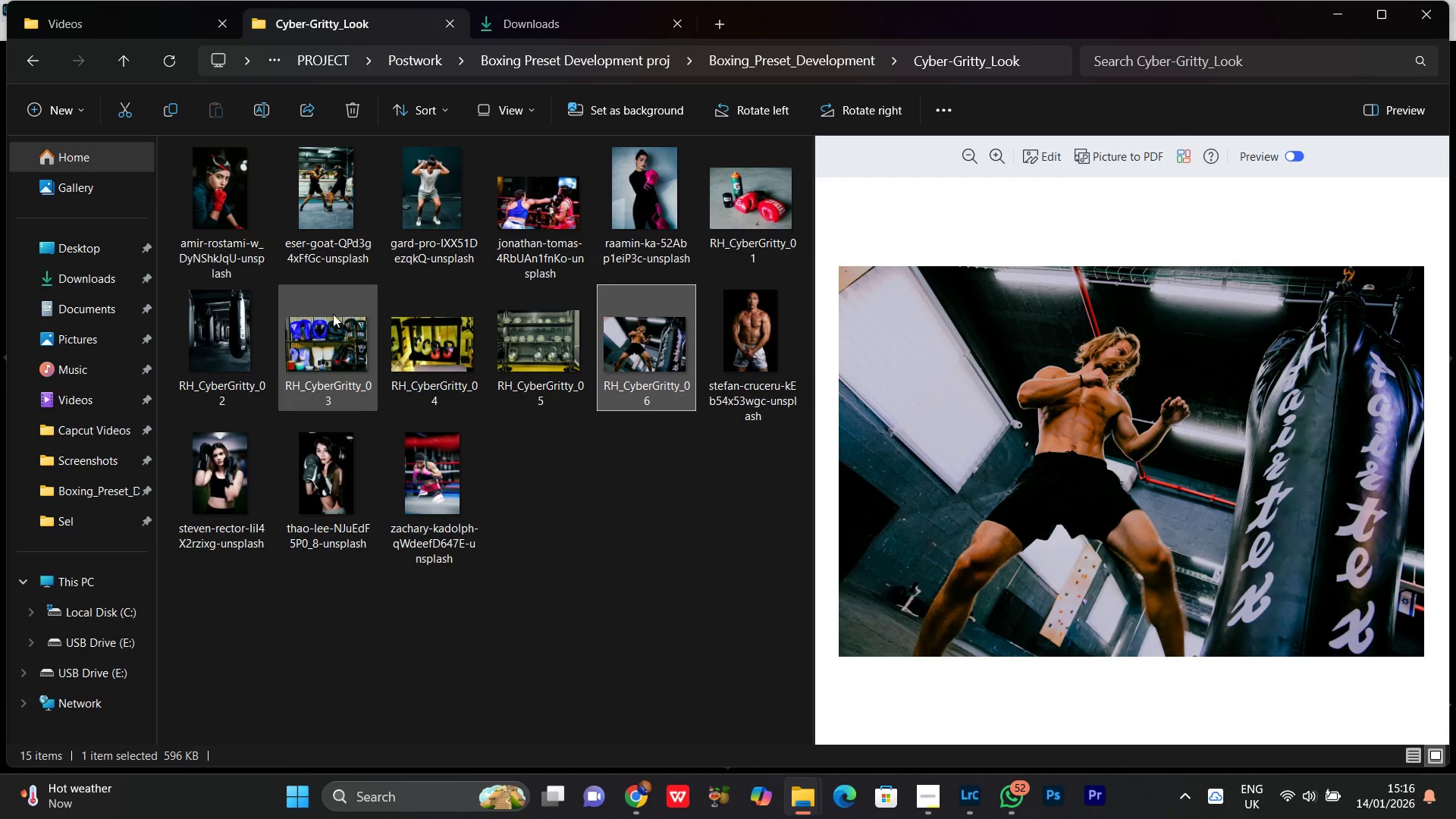 
left_click([340, 195])
 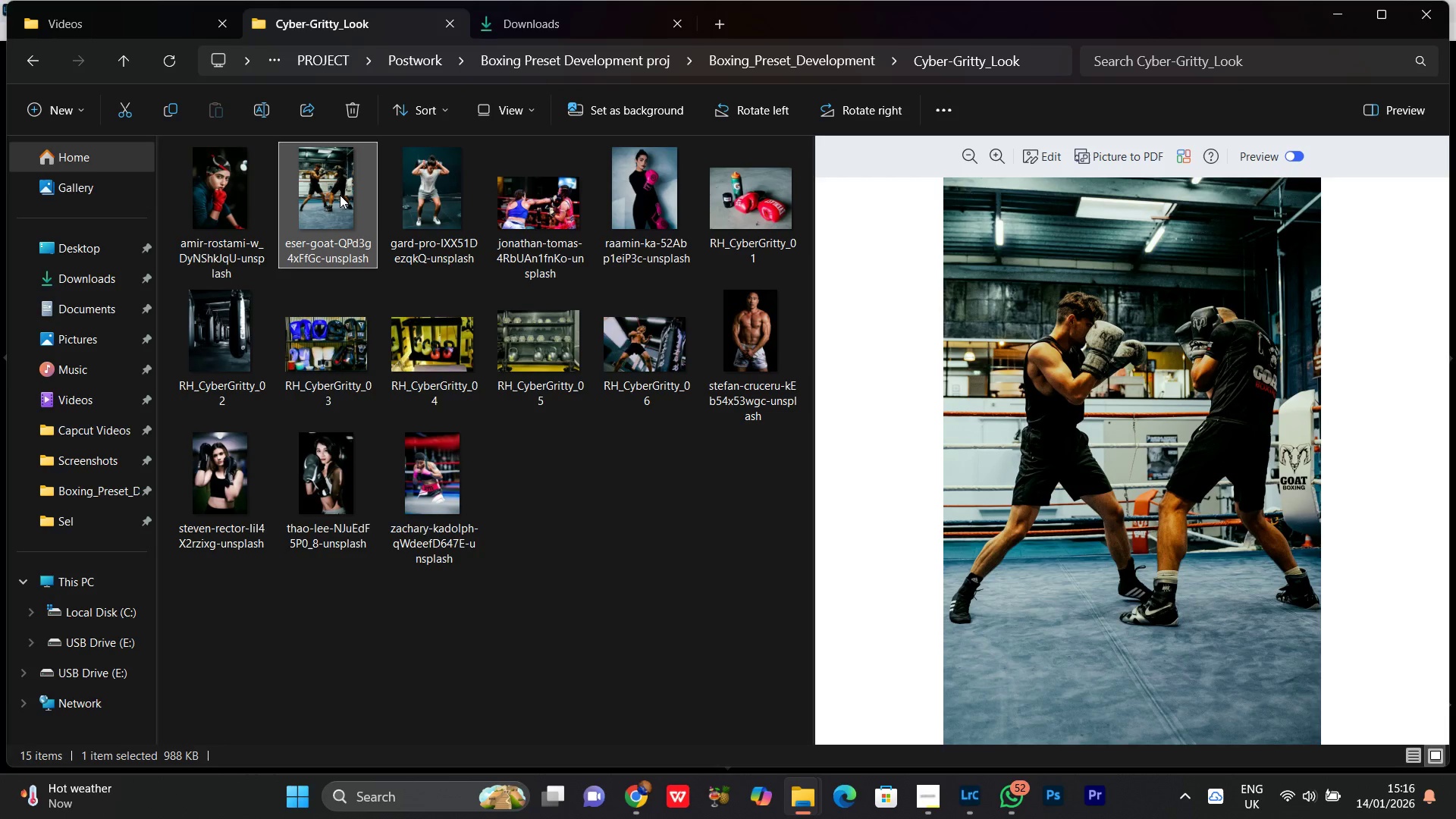 
right_click([340, 195])
 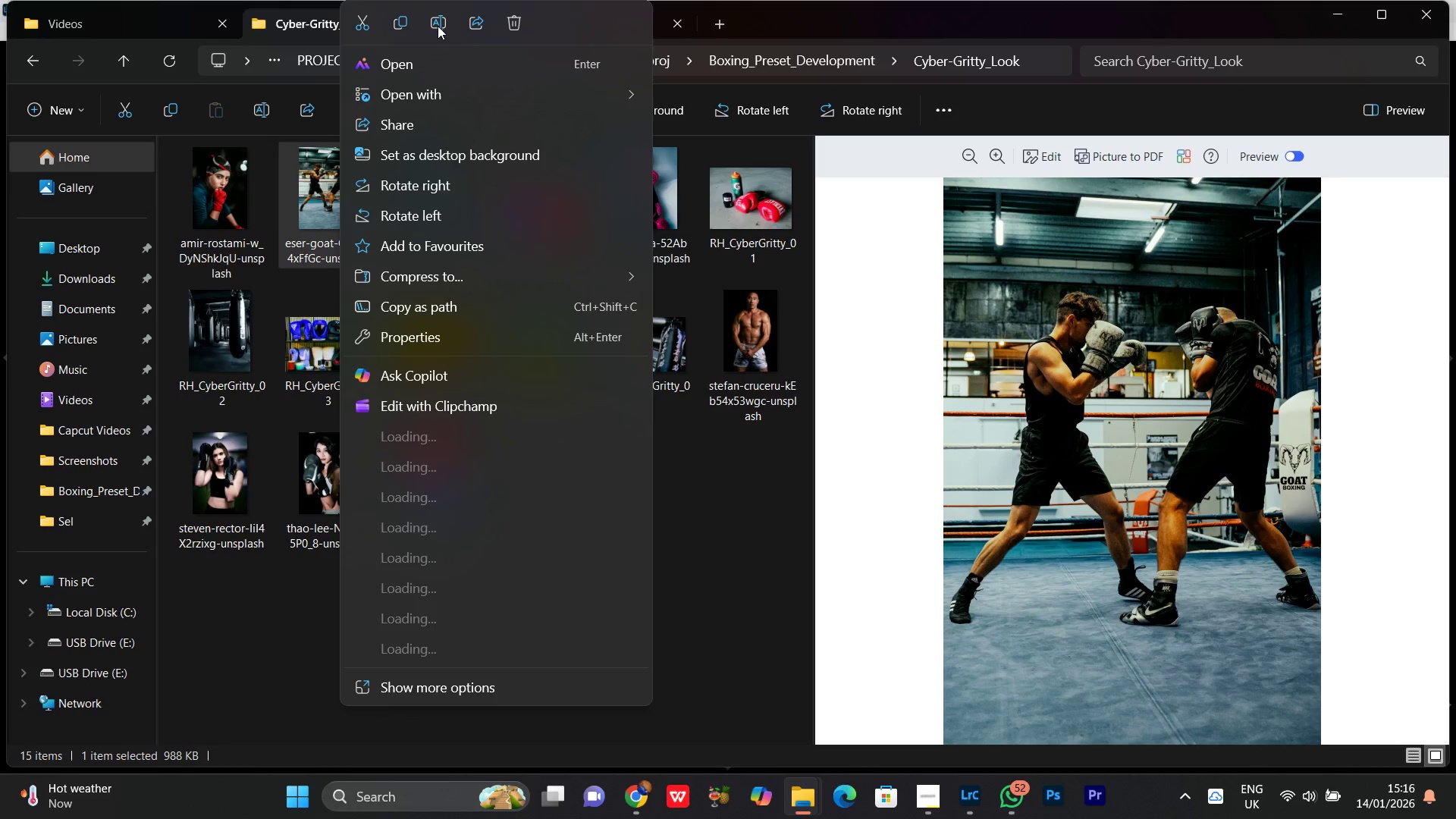 
left_click([435, 26])
 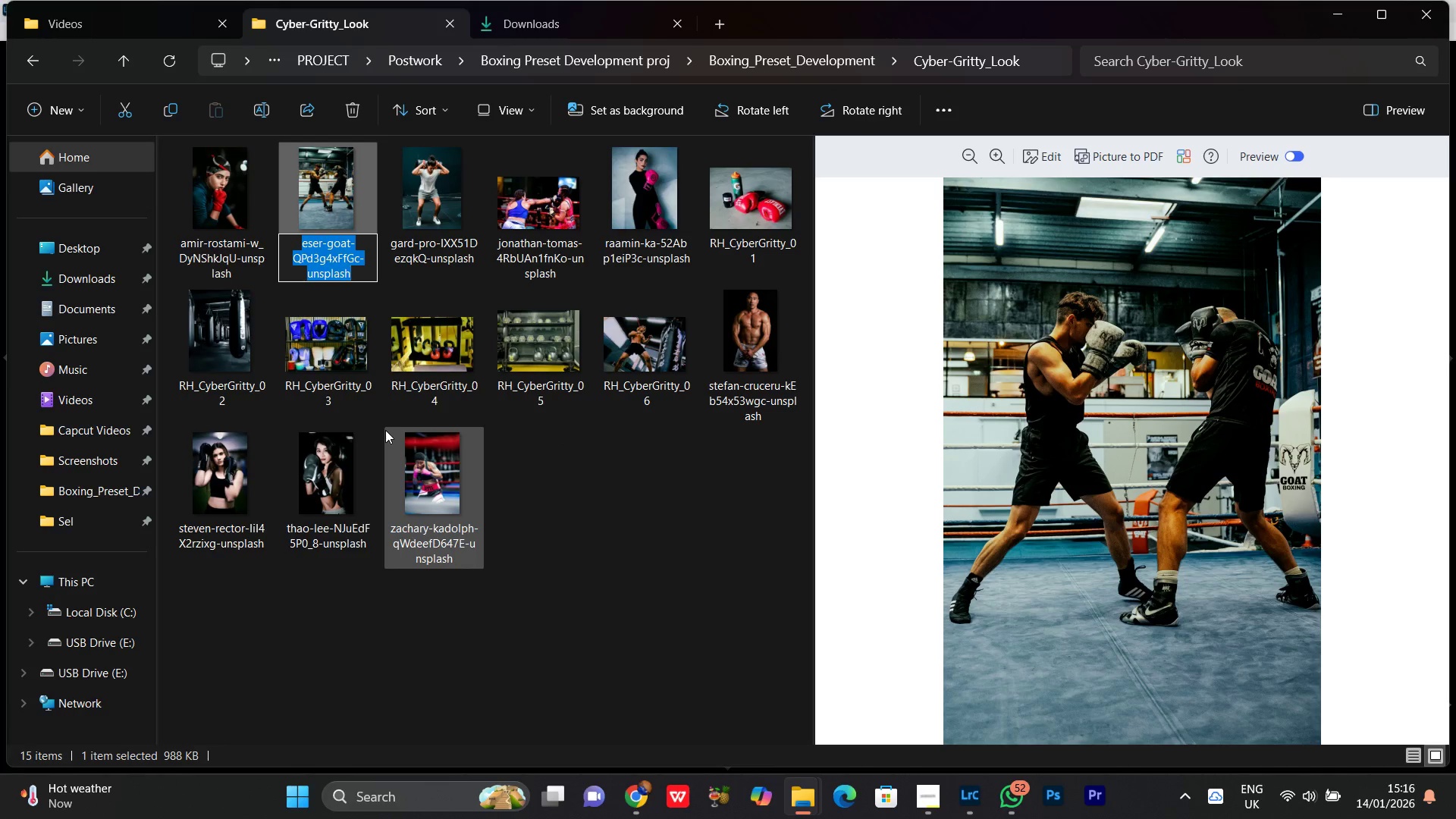 
key(Control+V)
 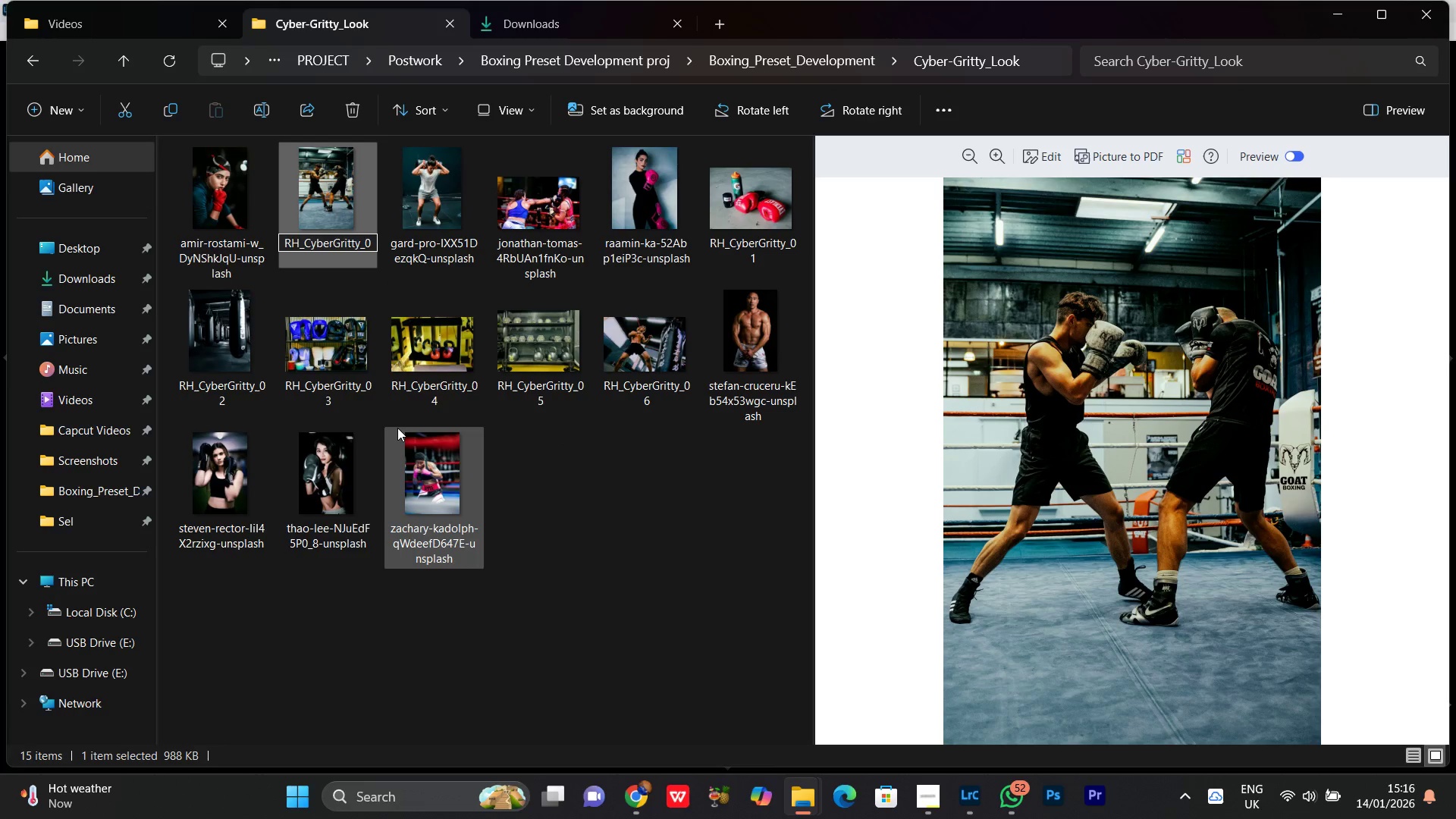 
key(ArrowDown)
 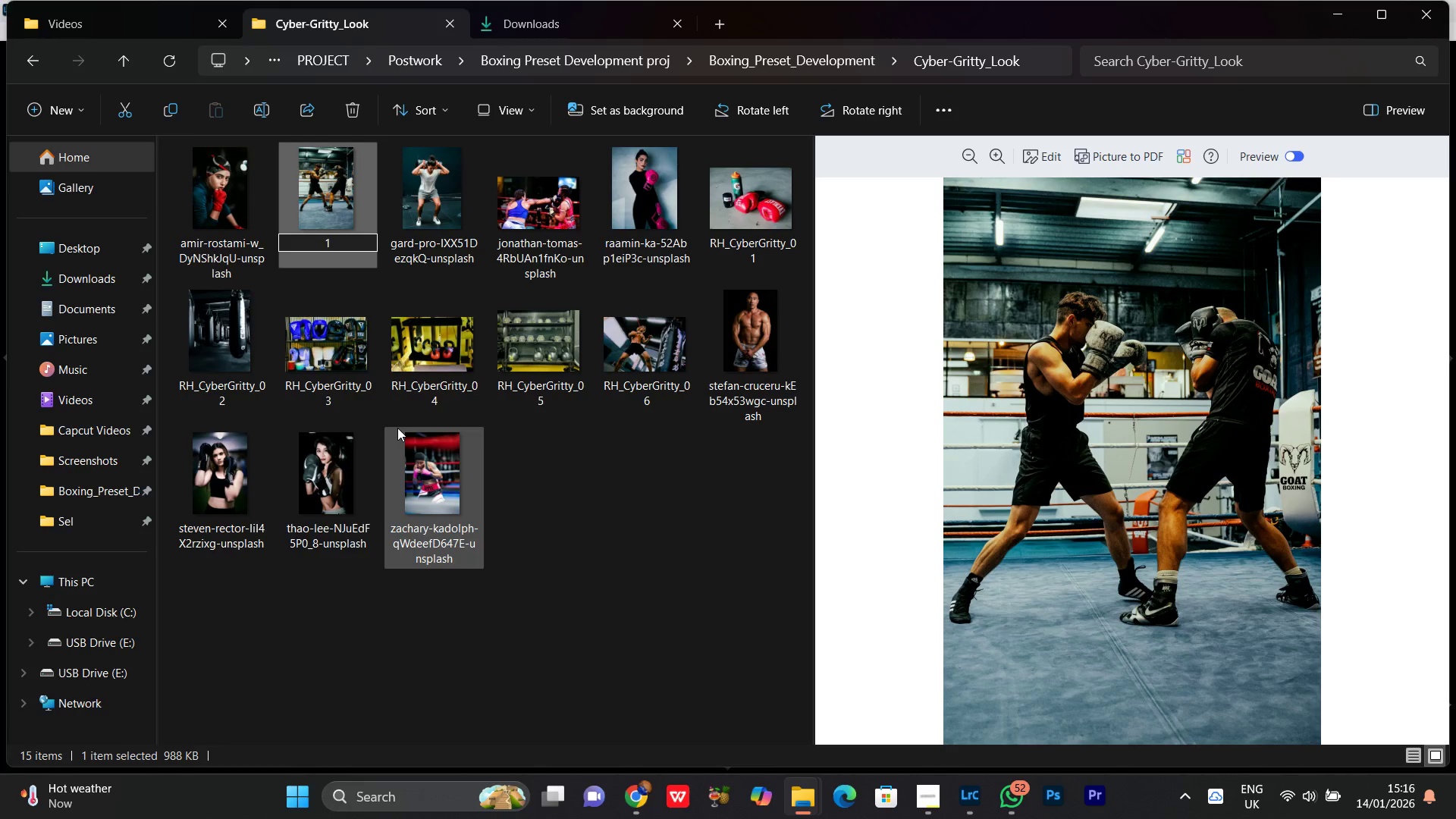 
key(Backspace)
 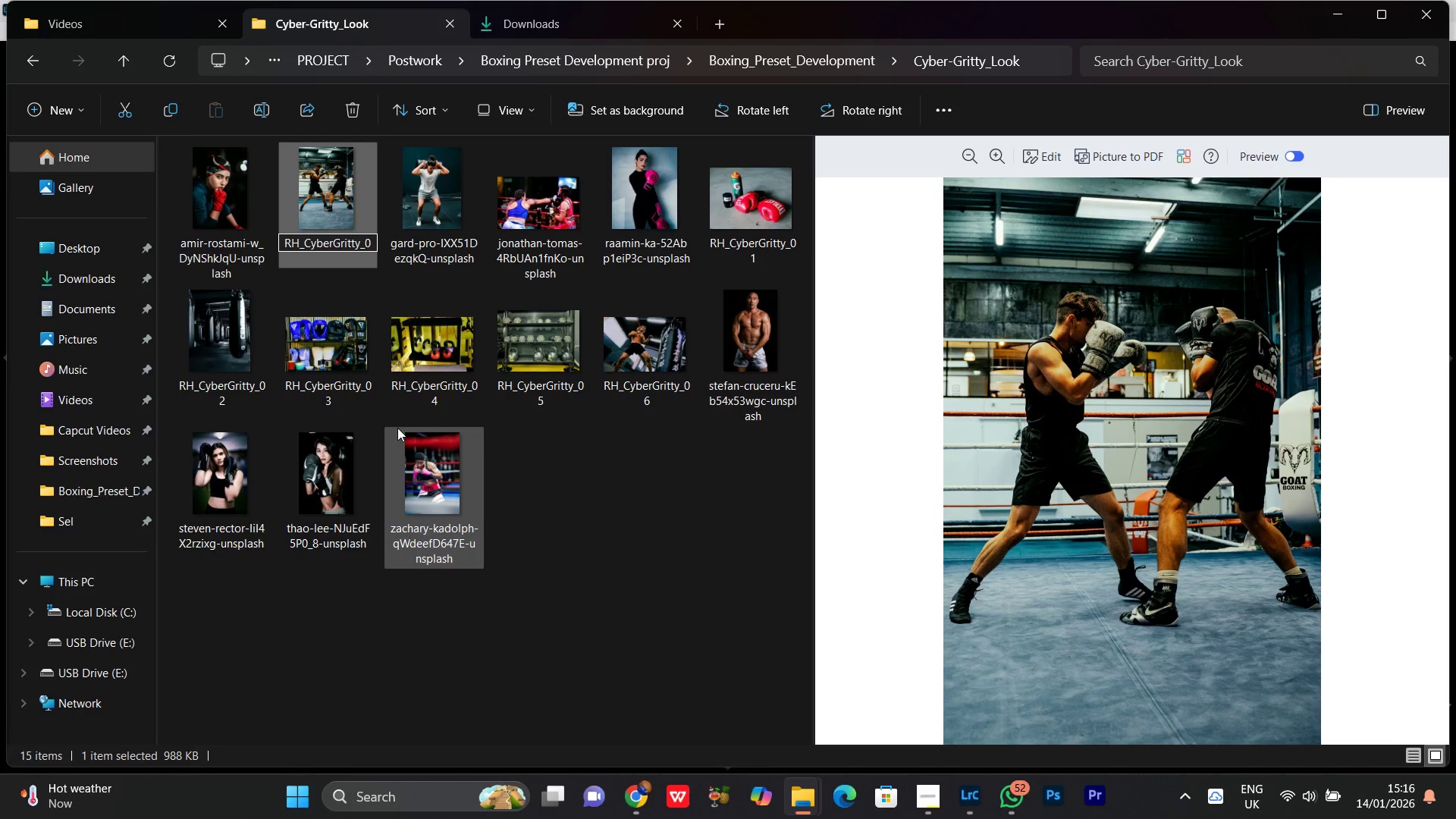 
key(7)
 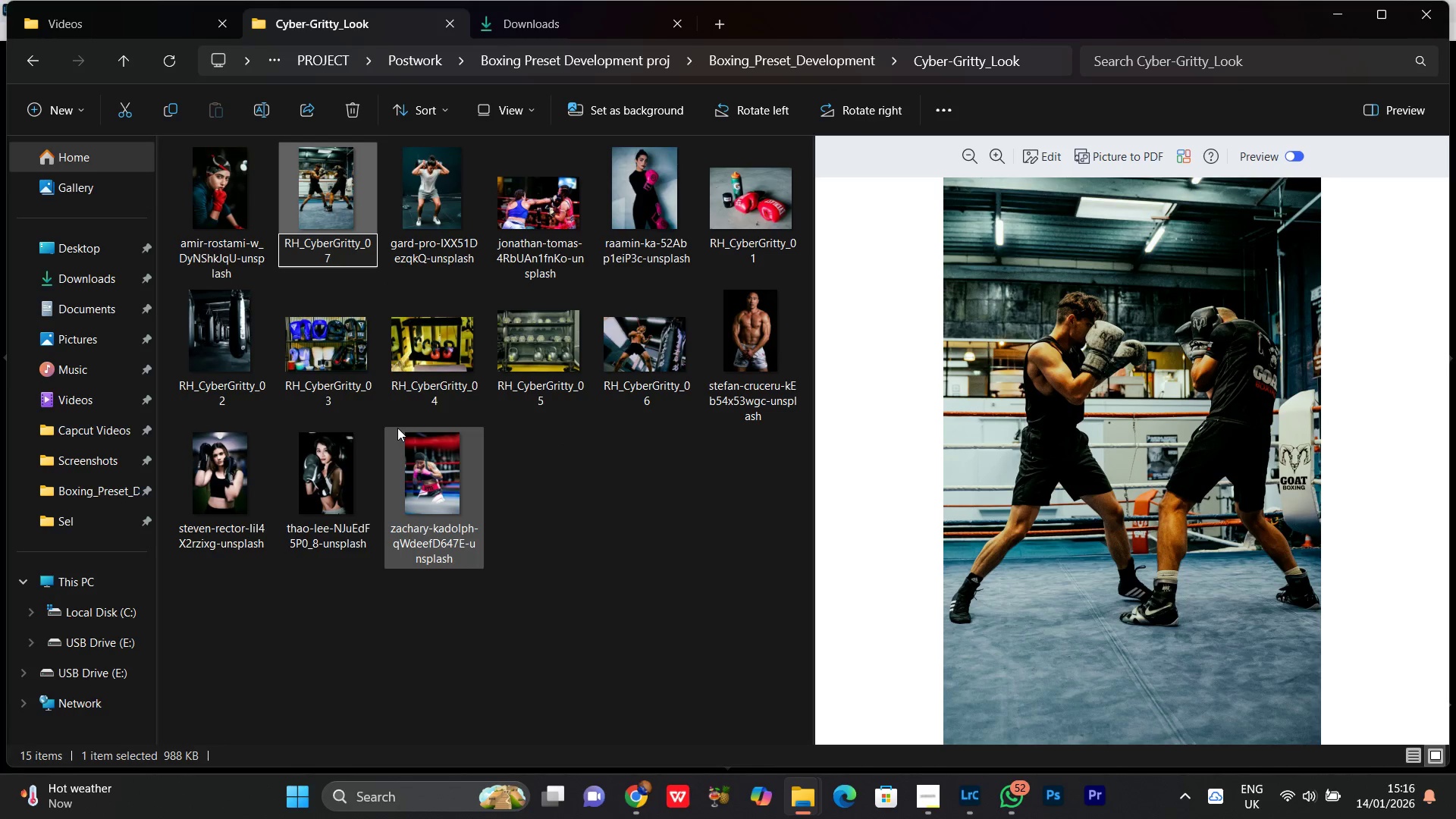 
key(Enter)
 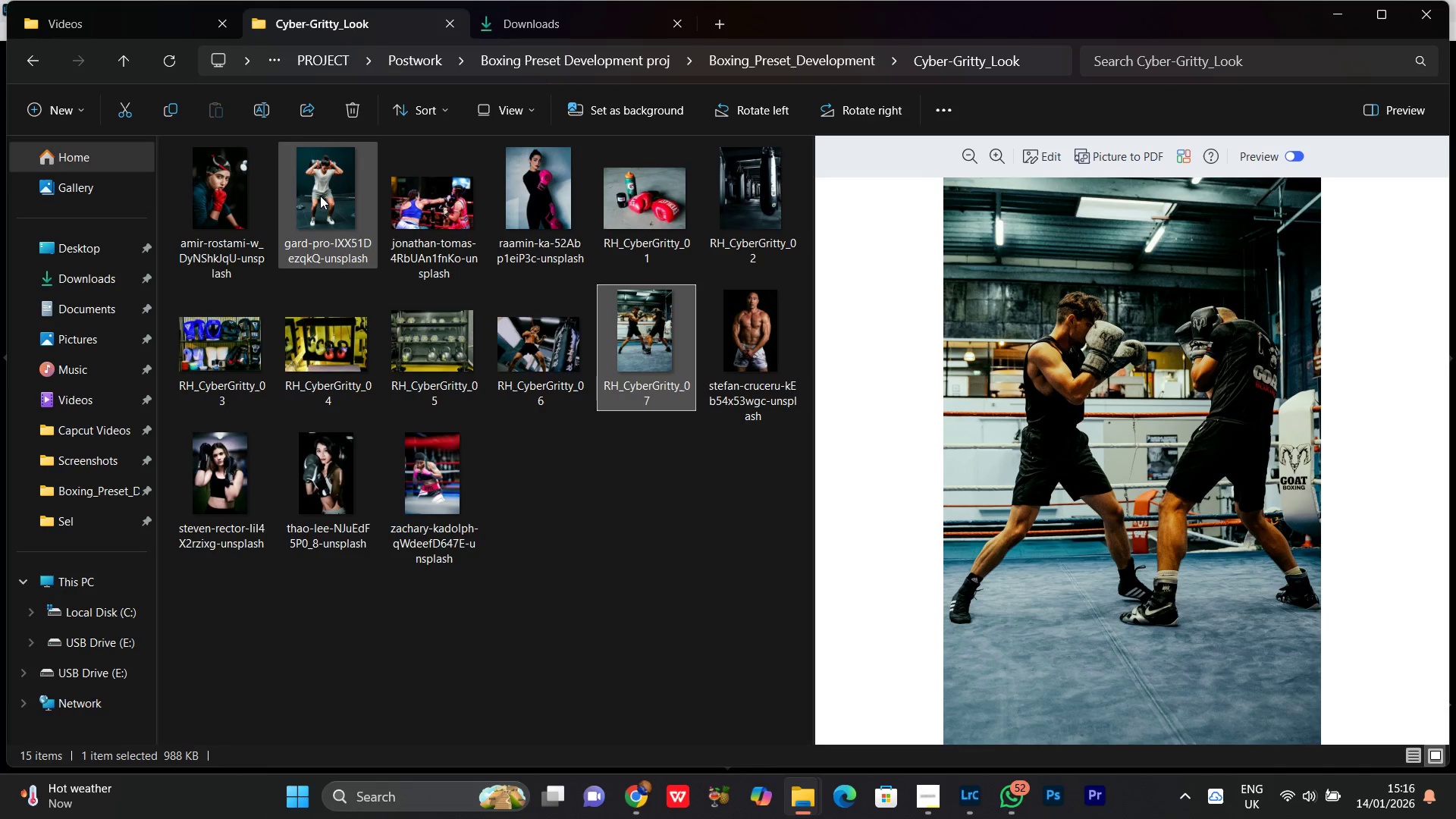 
left_click([318, 194])
 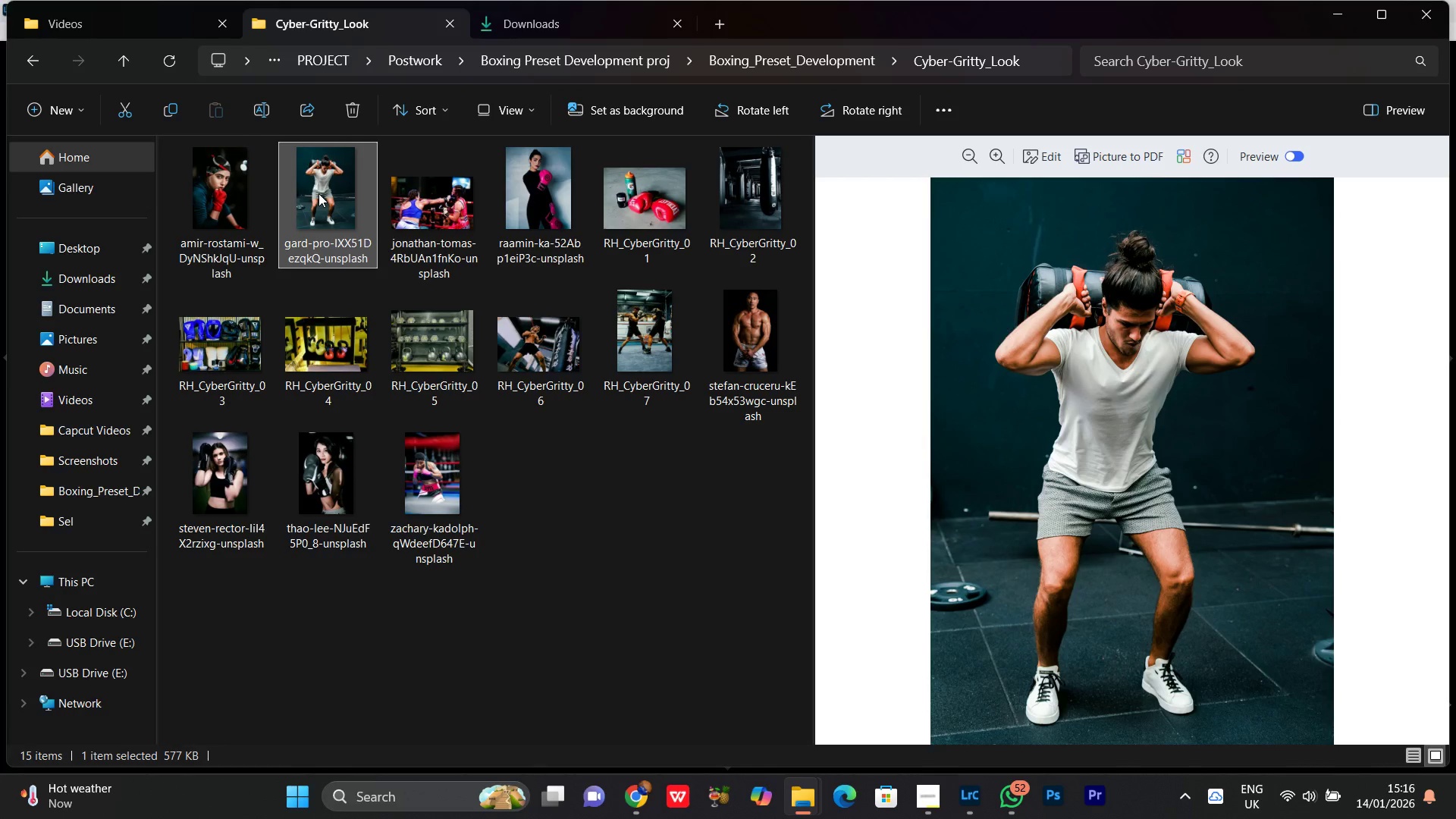 
right_click([318, 193])
 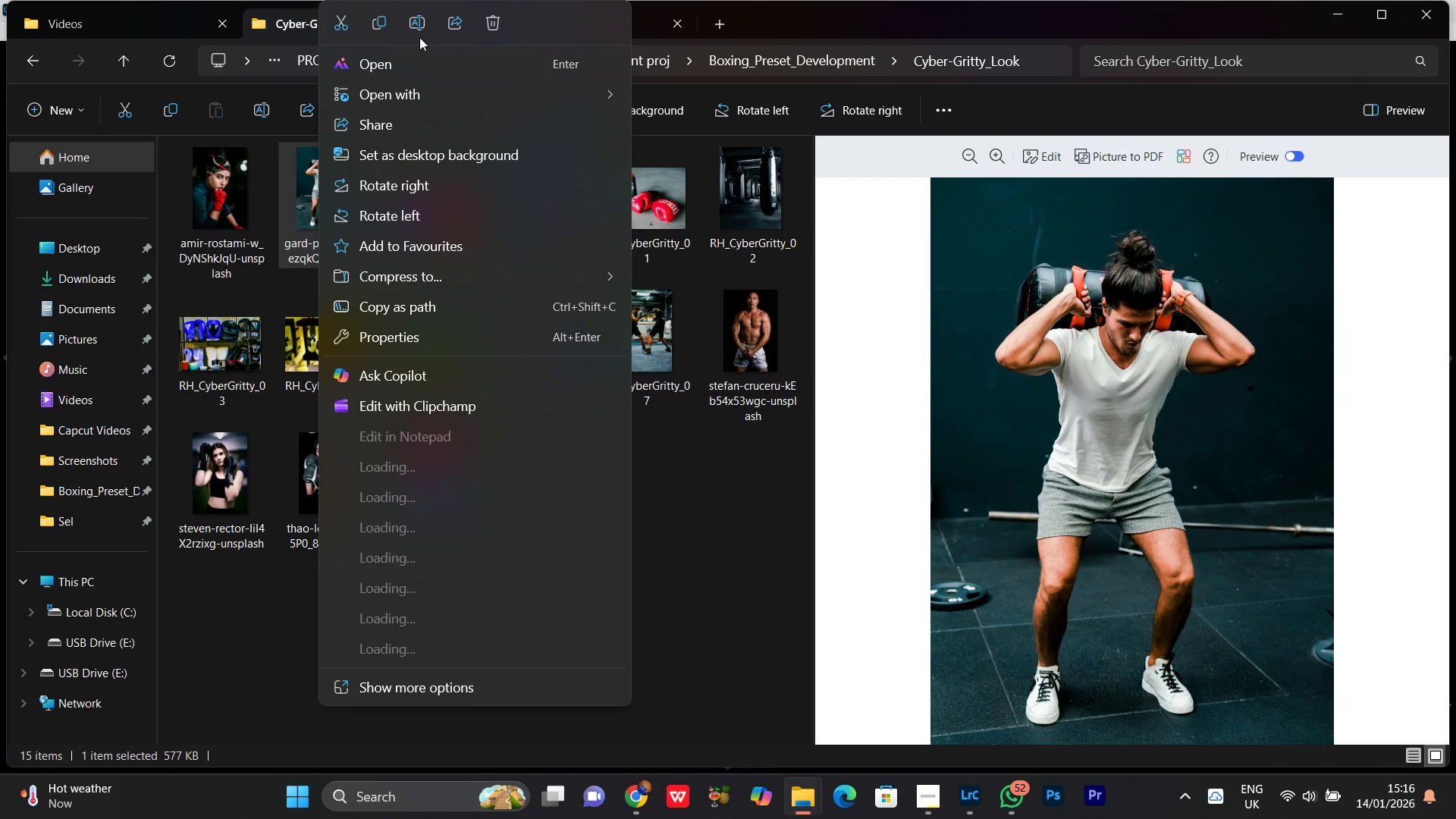 
left_click([419, 24])
 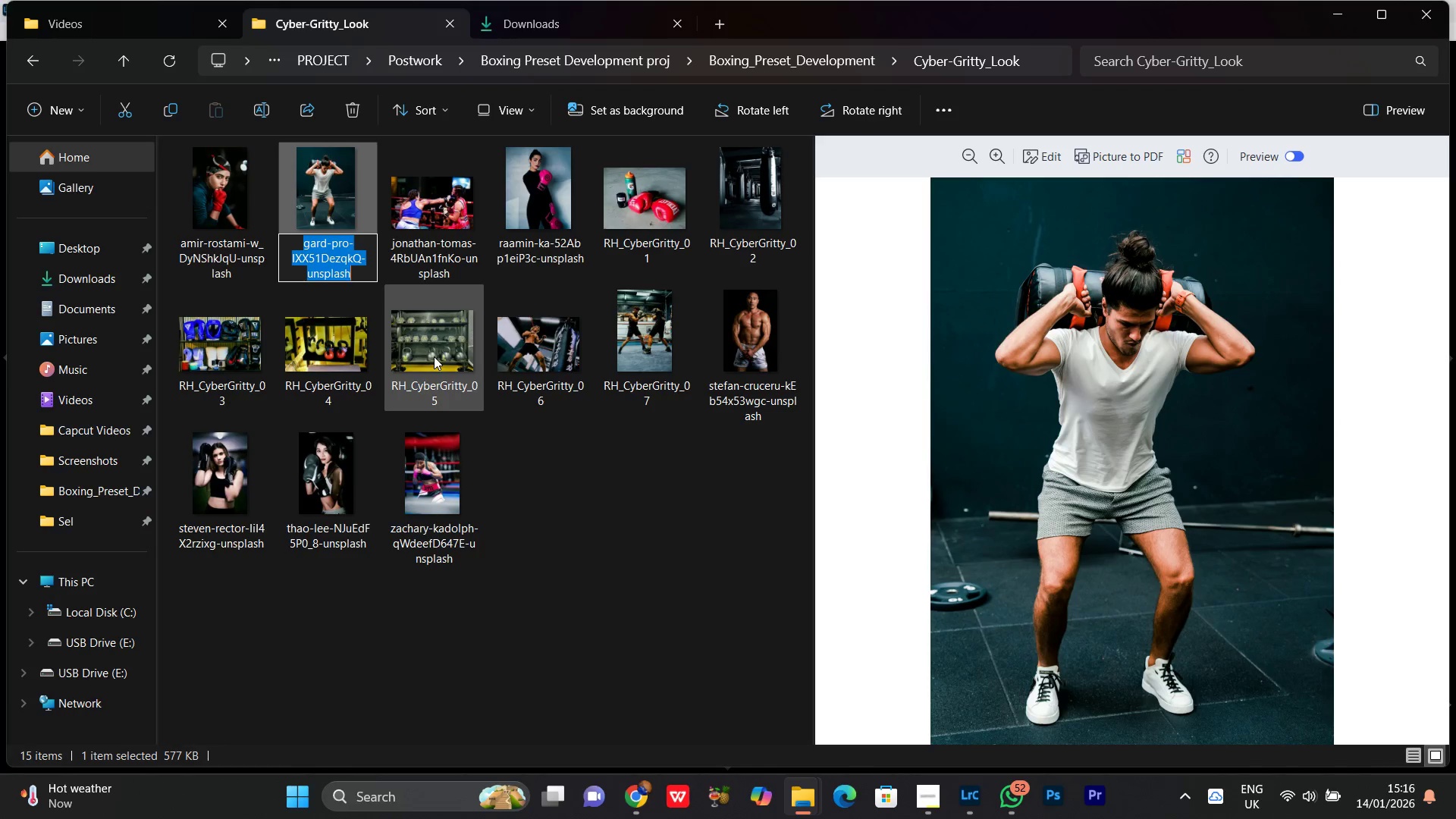 
key(Control+V)
 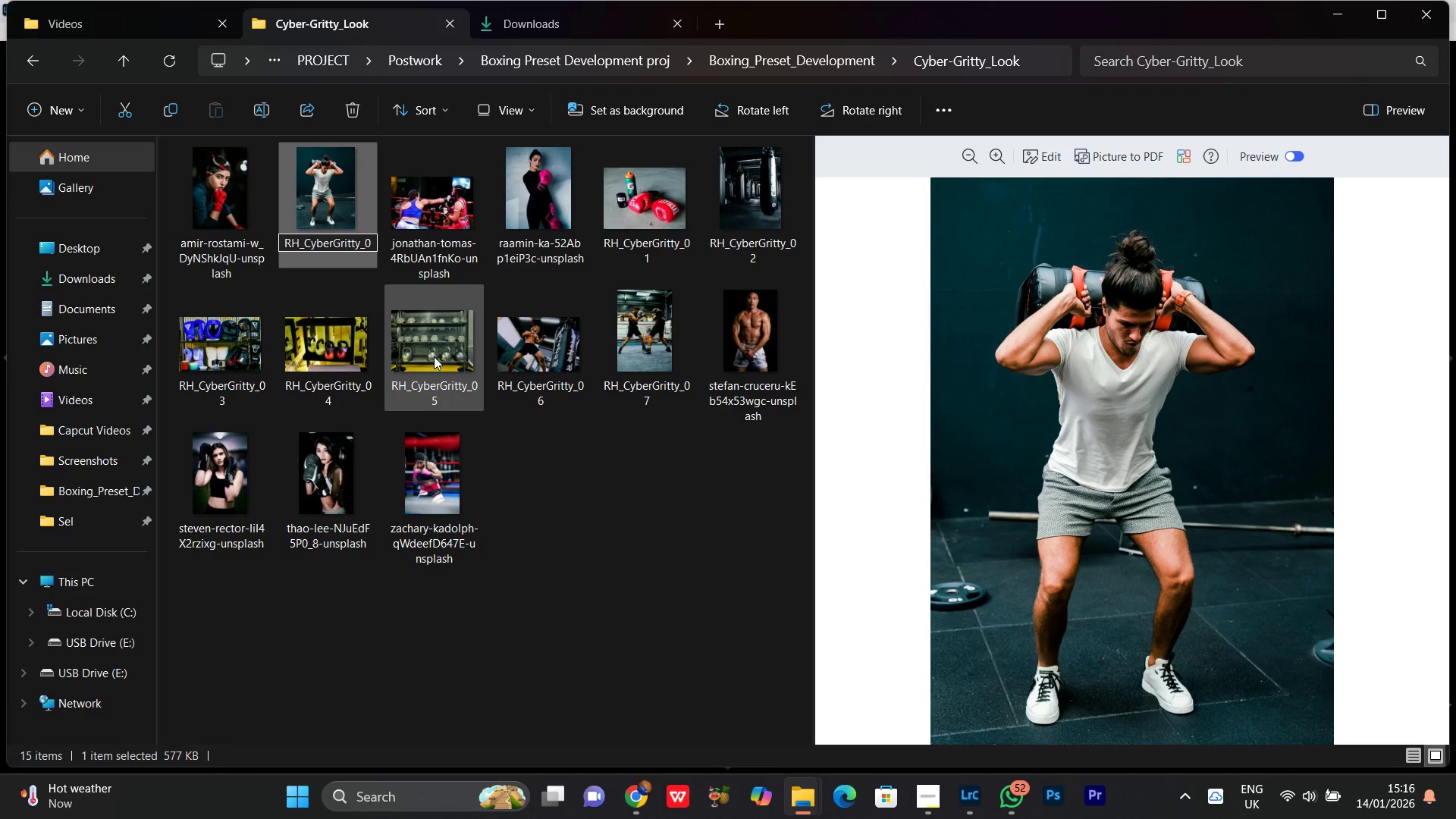 
key(ArrowDown)
 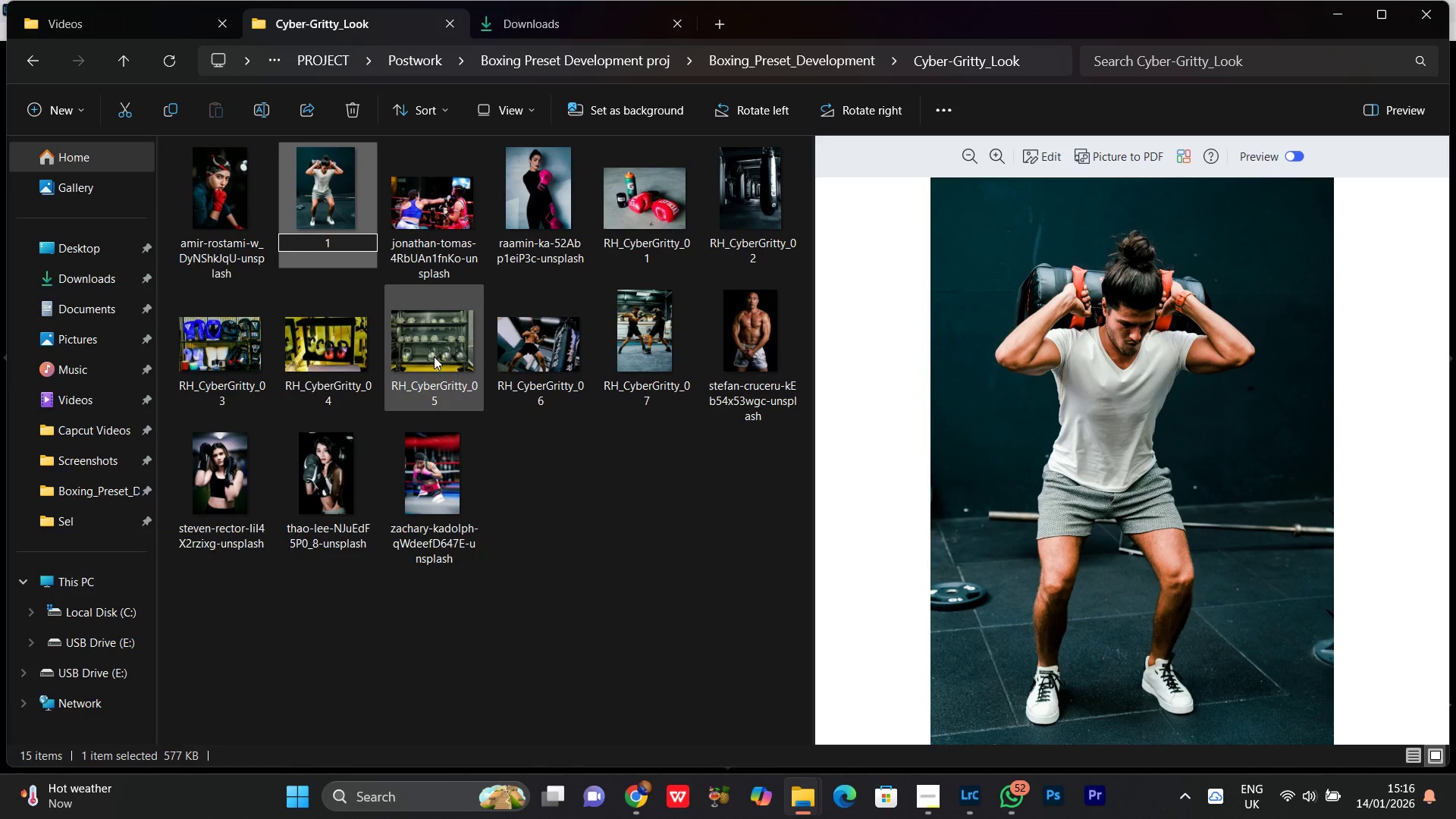 
key(Backspace)
 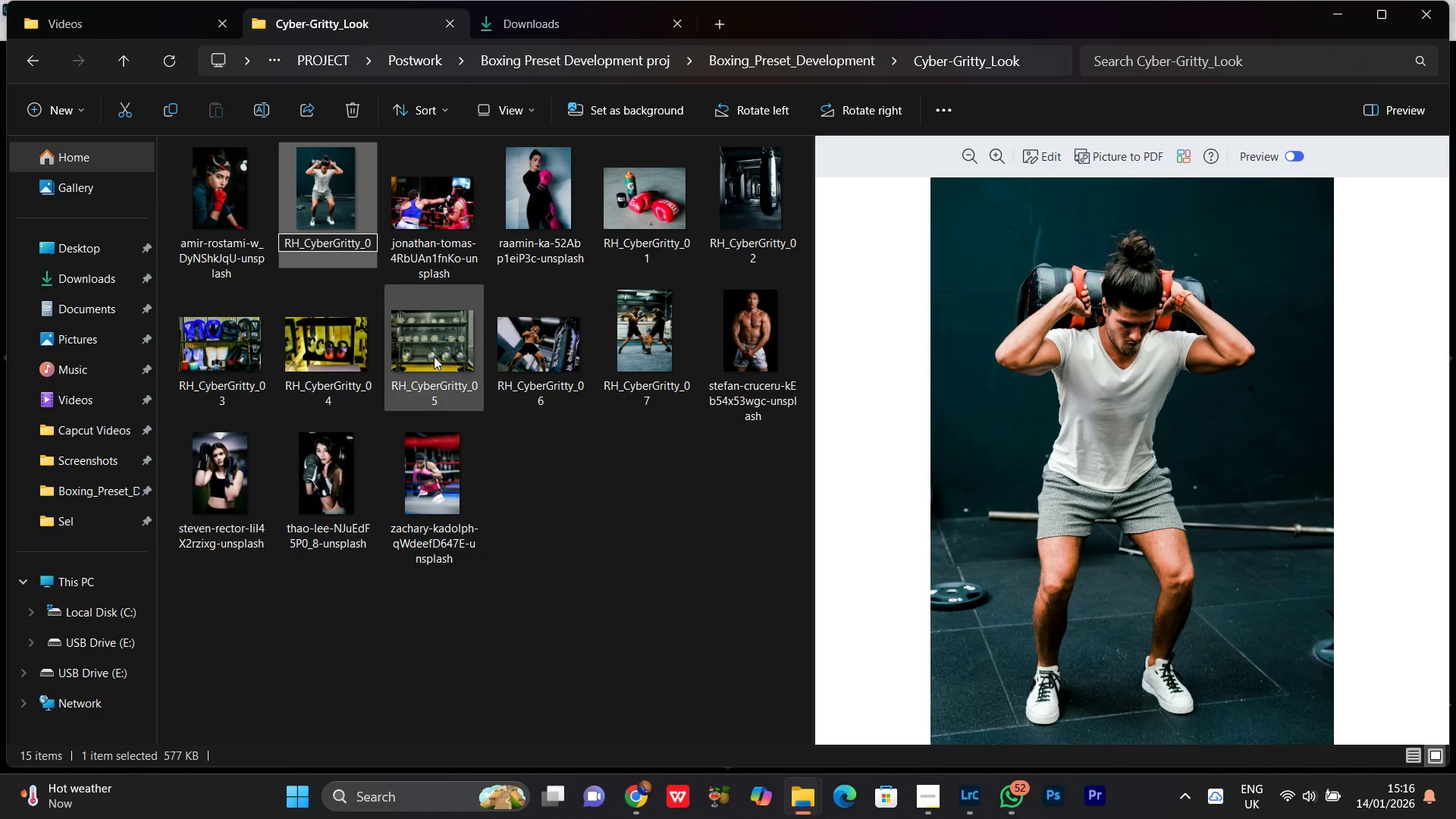 
key(8)
 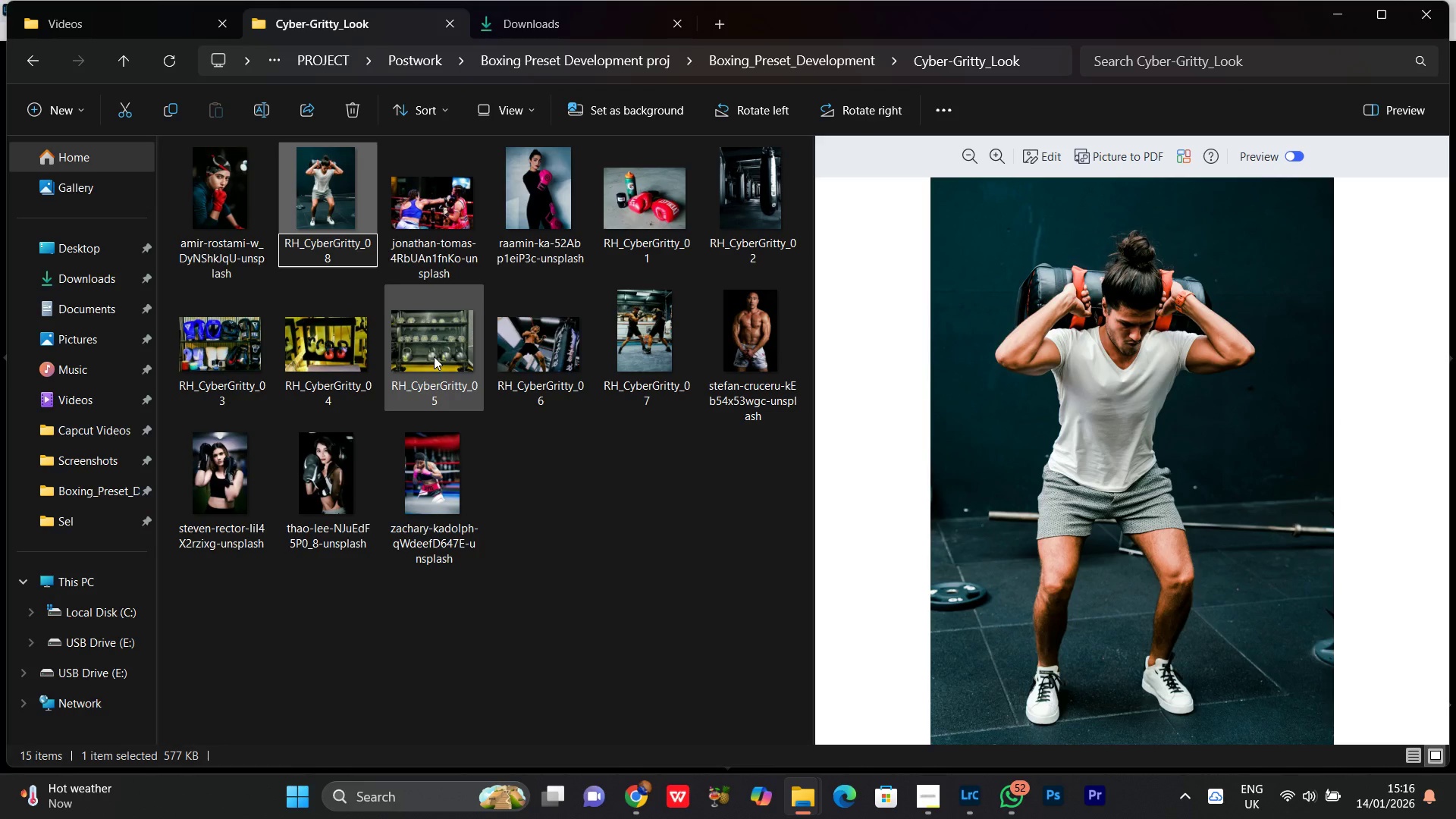 
key(Enter)
 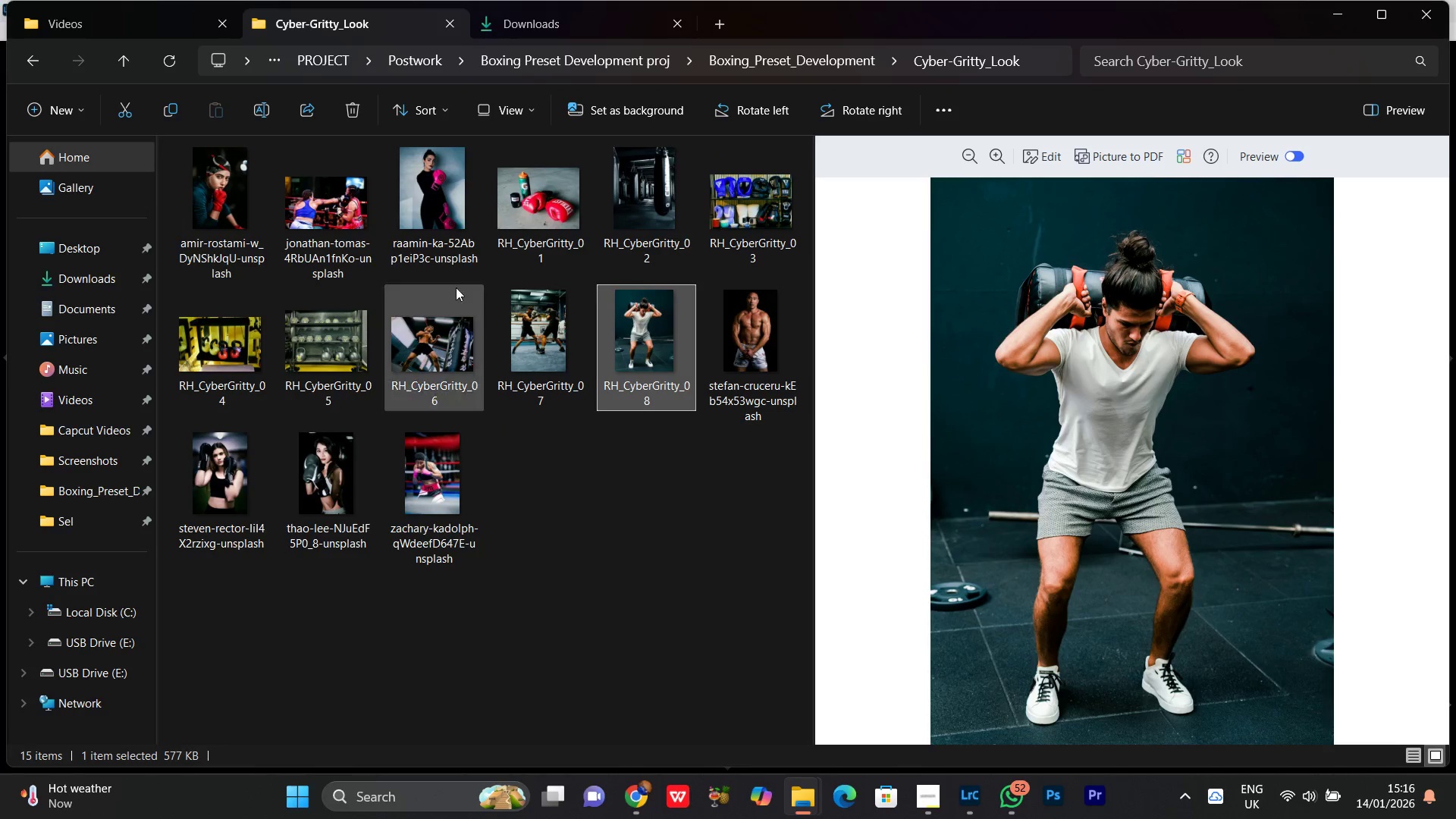 
left_click([342, 206])
 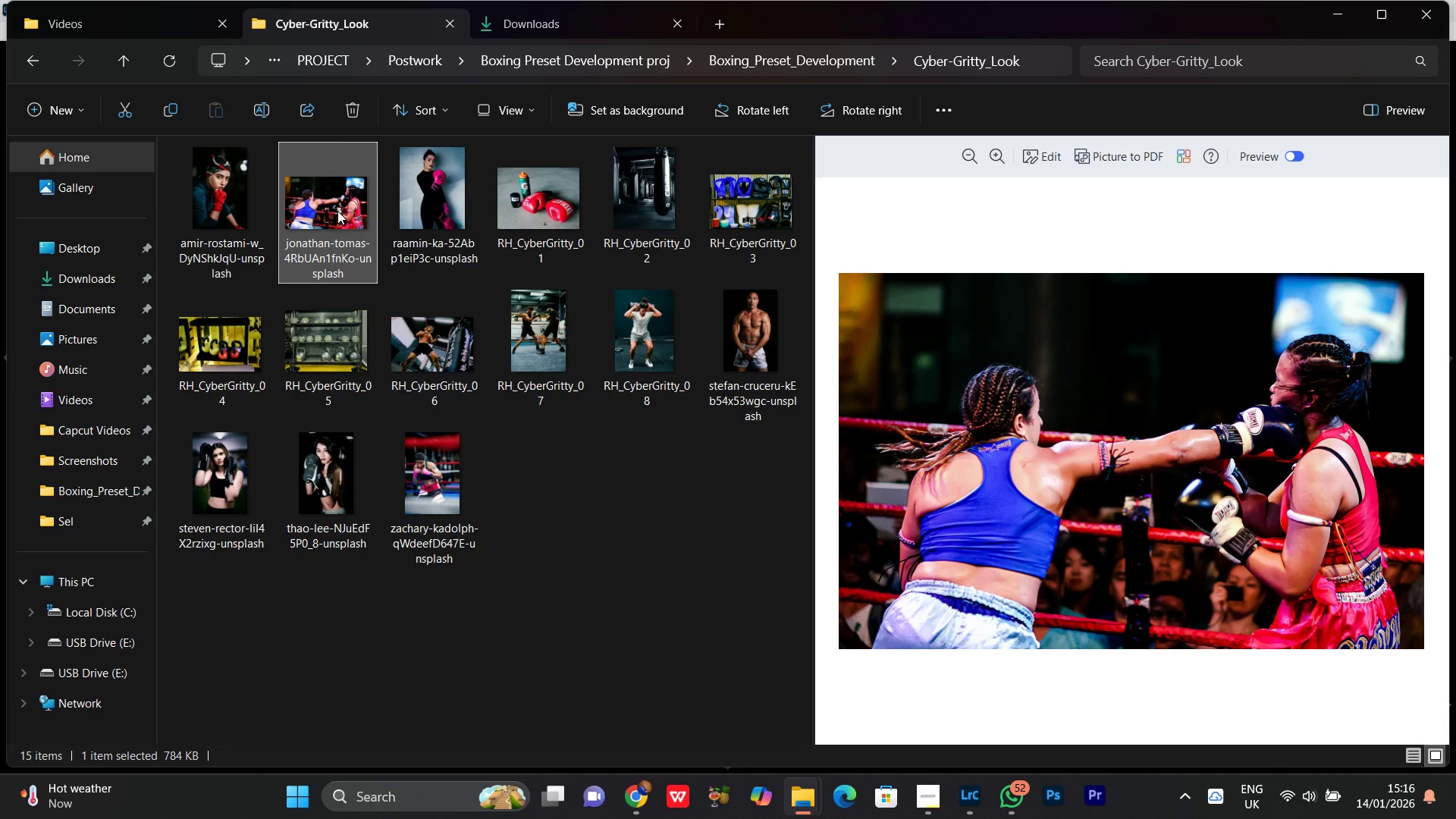 
right_click([337, 211])
 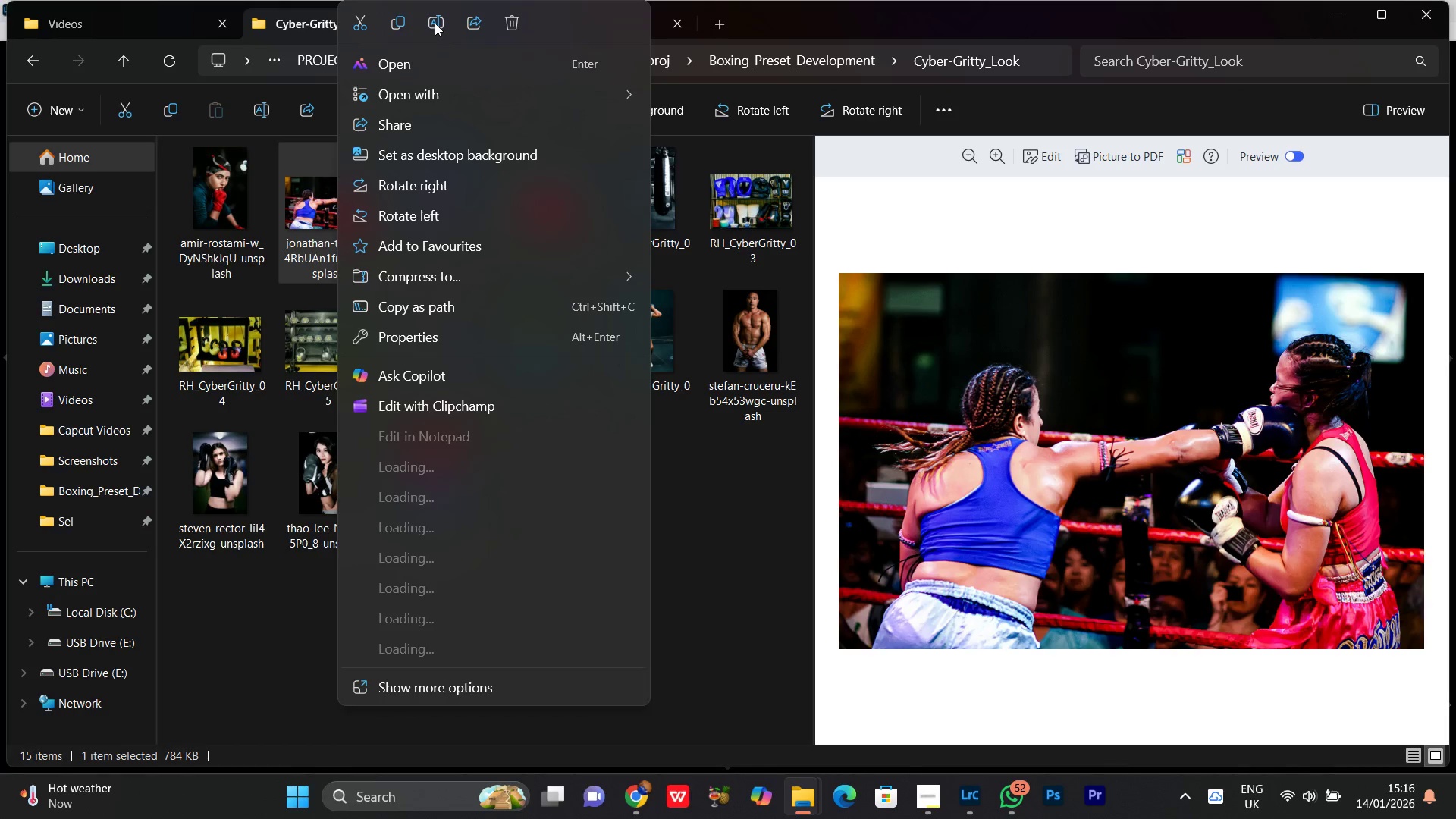 
left_click([435, 23])
 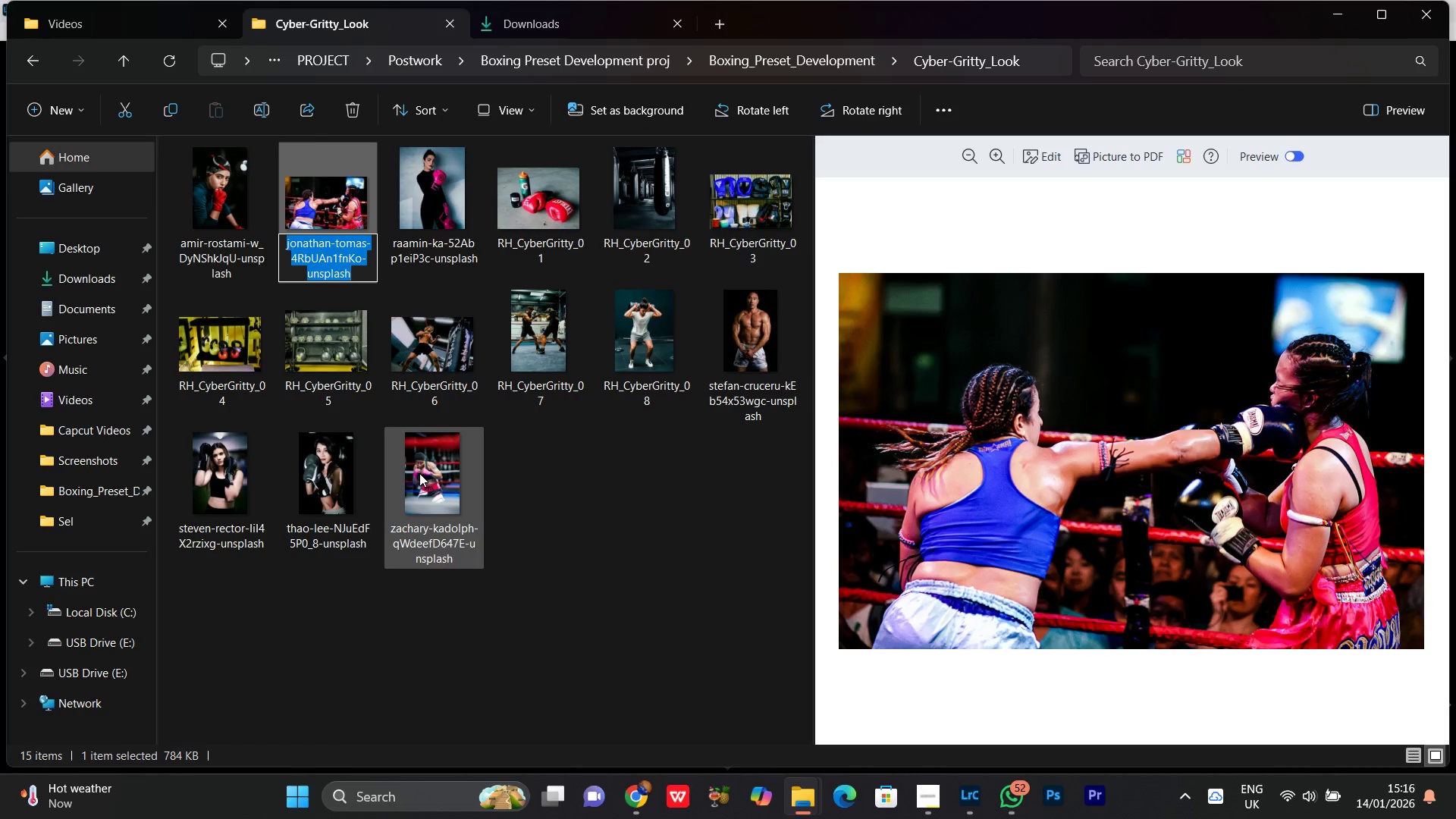 
key(Control+V)
 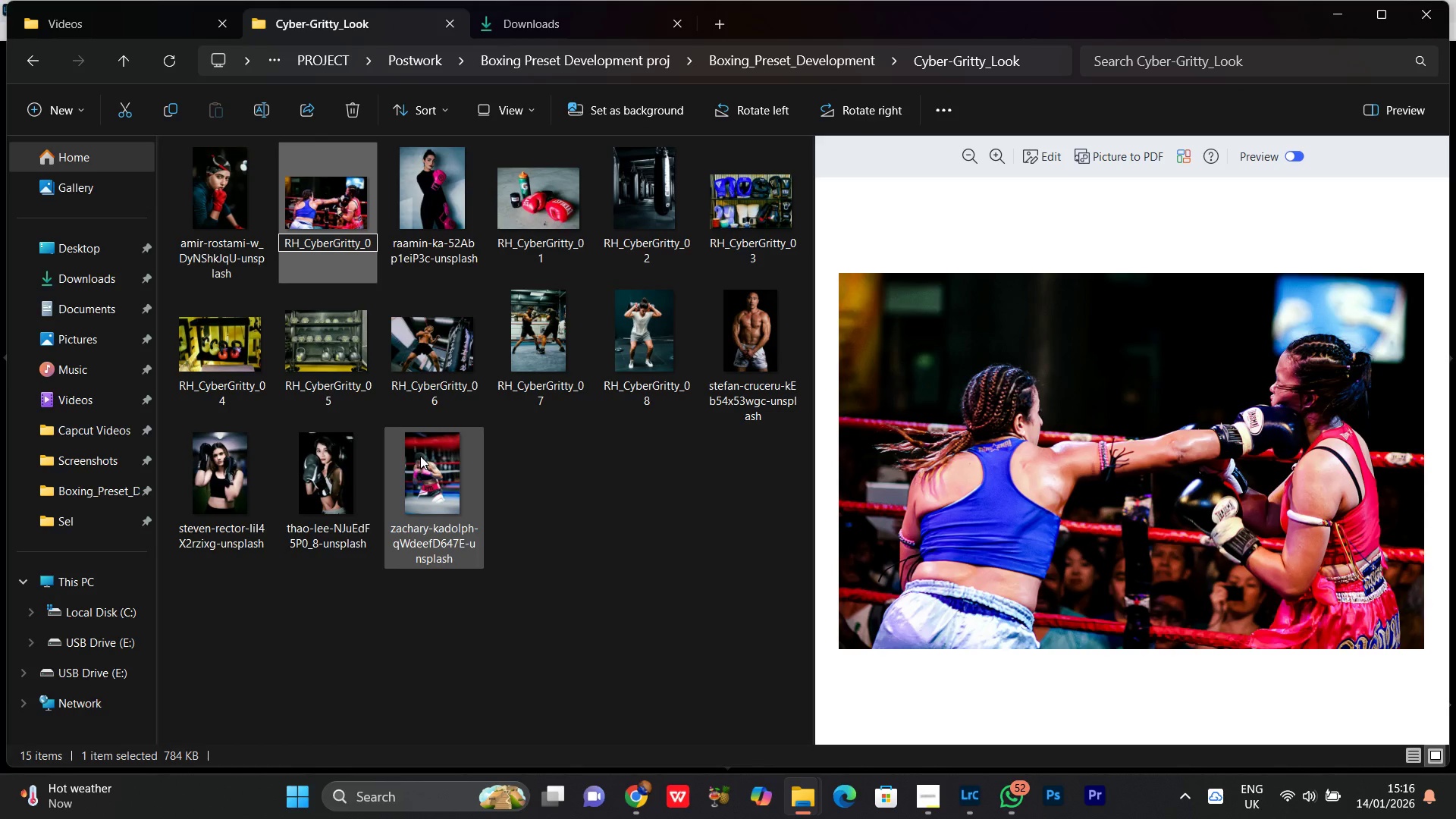 
key(ArrowDown)
 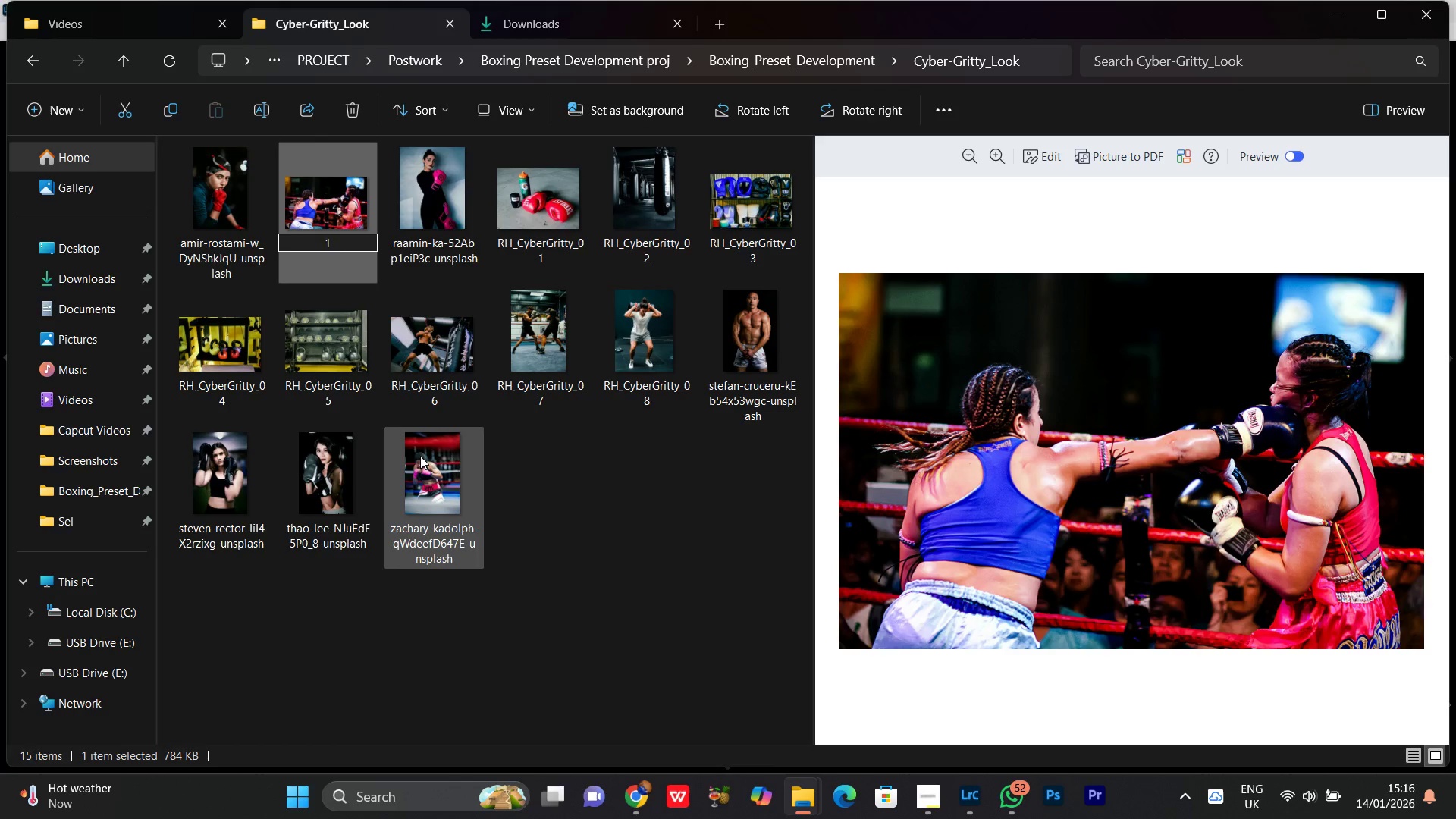 
key(Backspace)
 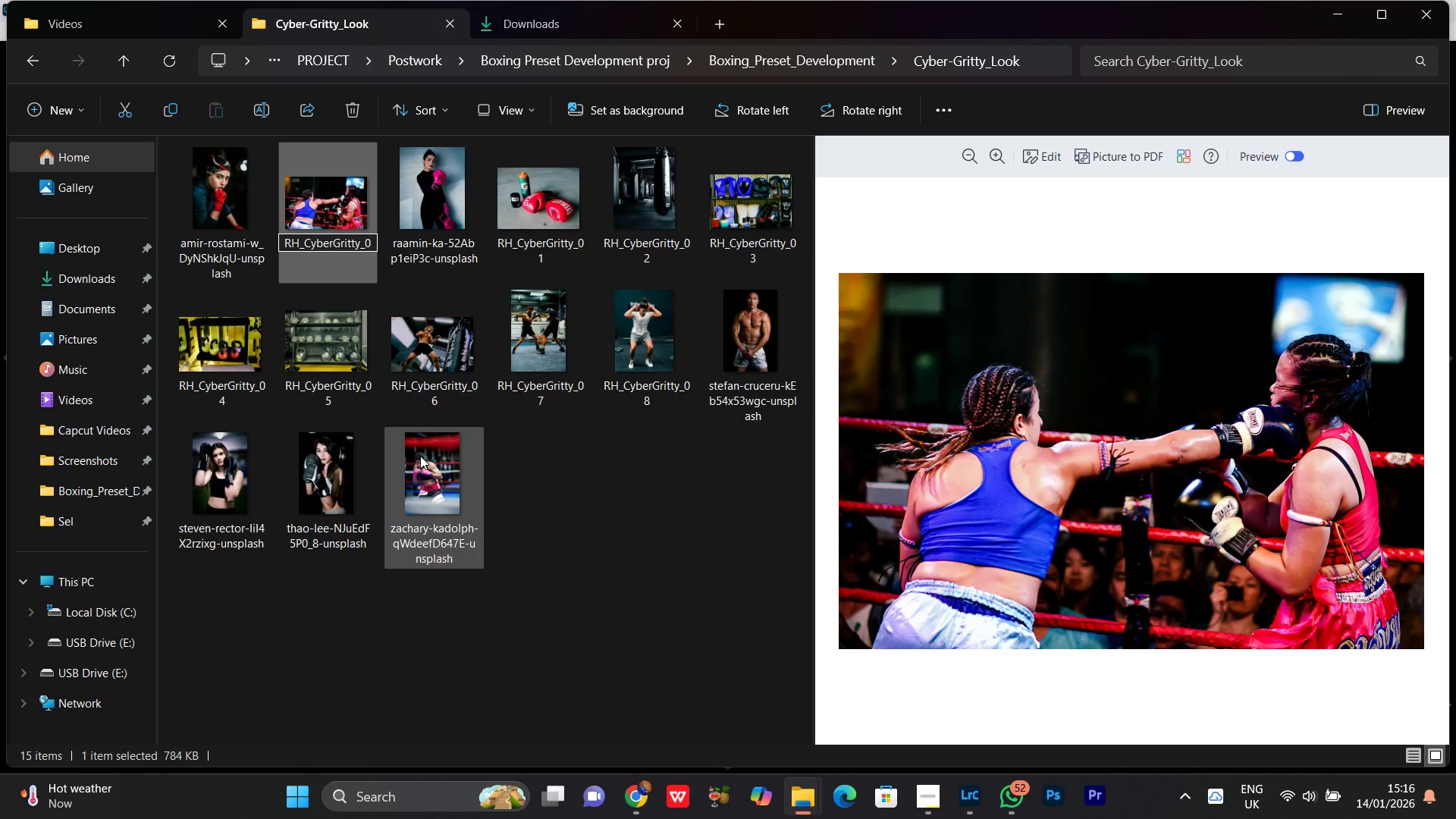 
key(9)
 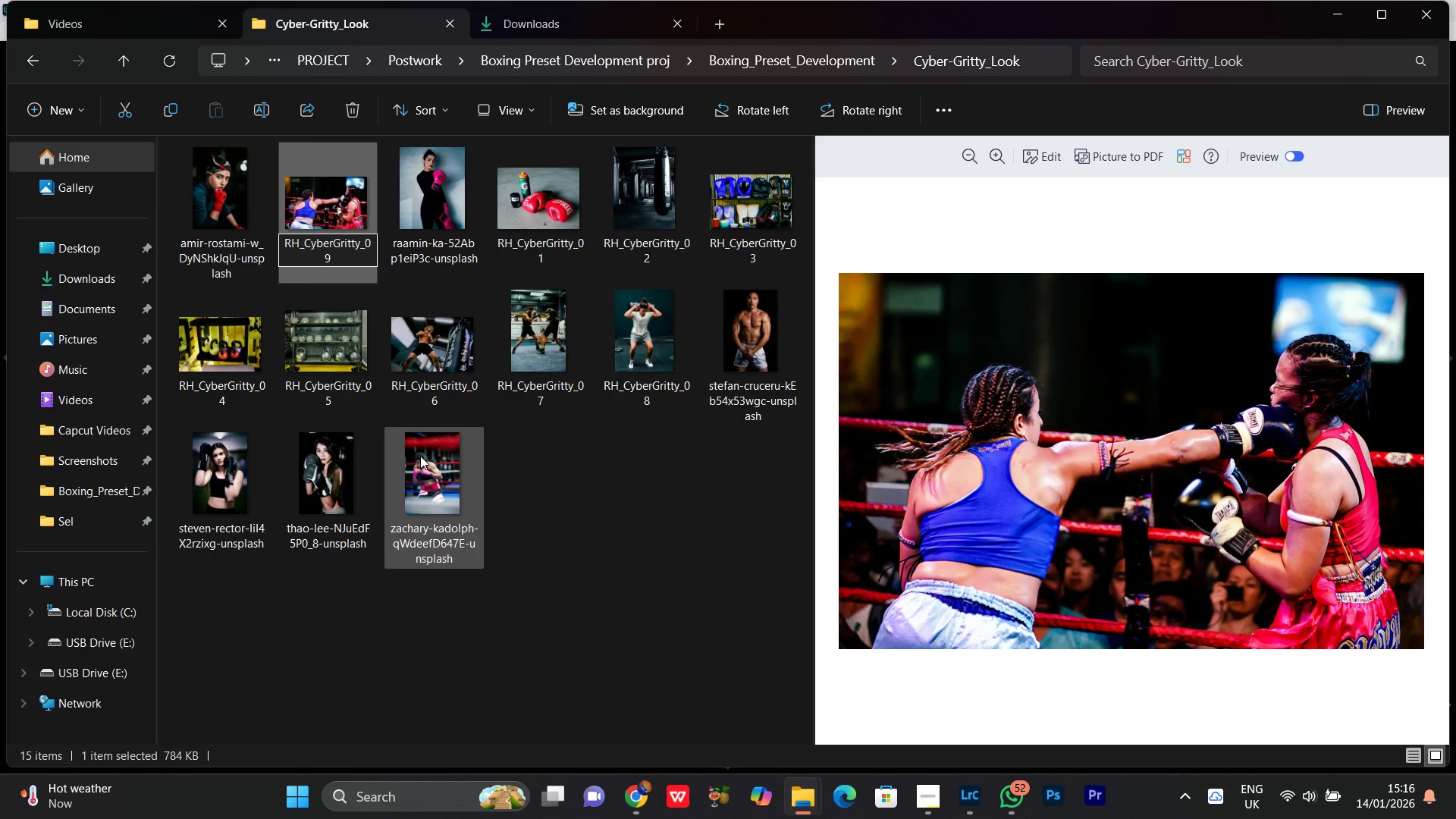 
key(Enter)
 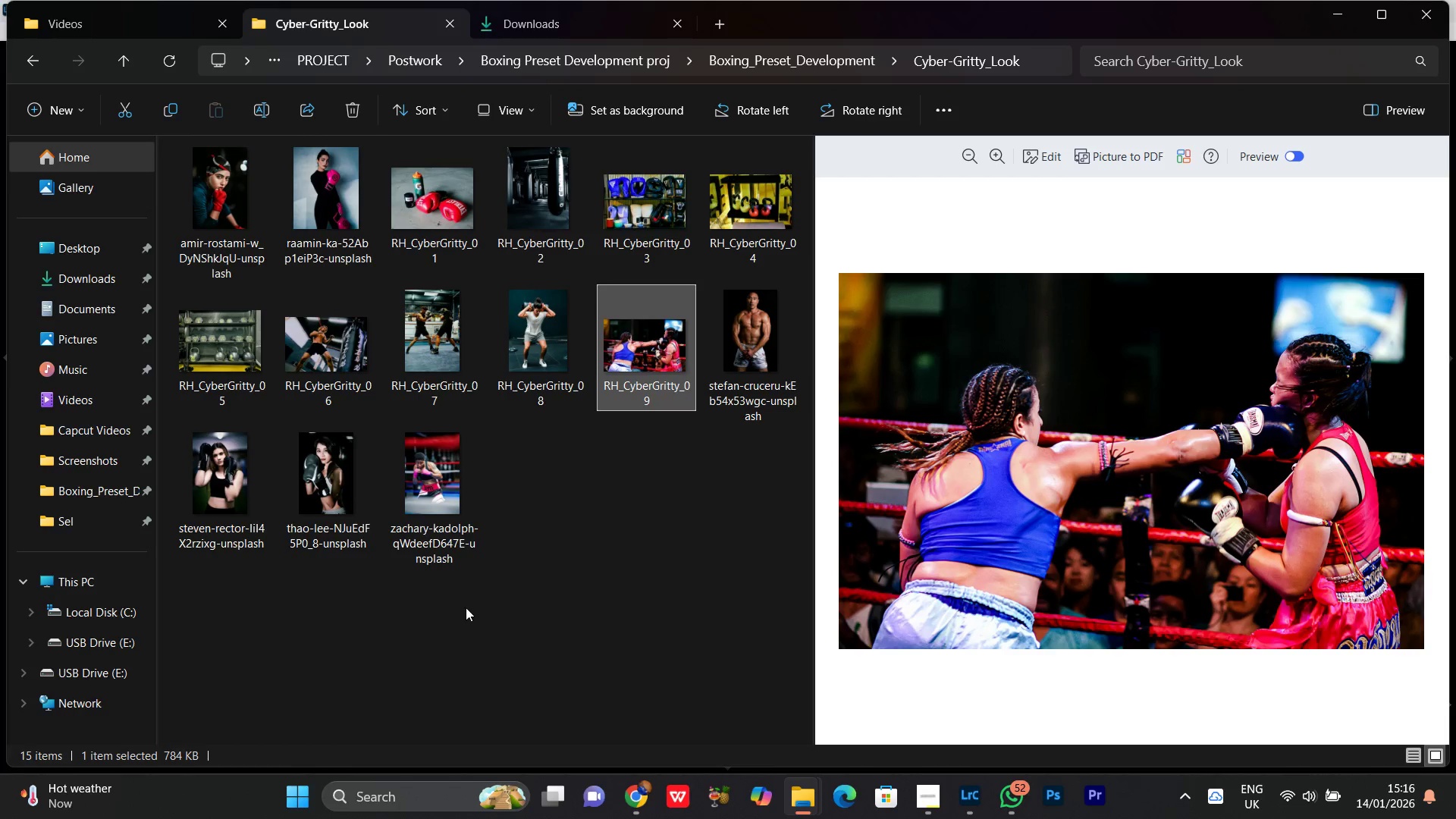 
mouse_move([425, 505])
 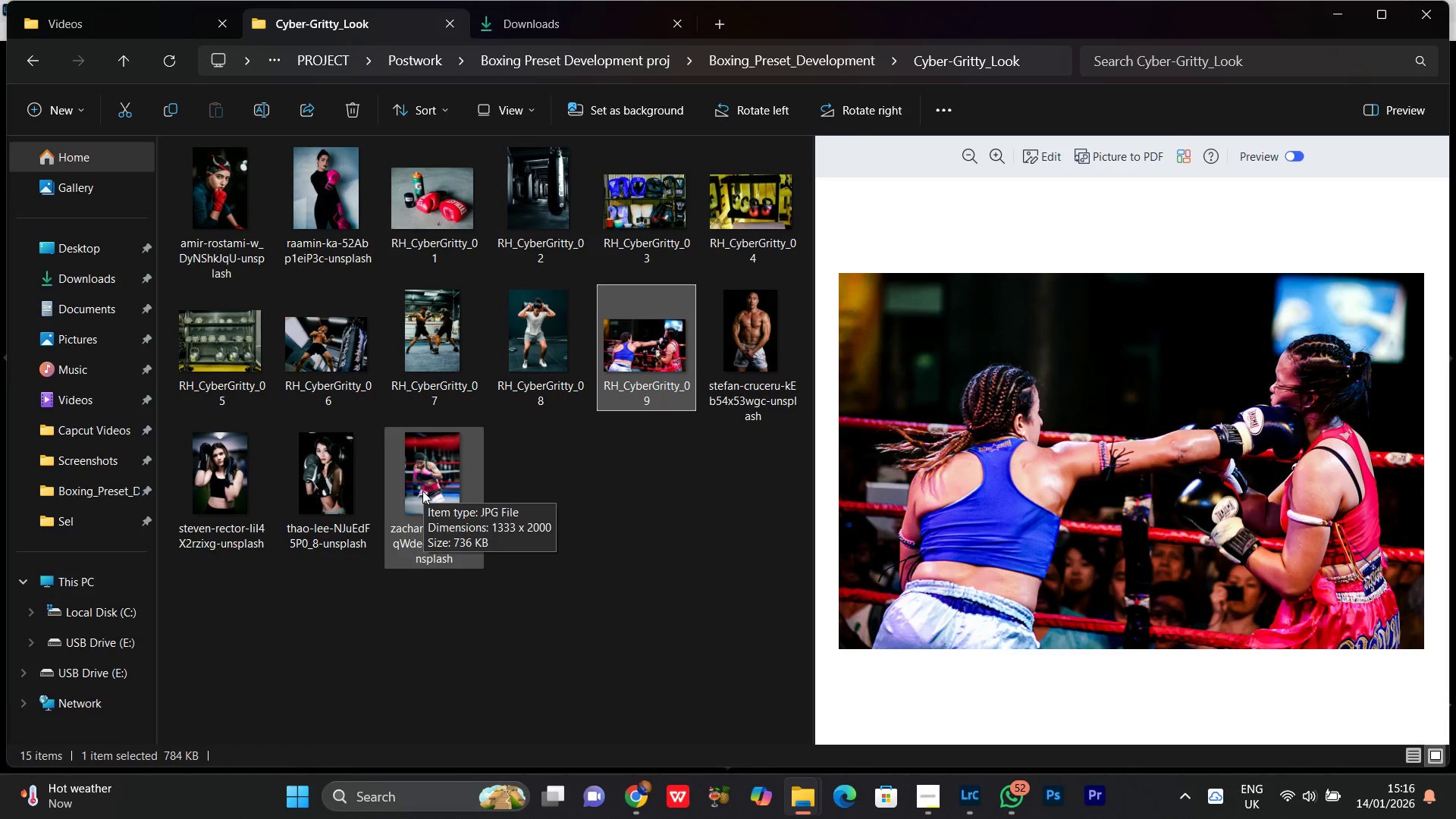 
left_click([422, 488])
 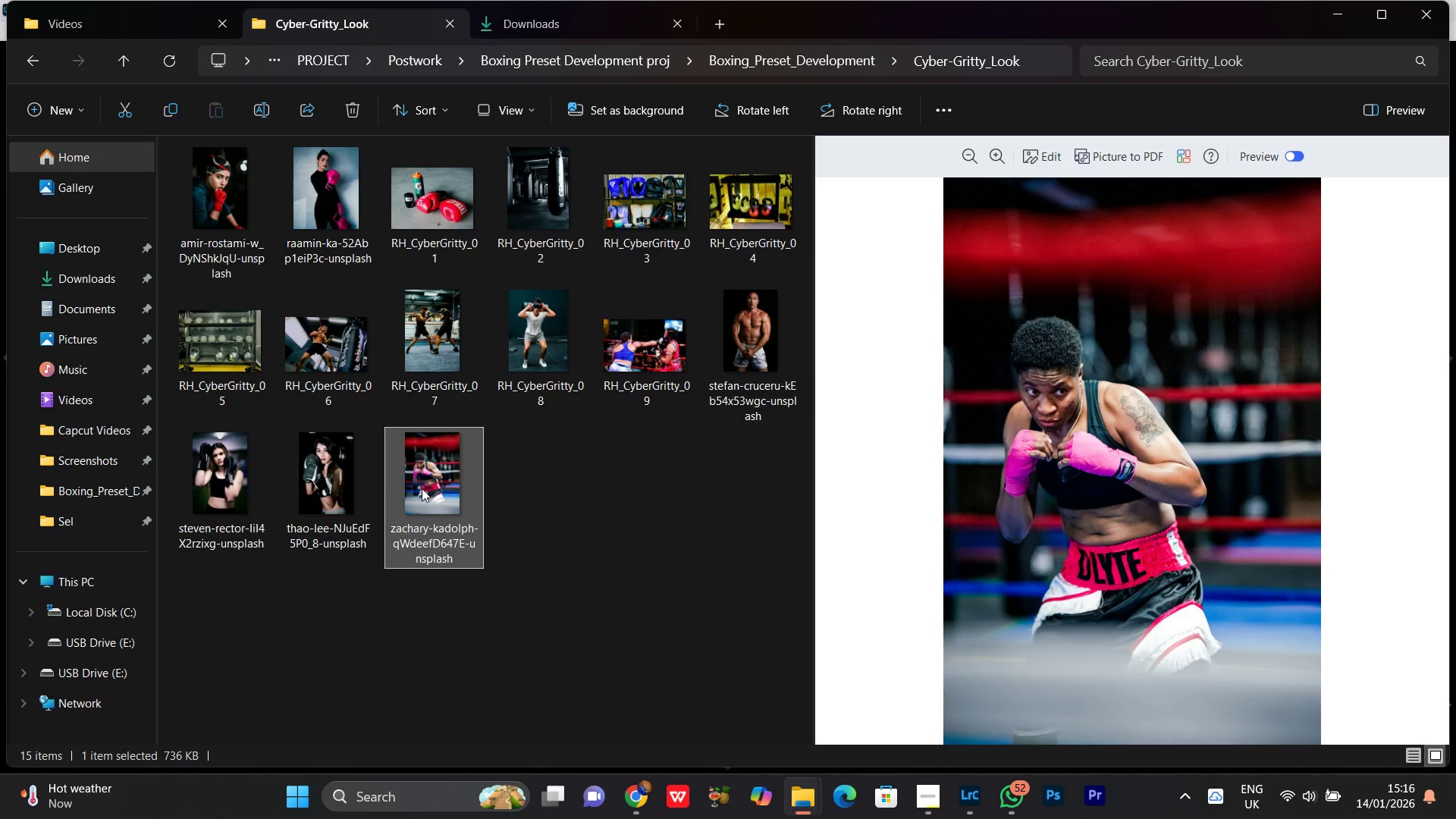 
right_click([422, 488])
 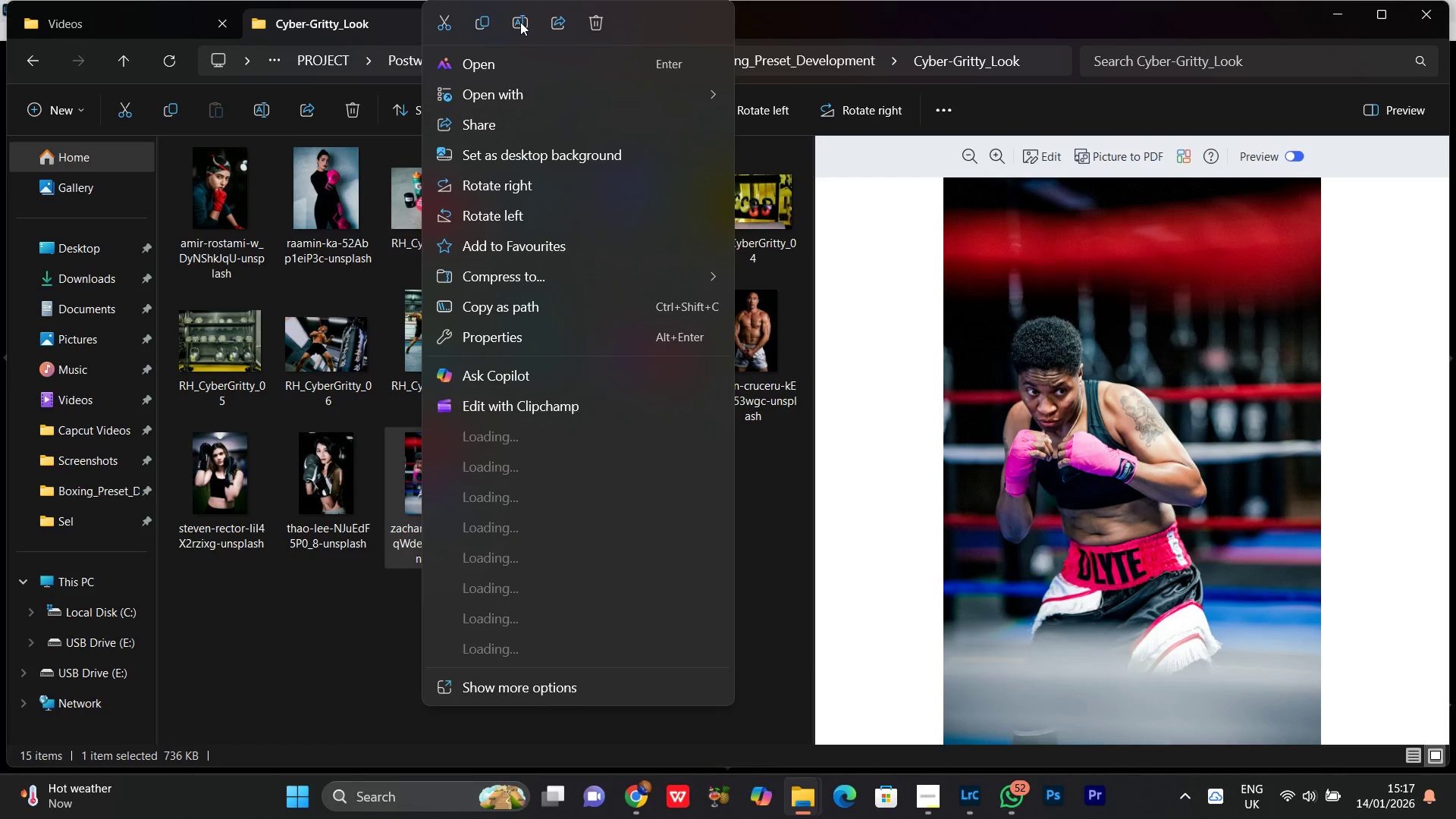 
left_click([520, 22])
 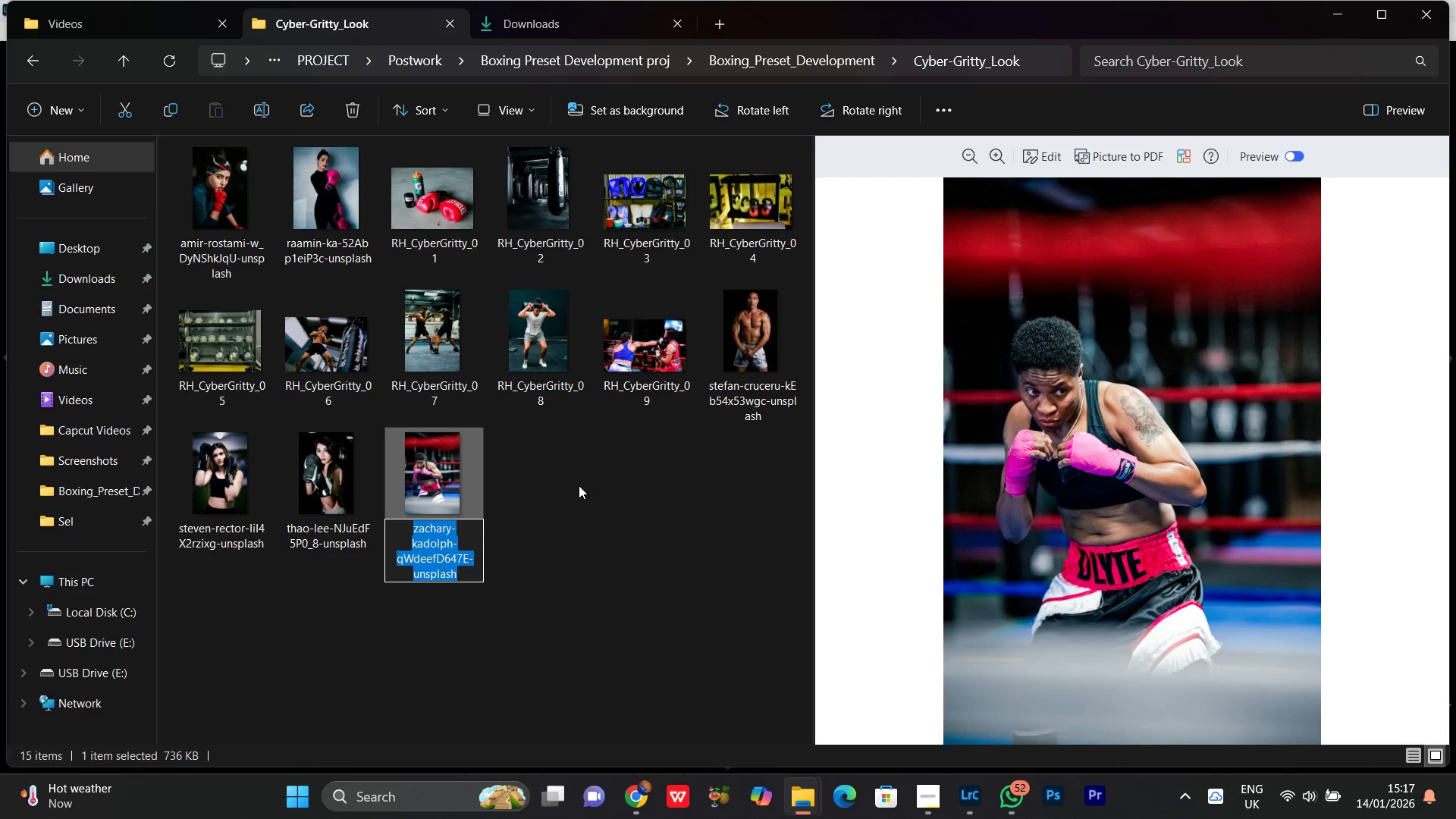 
key(Control+V)
 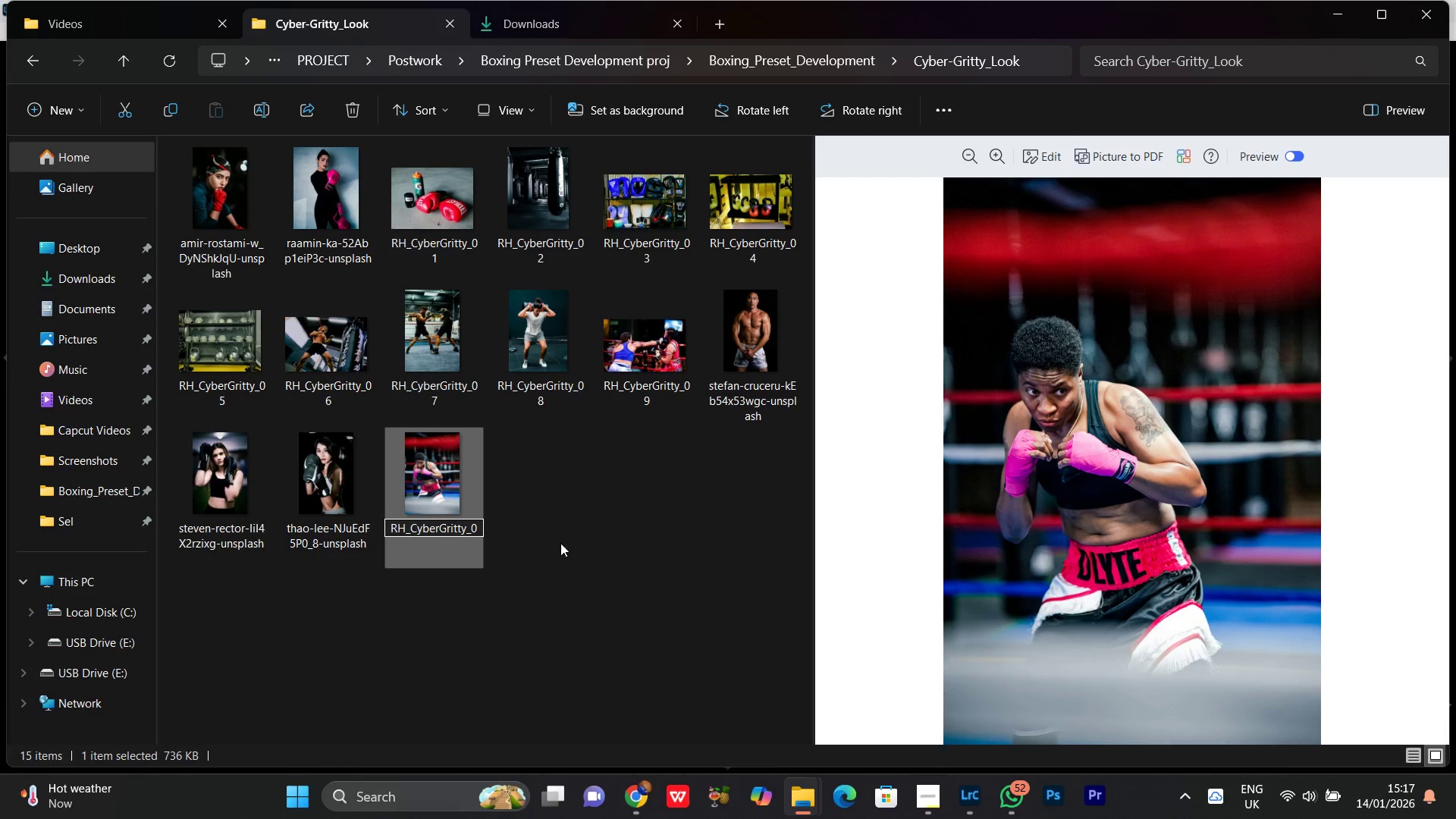 
key(ArrowUp)
 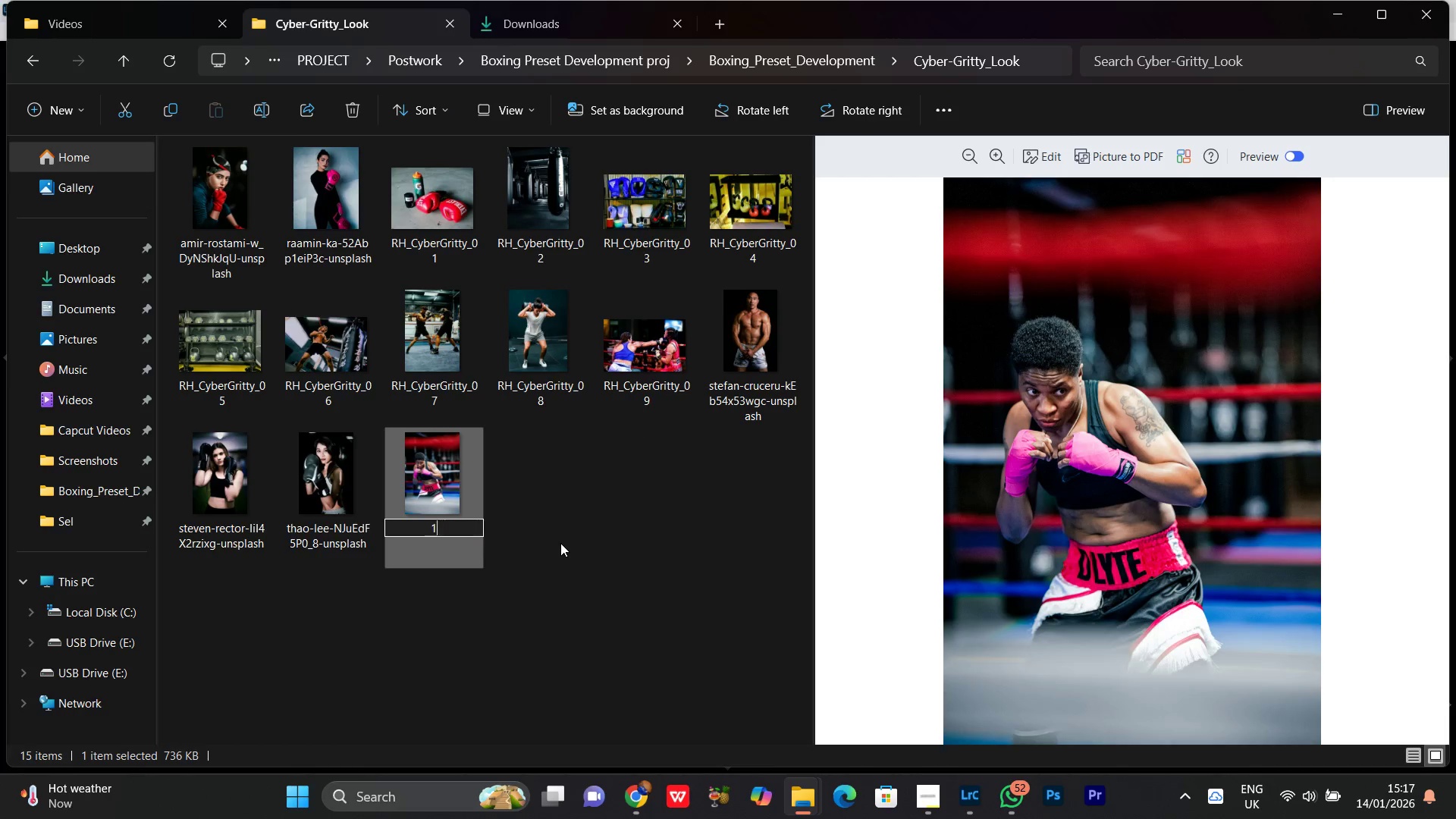 
key(ArrowDown)
 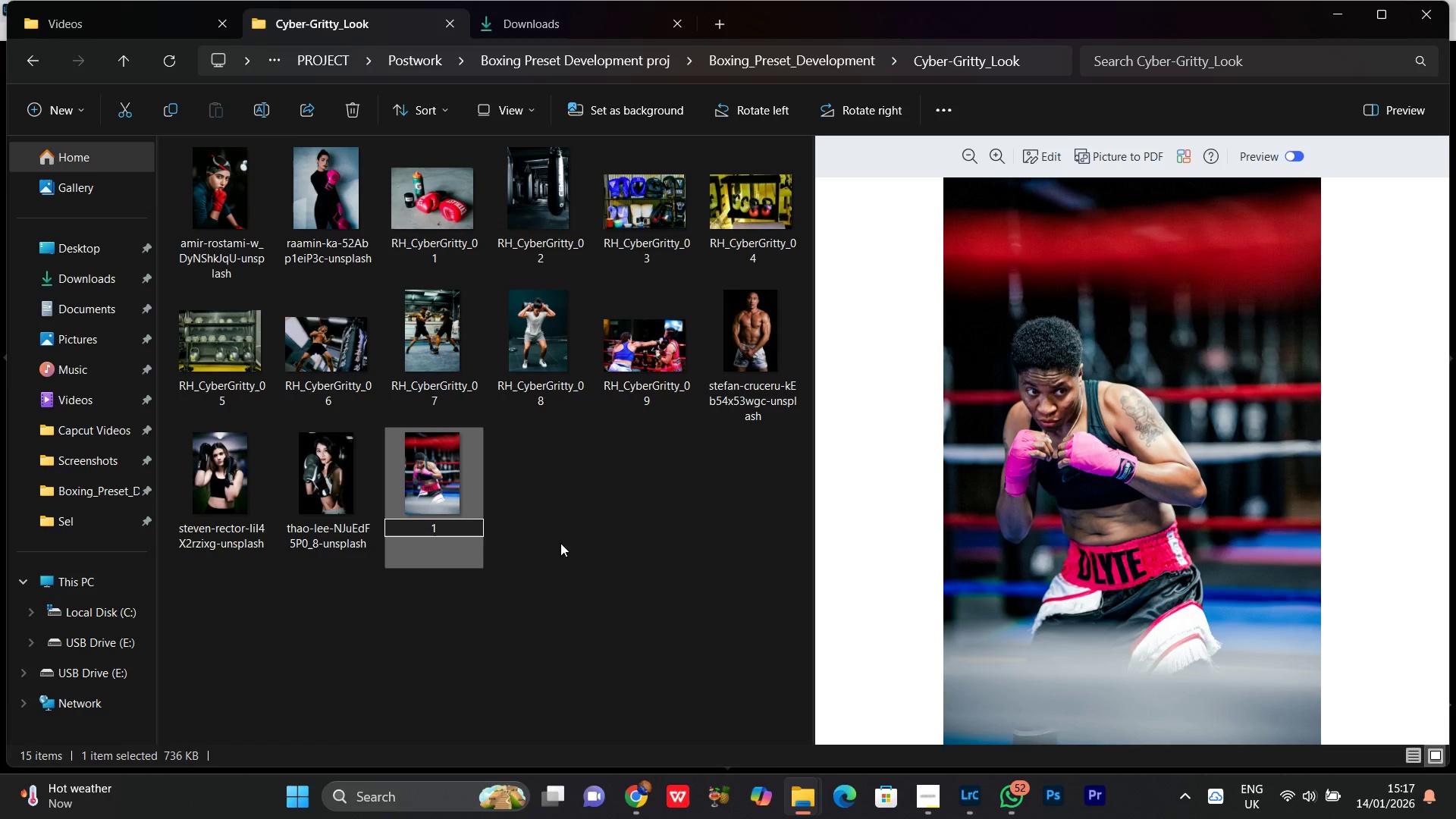 
key(Backspace)
key(Backspace)
type(10)
 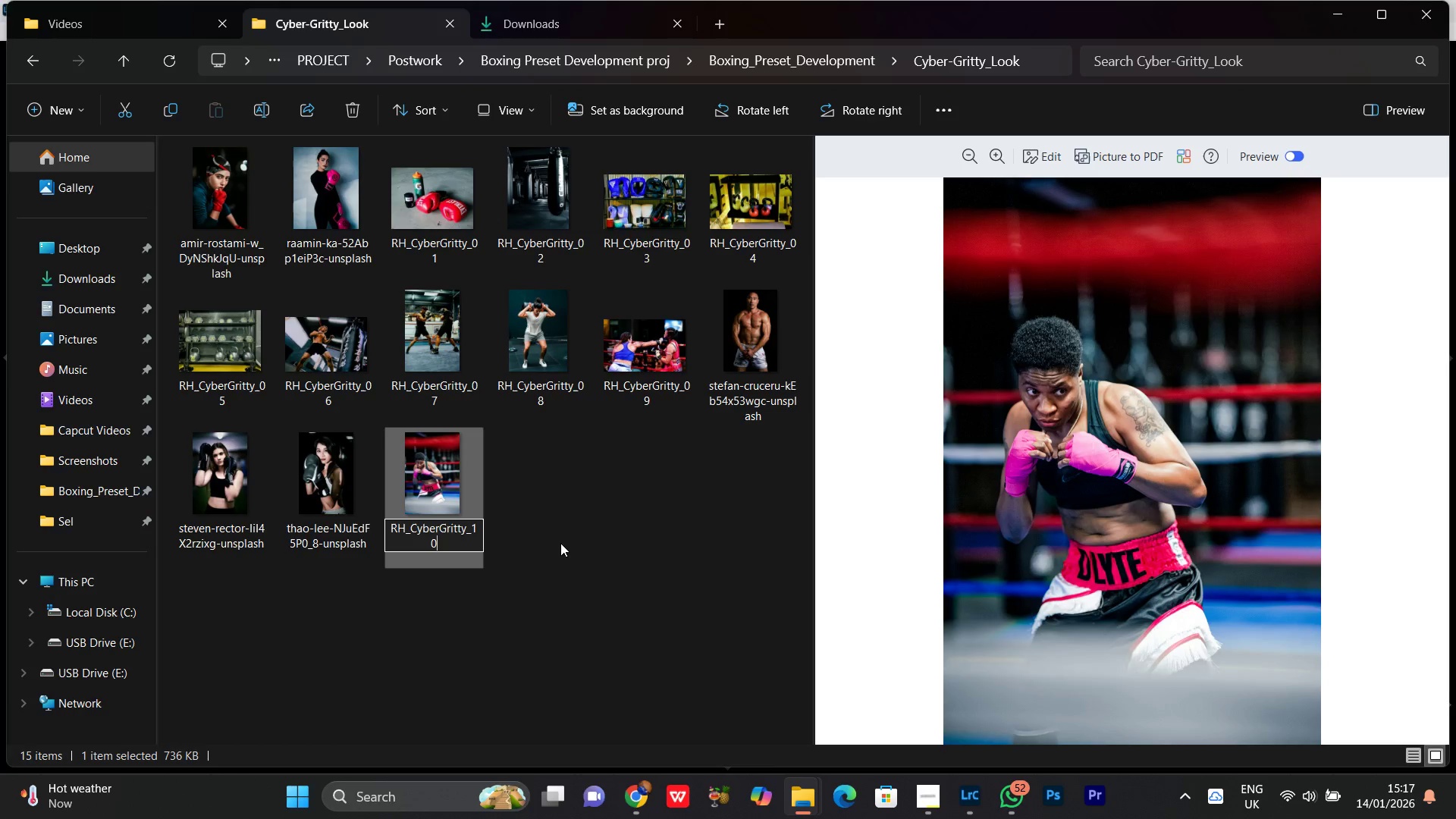 
key(Enter)
 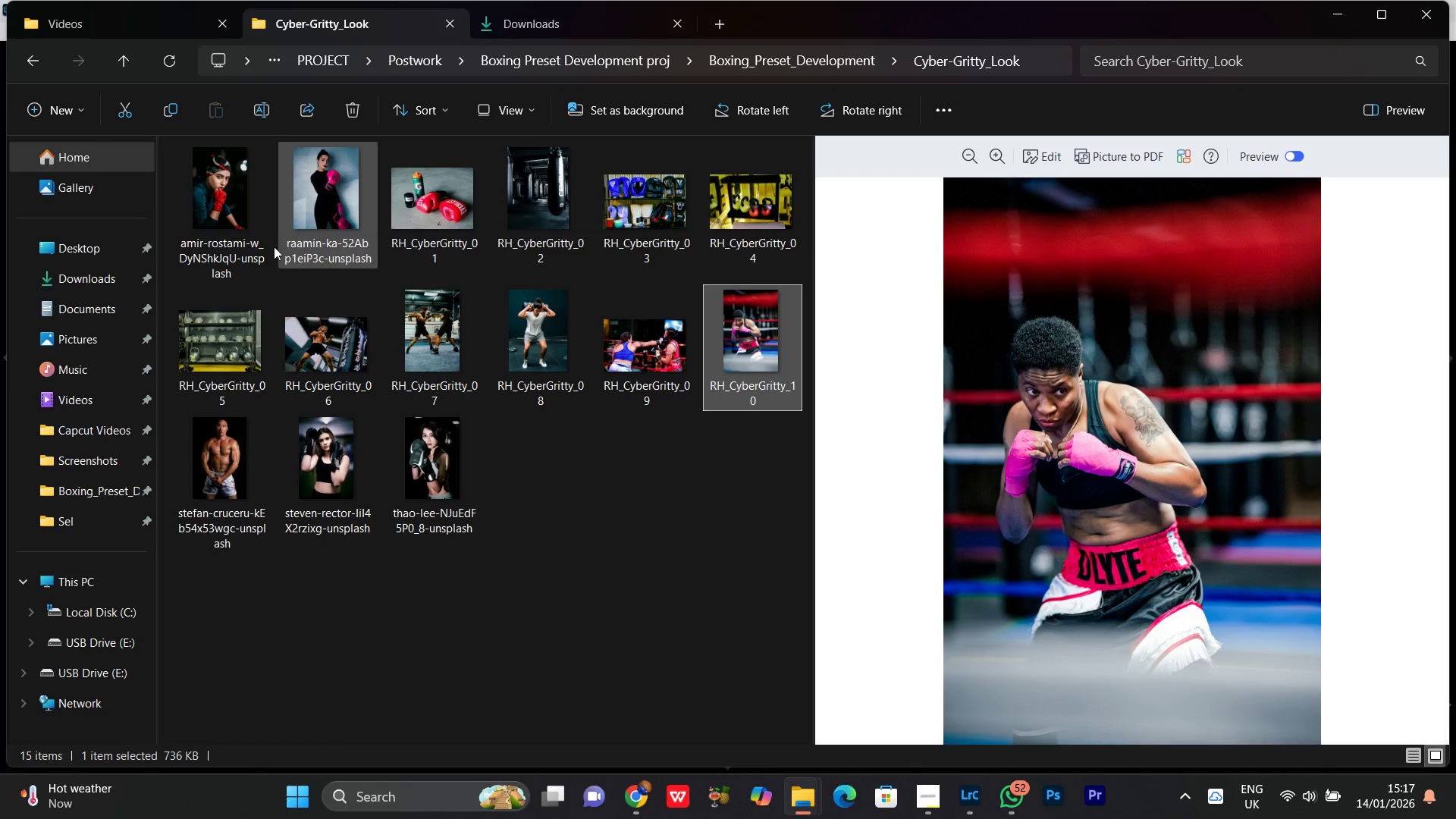 
right_click([215, 223])
 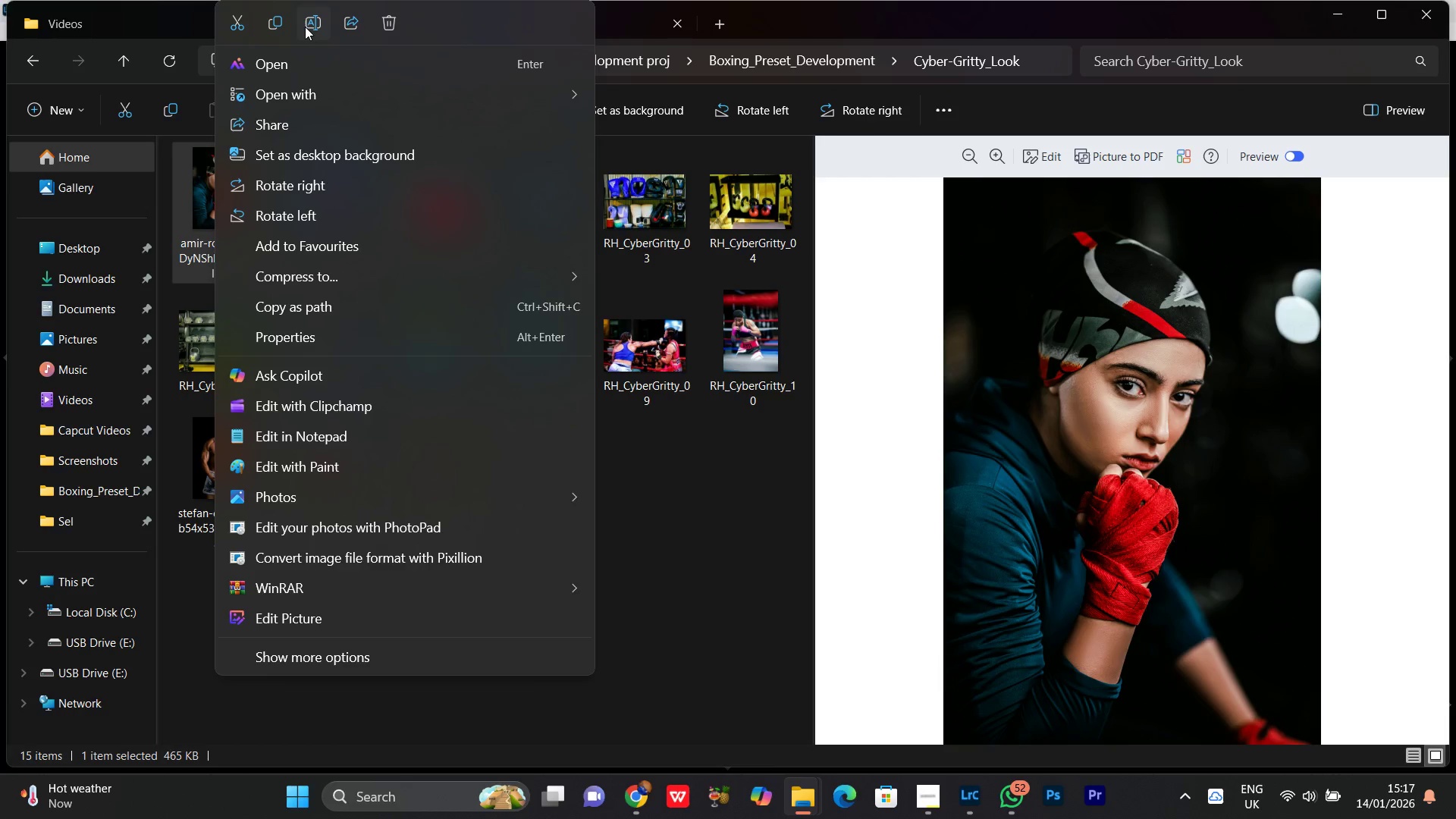 
left_click([315, 23])
 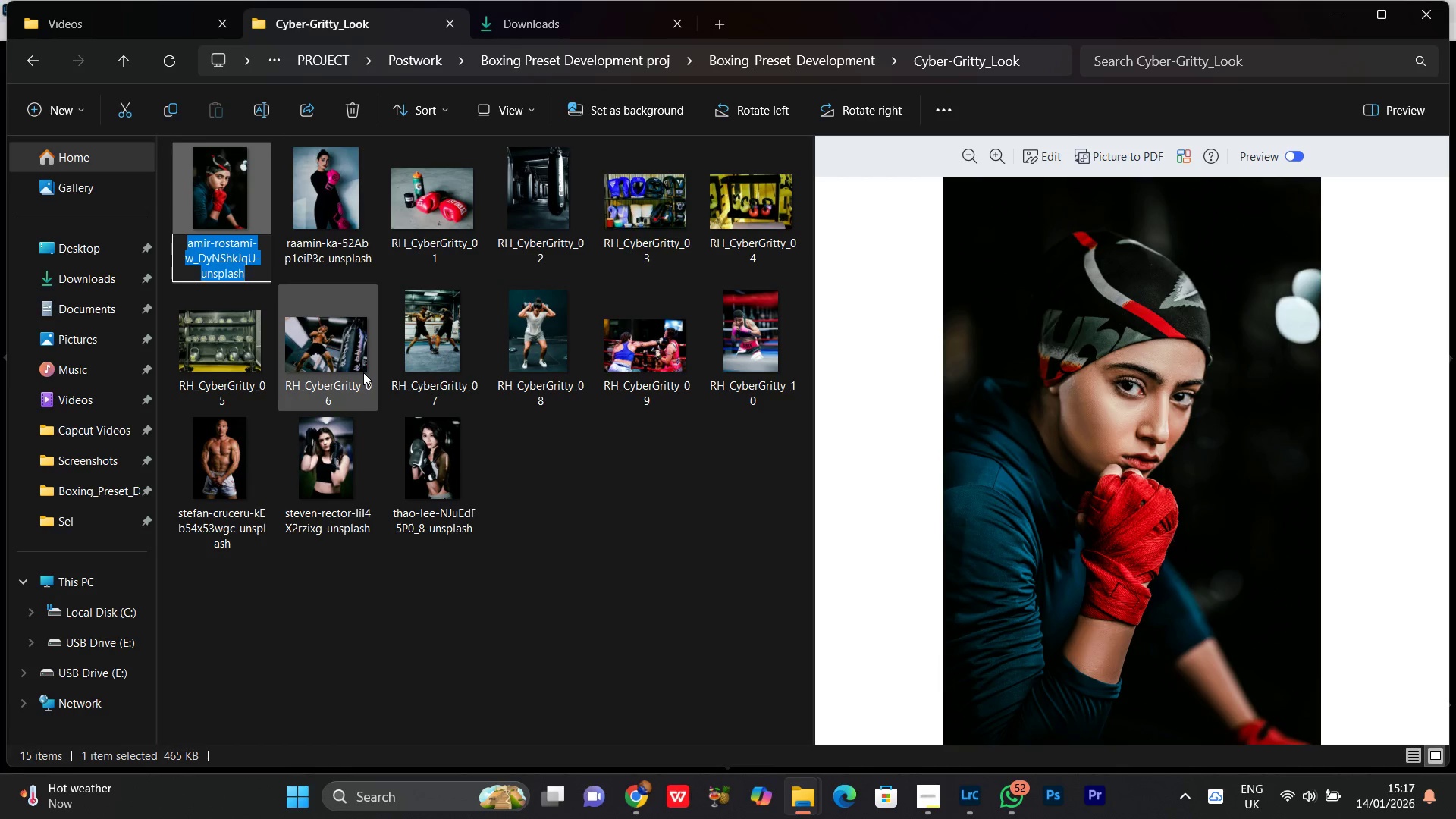 
key(Control+V)
 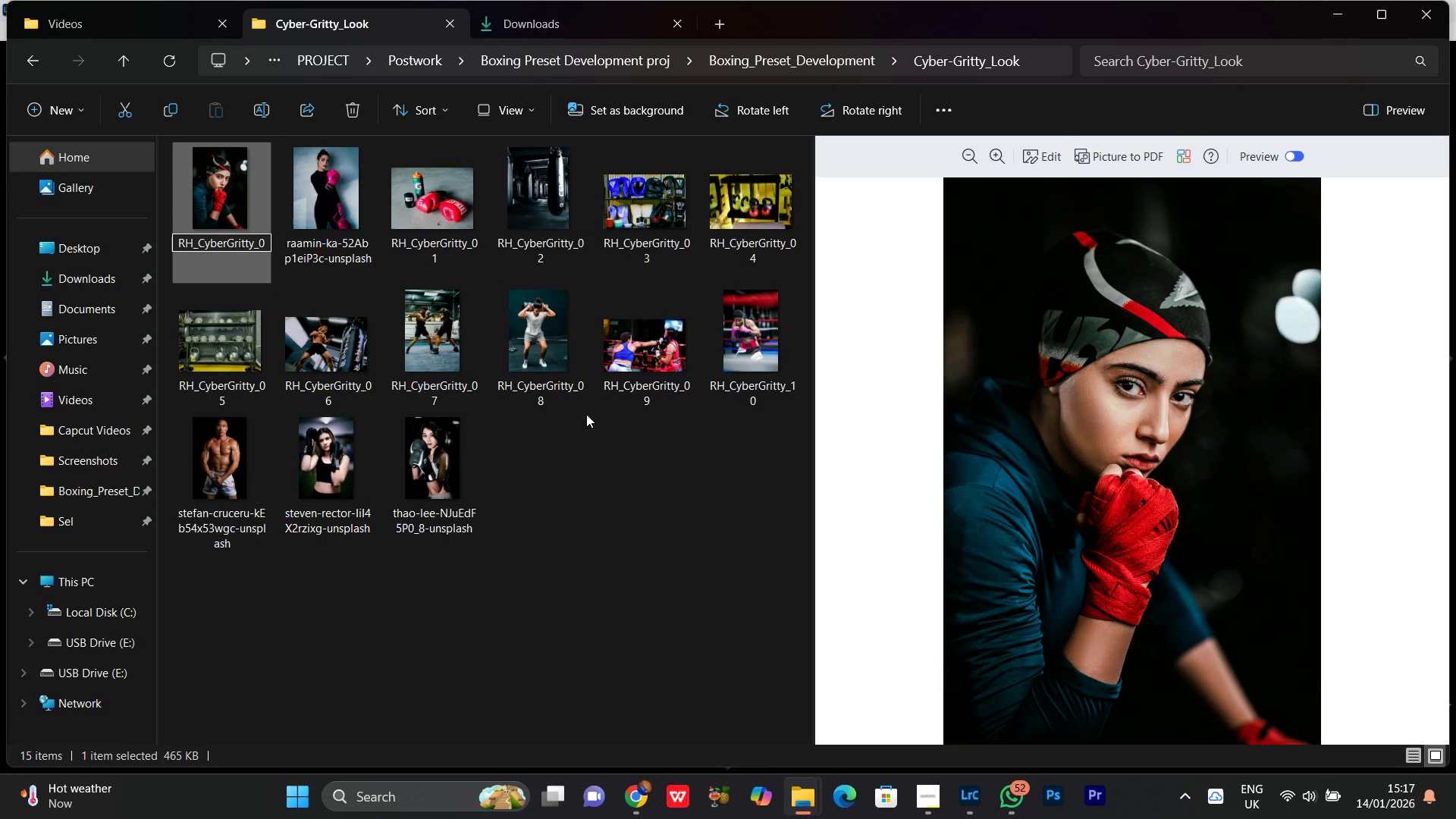 
key(ArrowDown)
 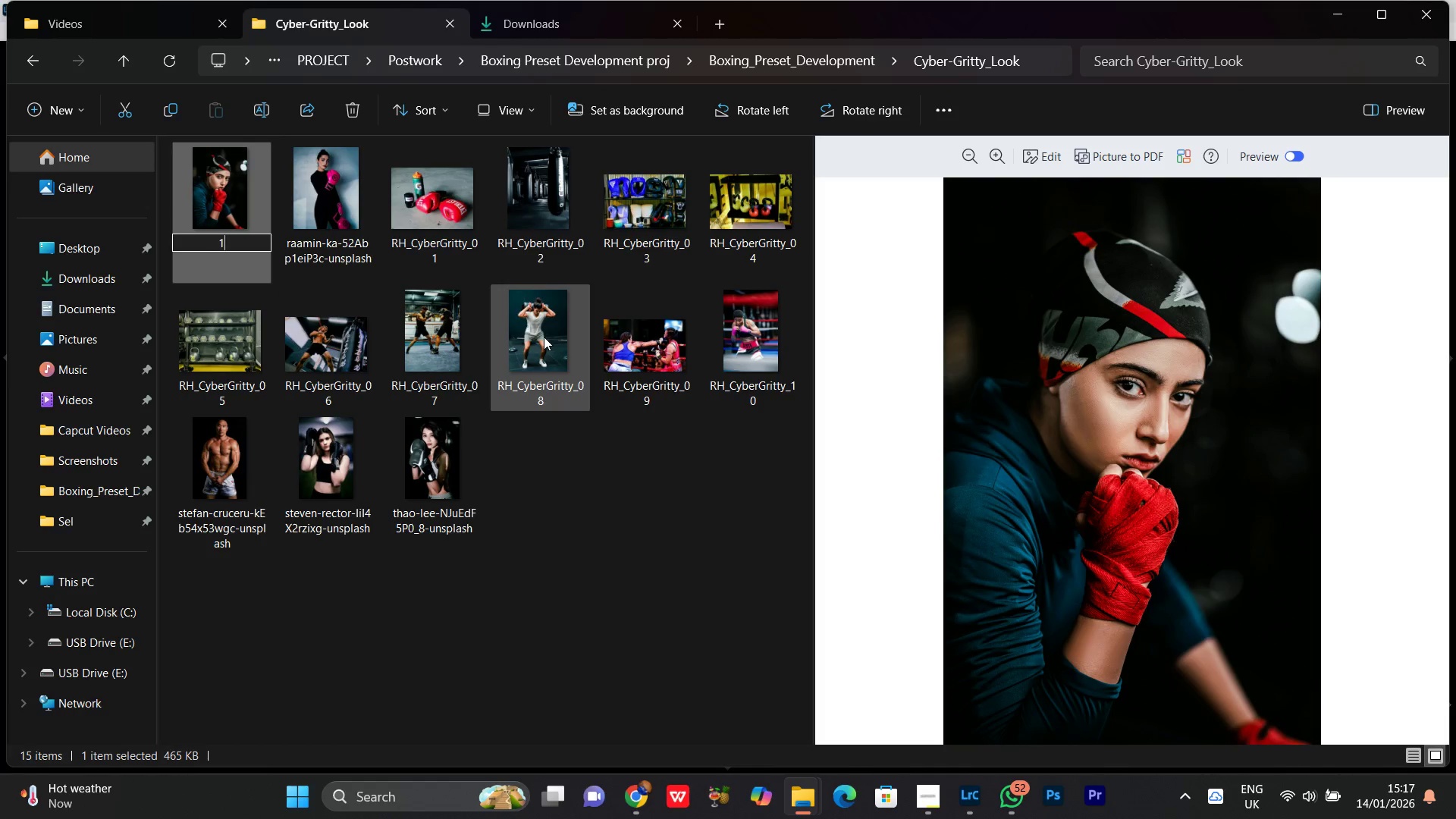 
key(Backspace)
key(Backspace)
type(11)
 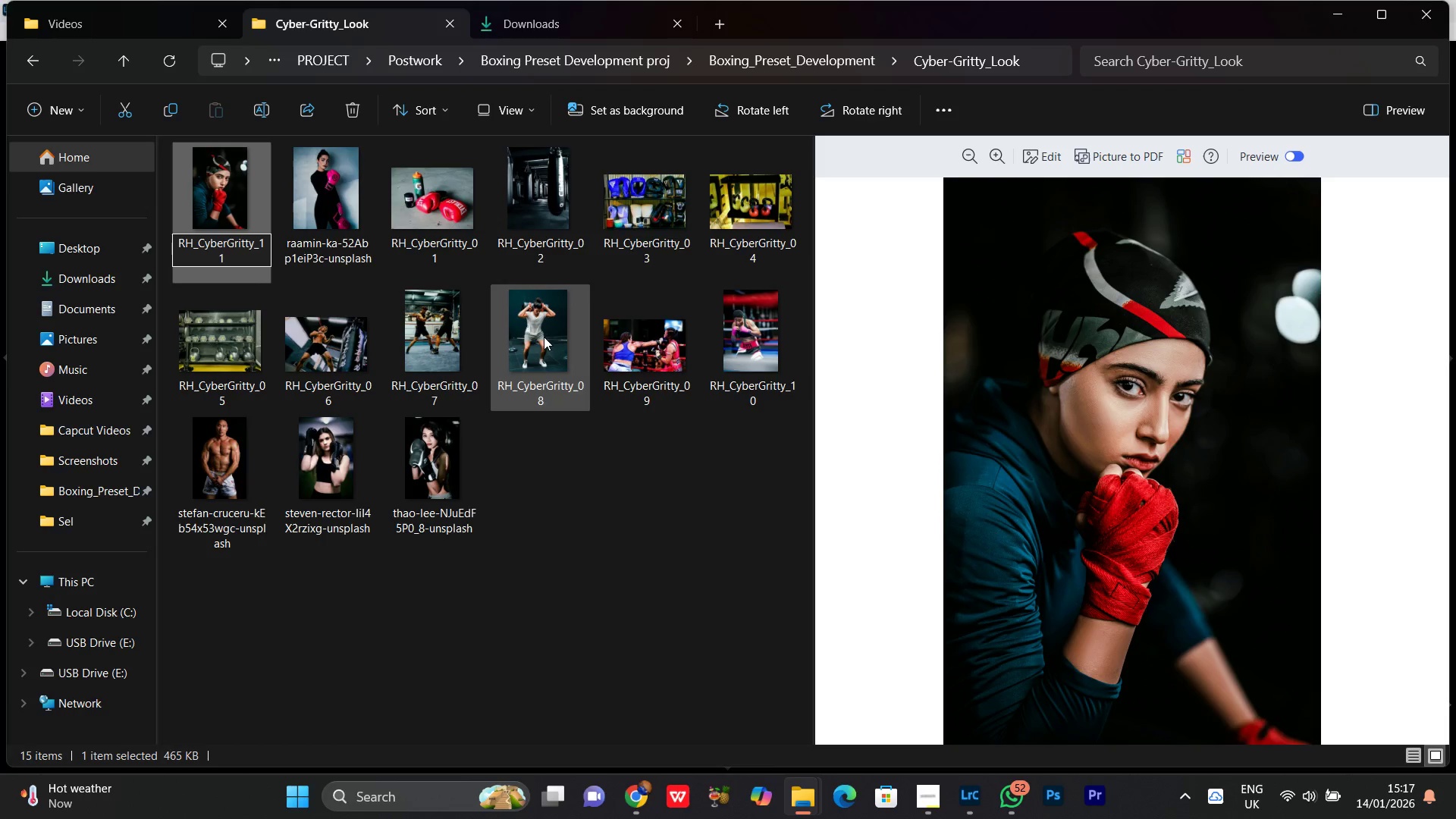 
key(Enter)
 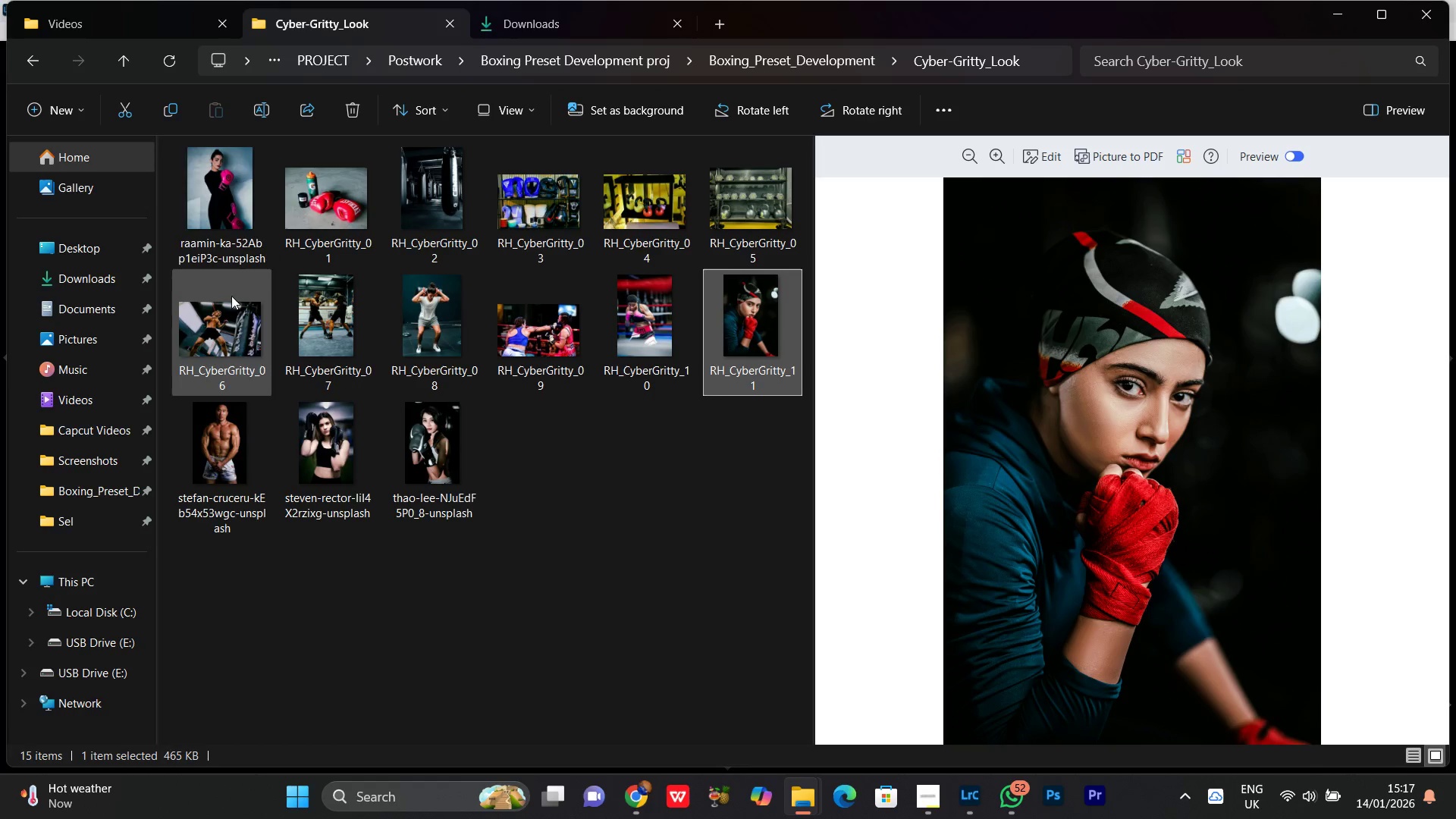 
left_click([249, 187])
 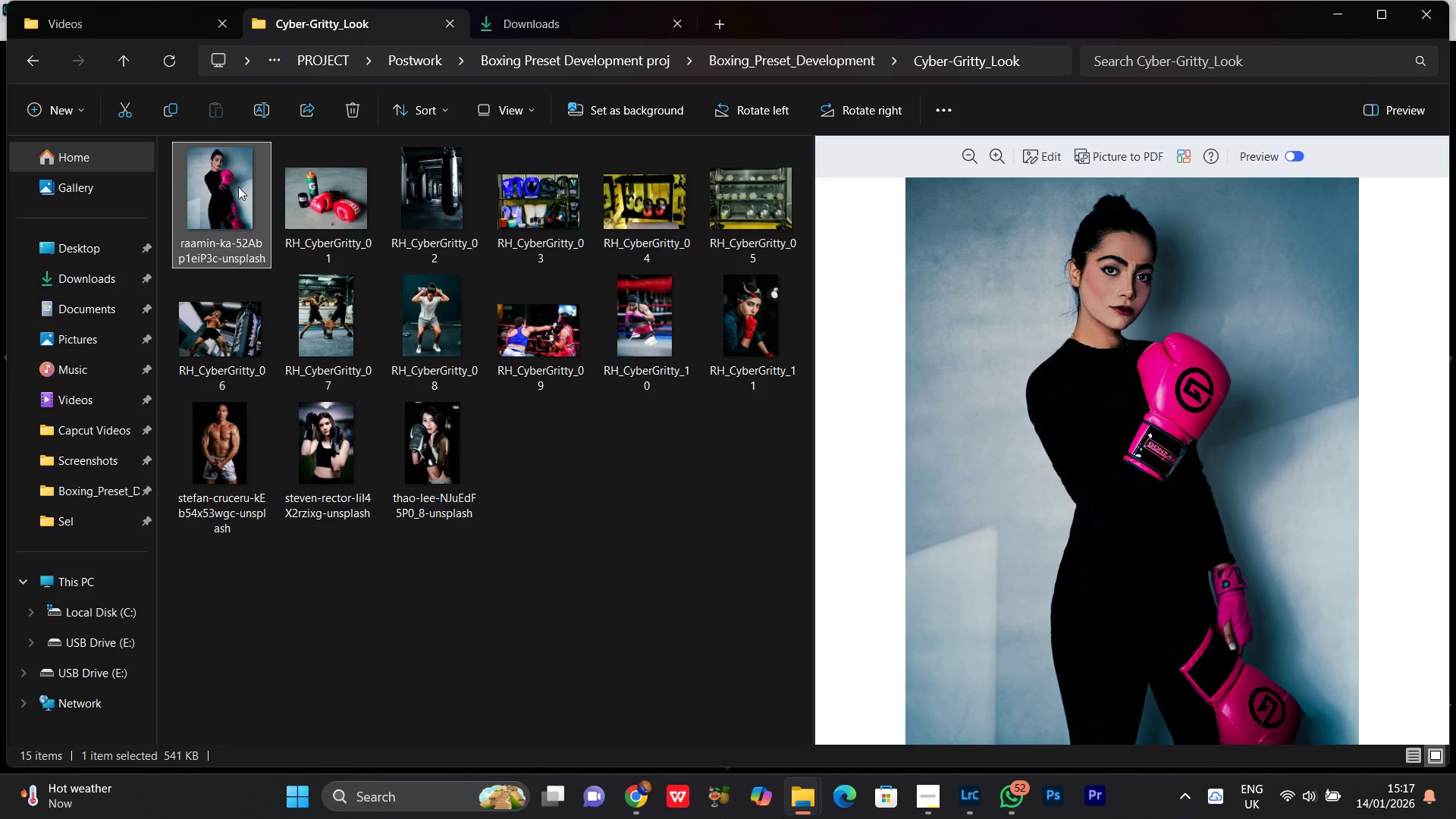 
right_click([238, 187])
 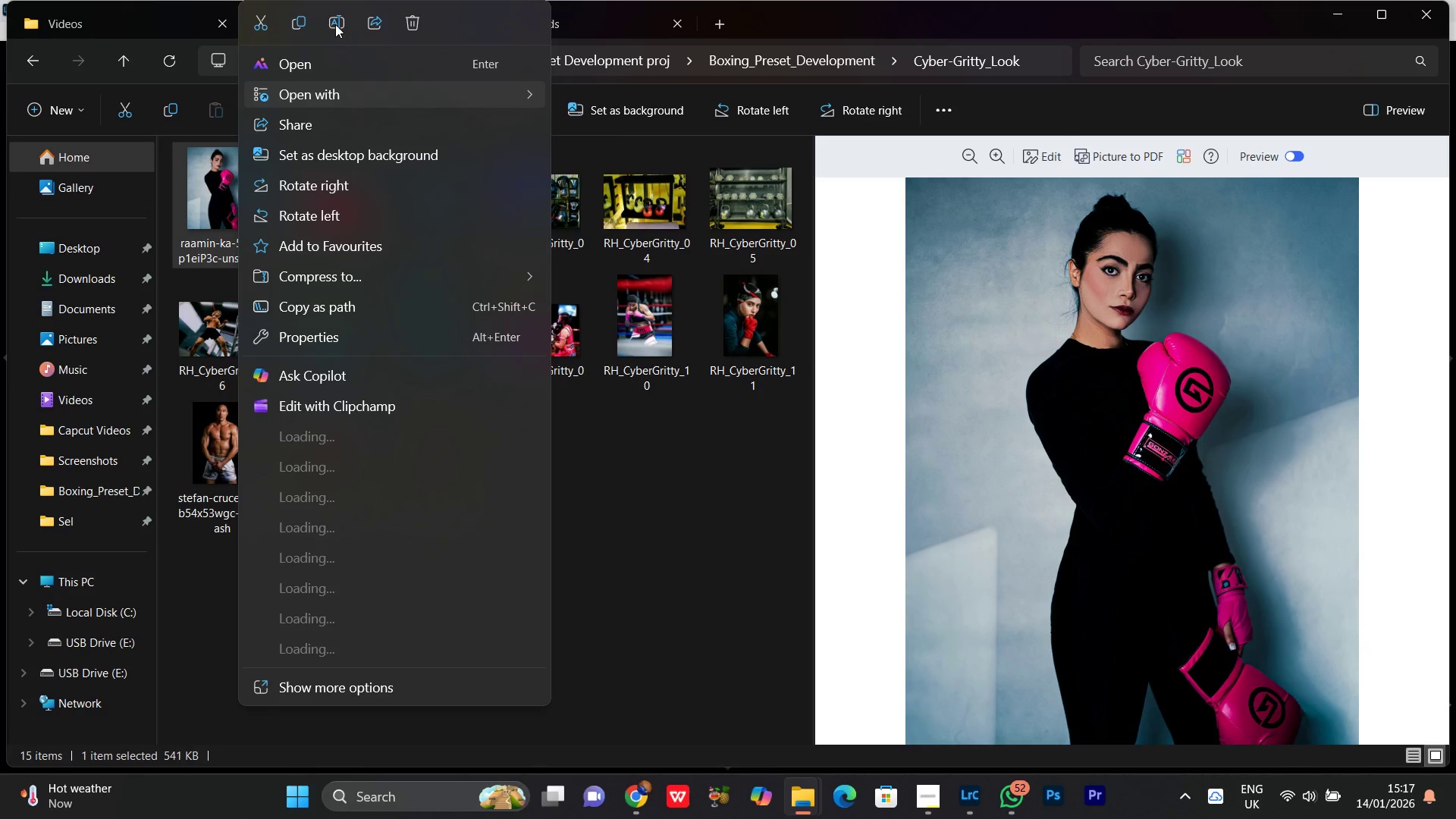 
left_click([335, 23])
 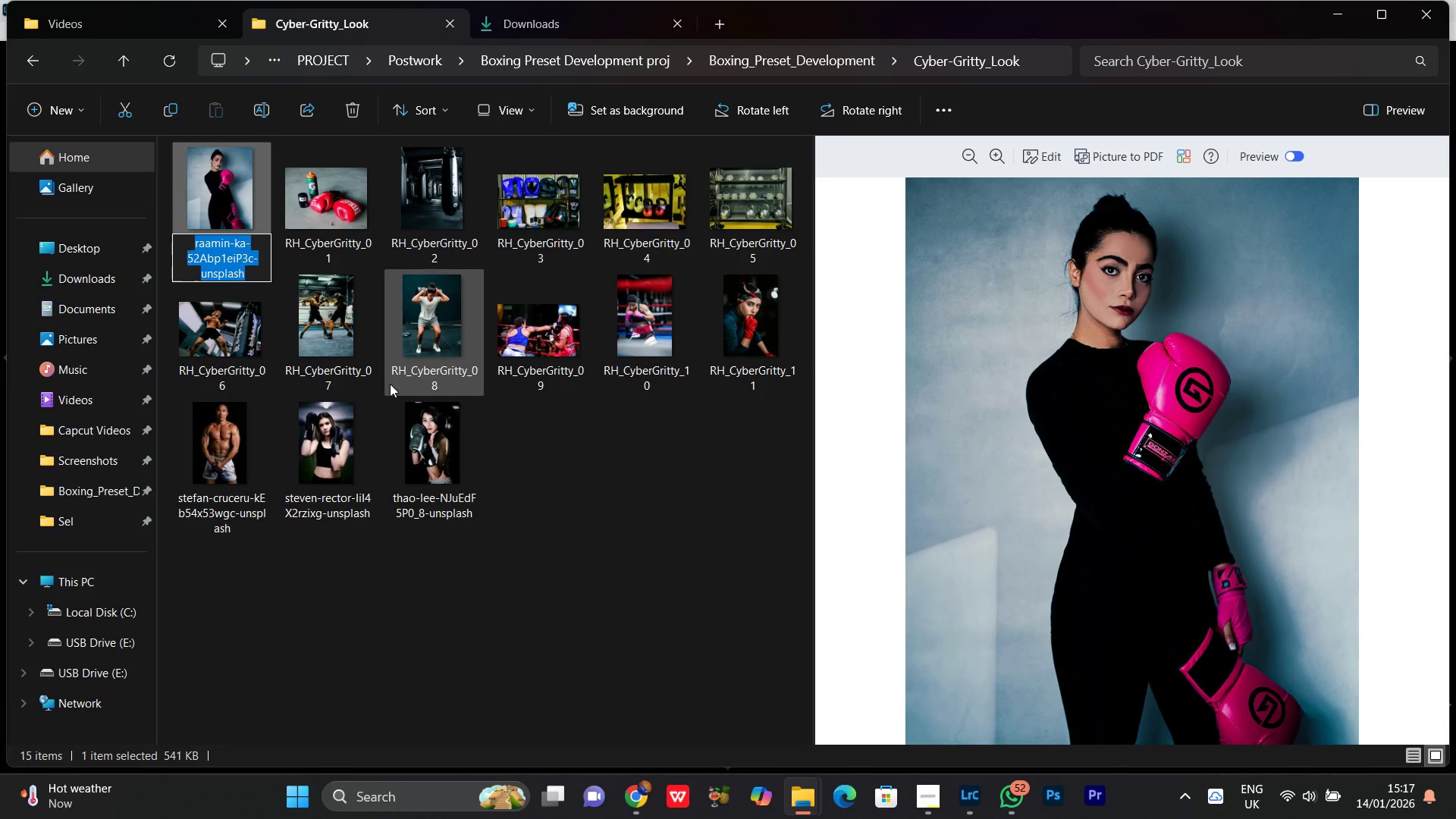 
key(Control+V)
 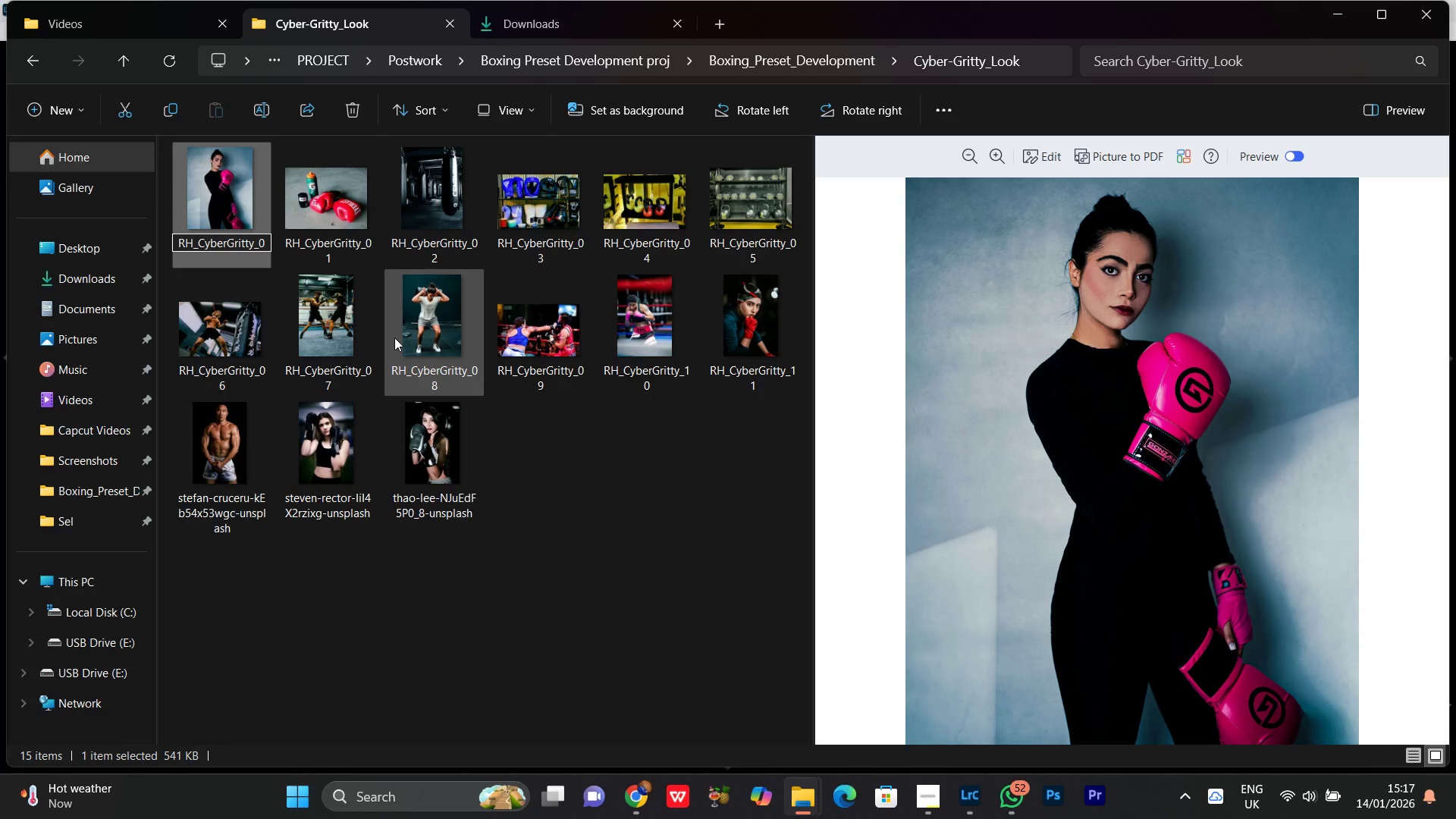 
key(ArrowDown)
 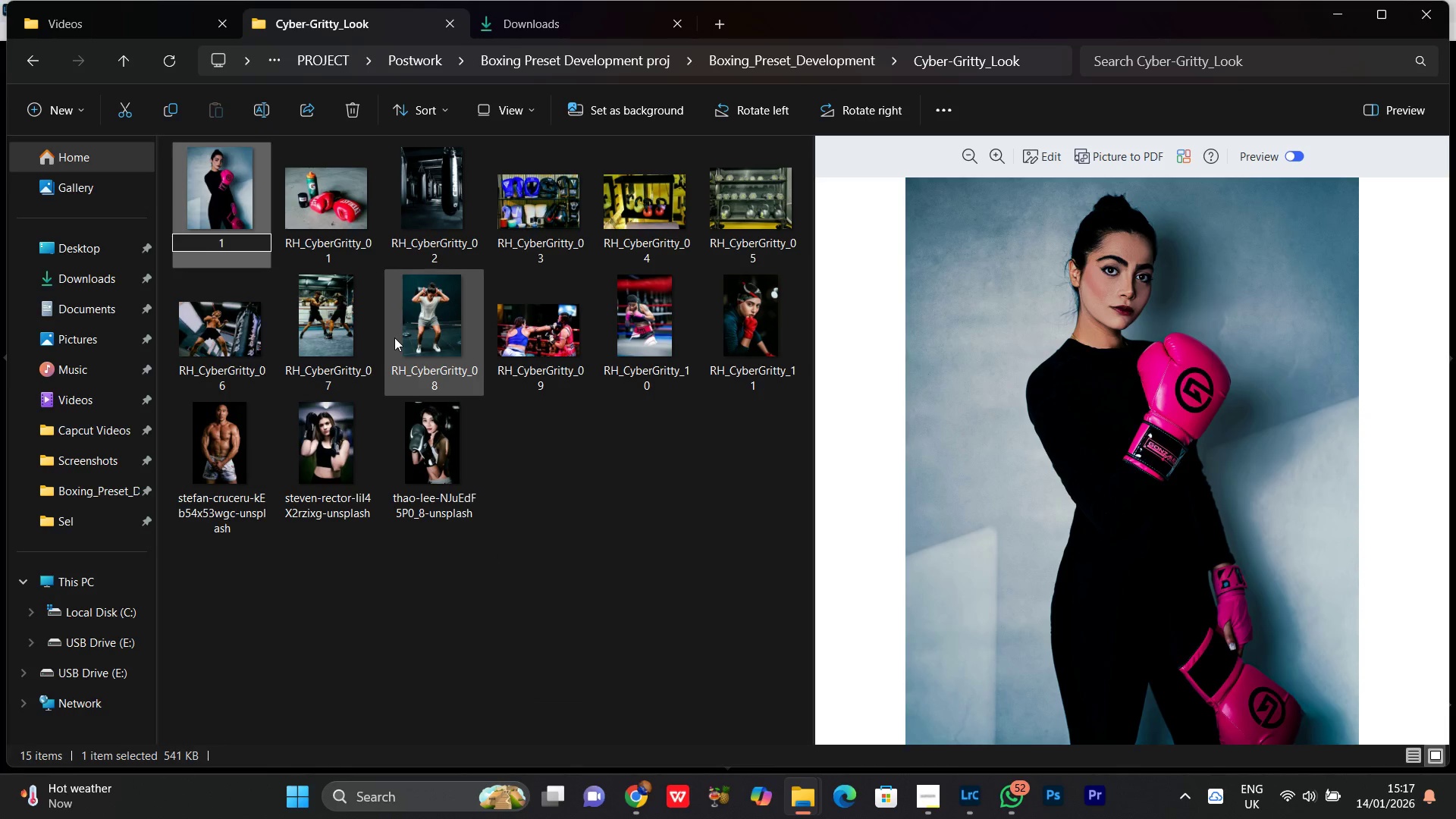 
key(Backspace)
key(Backspace)
type(2)
key(Backspace)
type(12)
 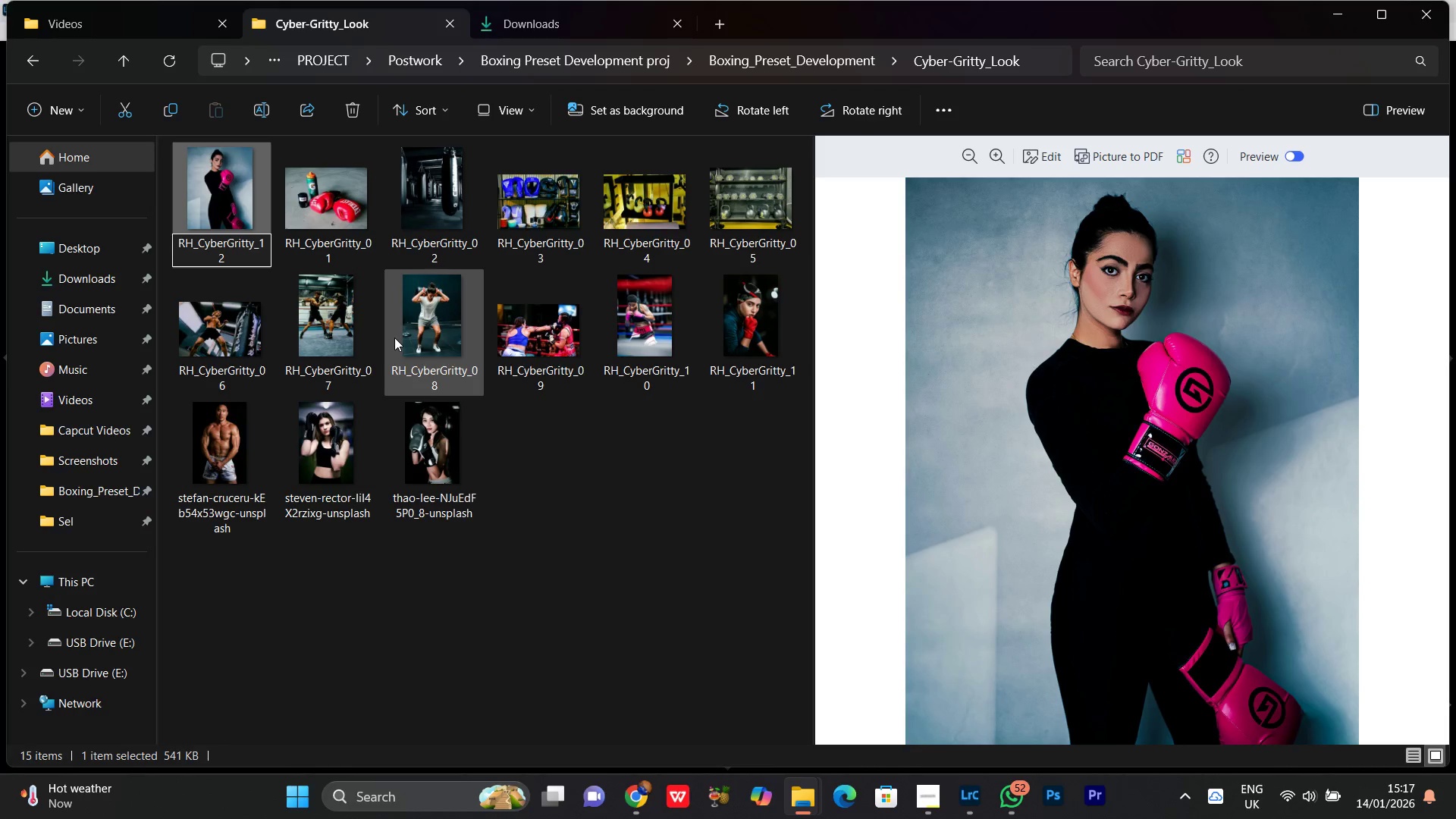 
key(Enter)
 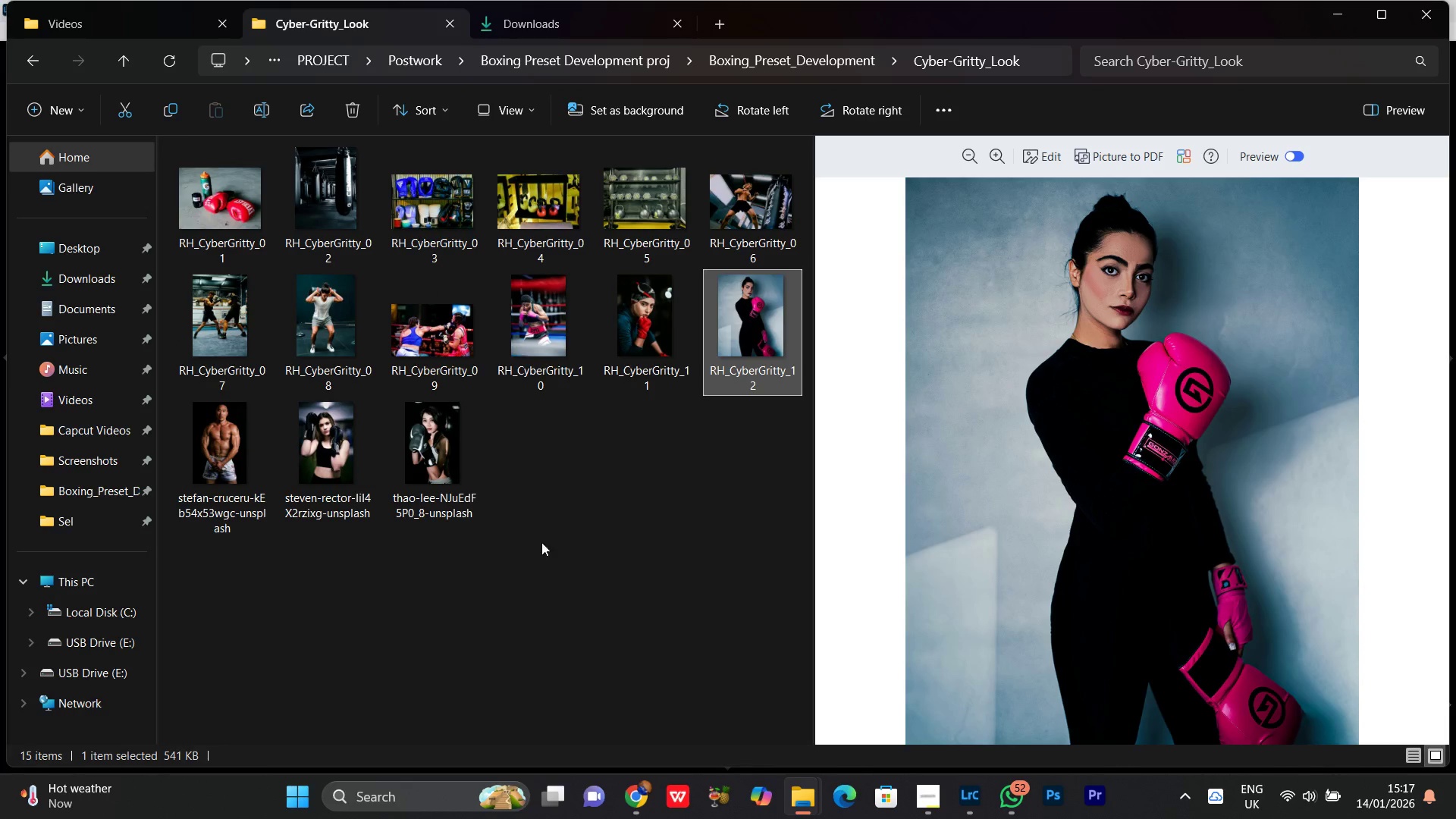 
left_click([218, 471])
 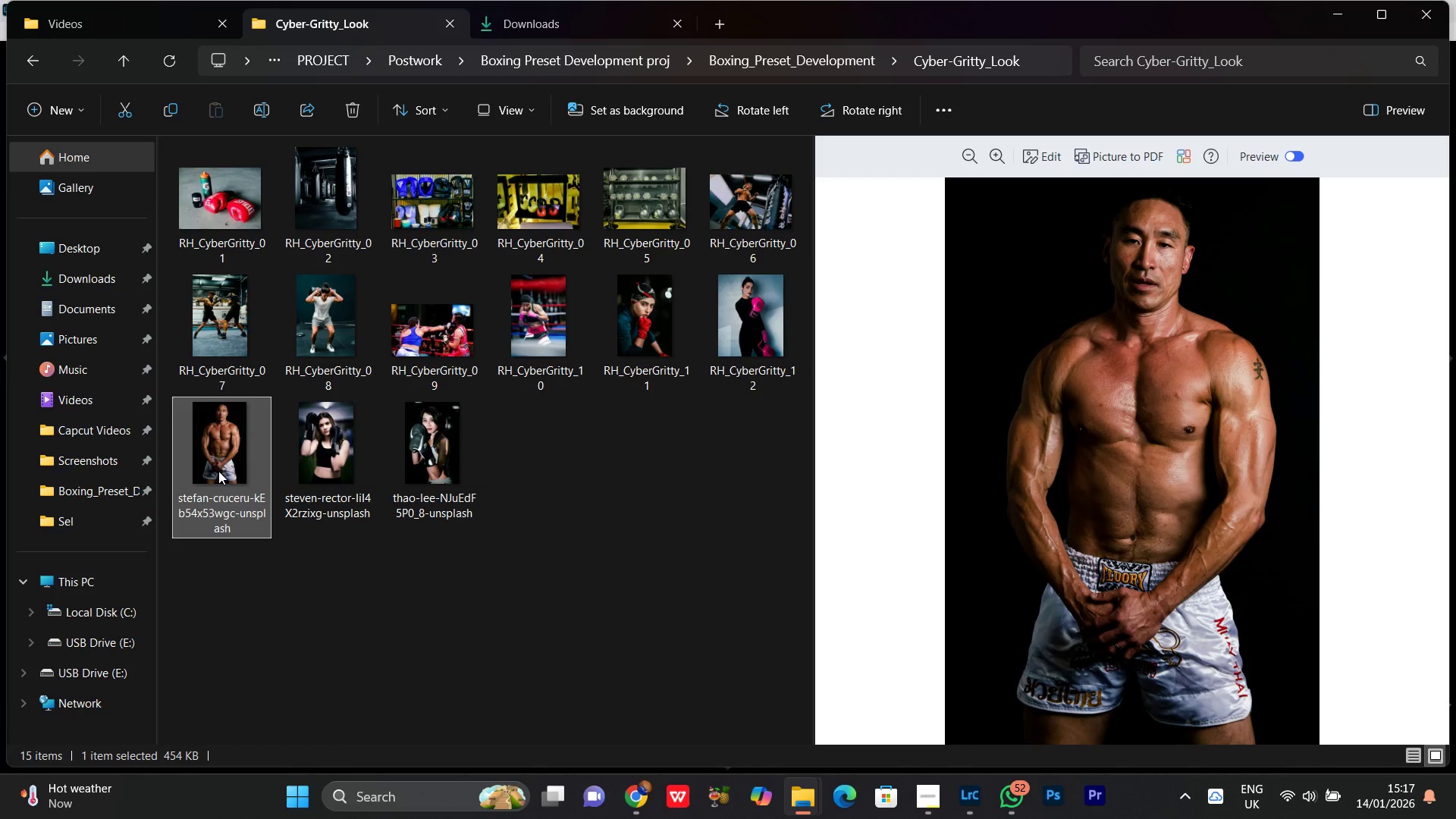 
right_click([218, 471])
 